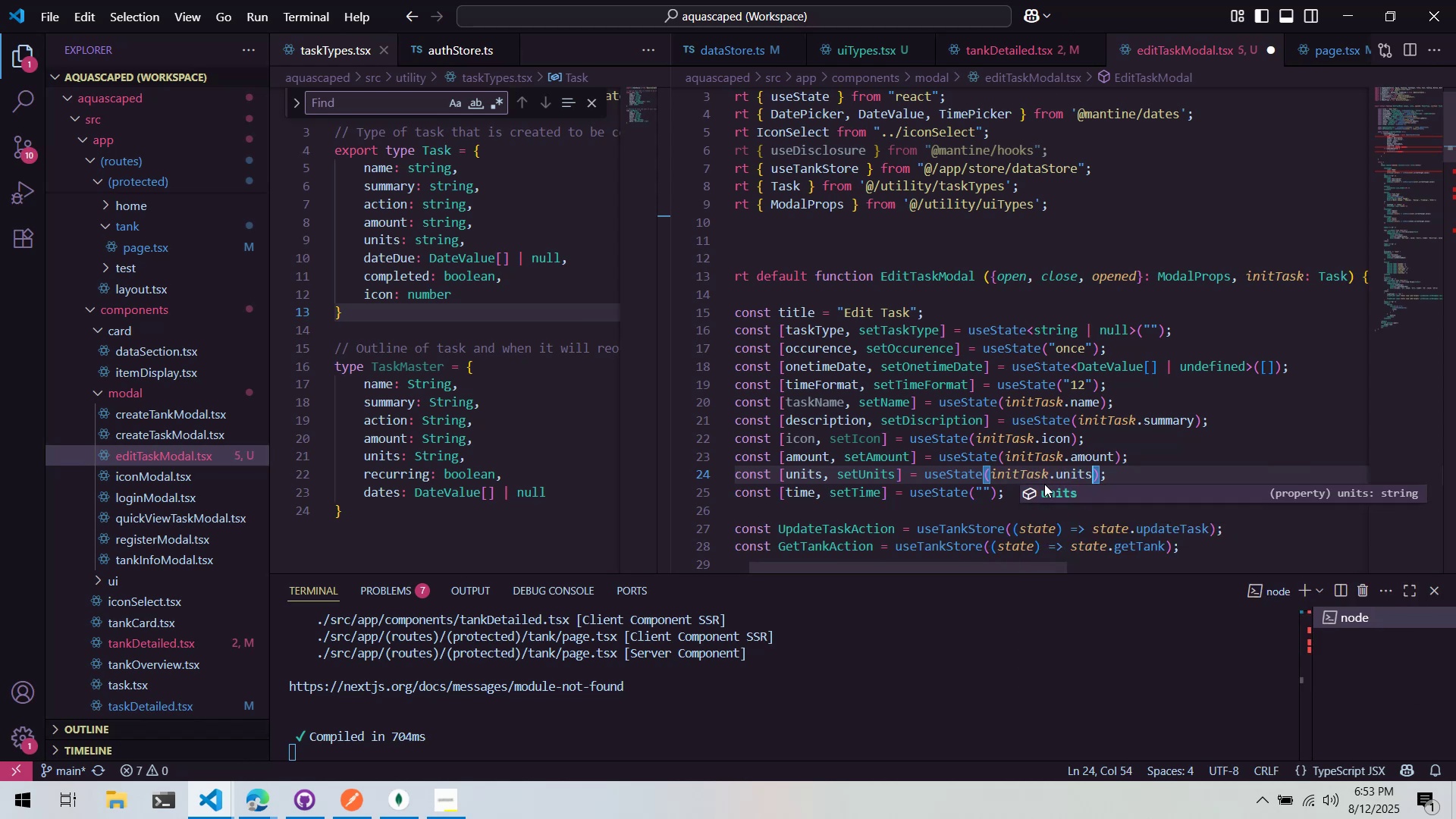 
key(Enter)
 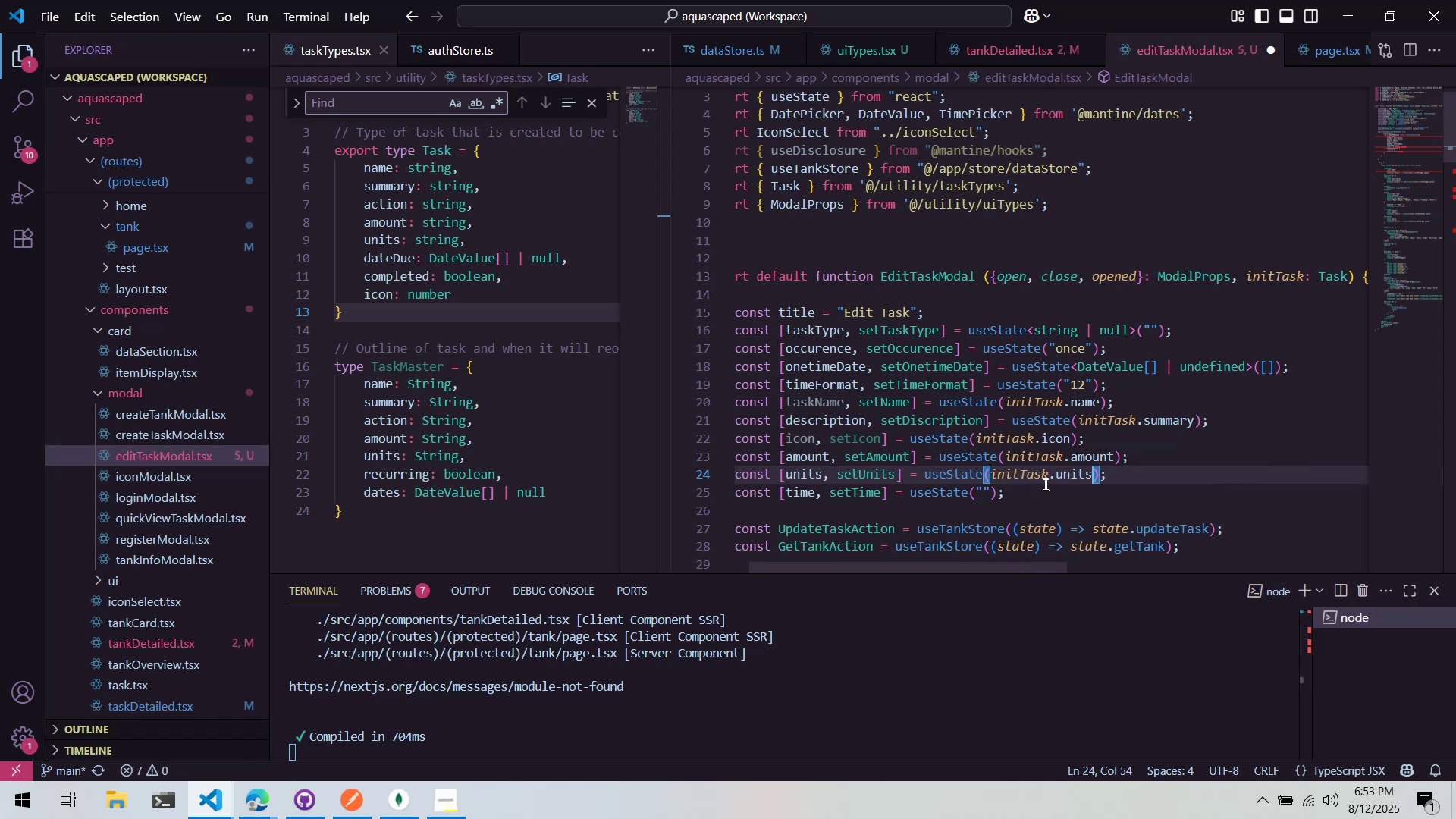 
key(ArrowDown)
 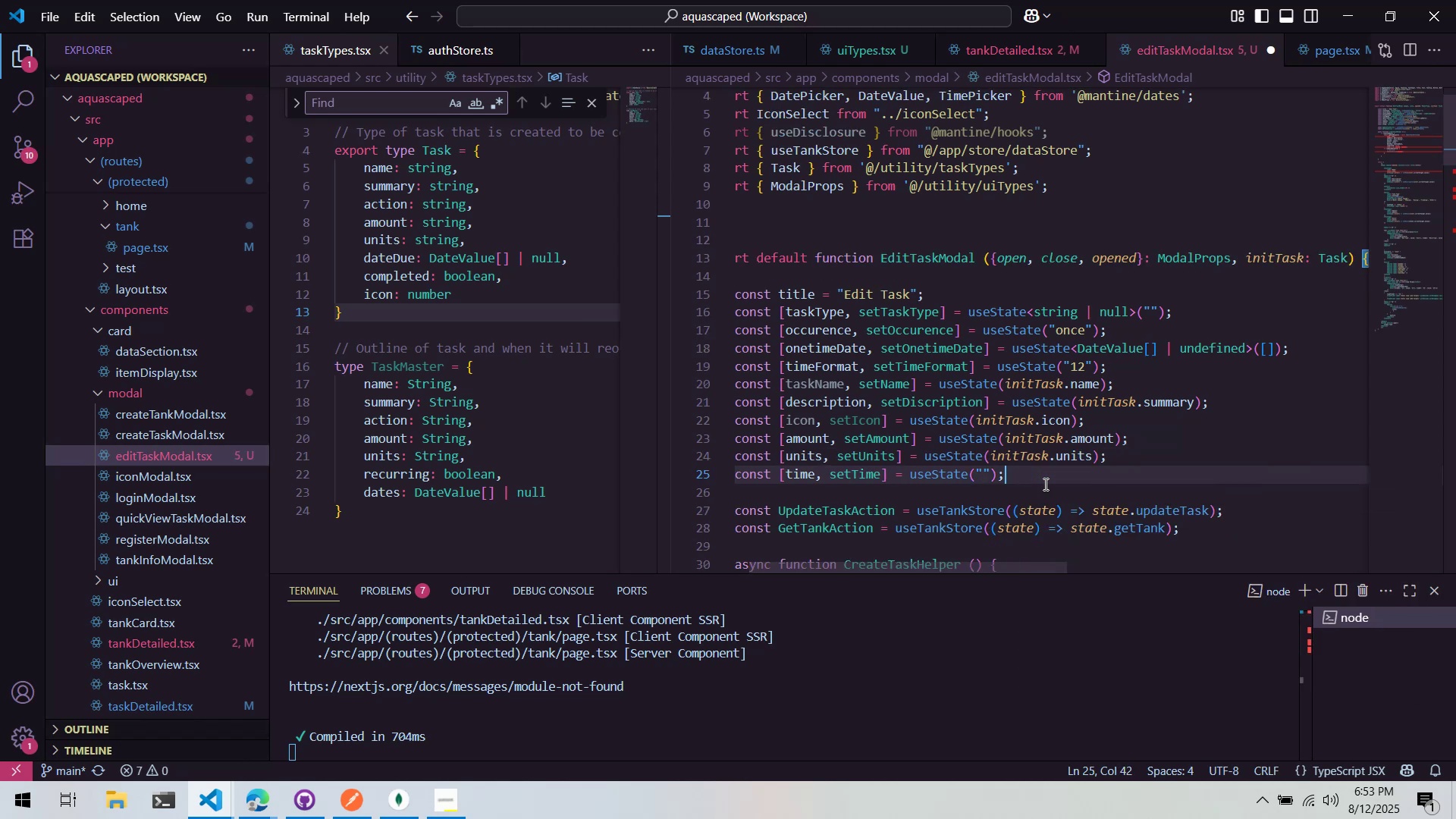 
key(ArrowLeft)
 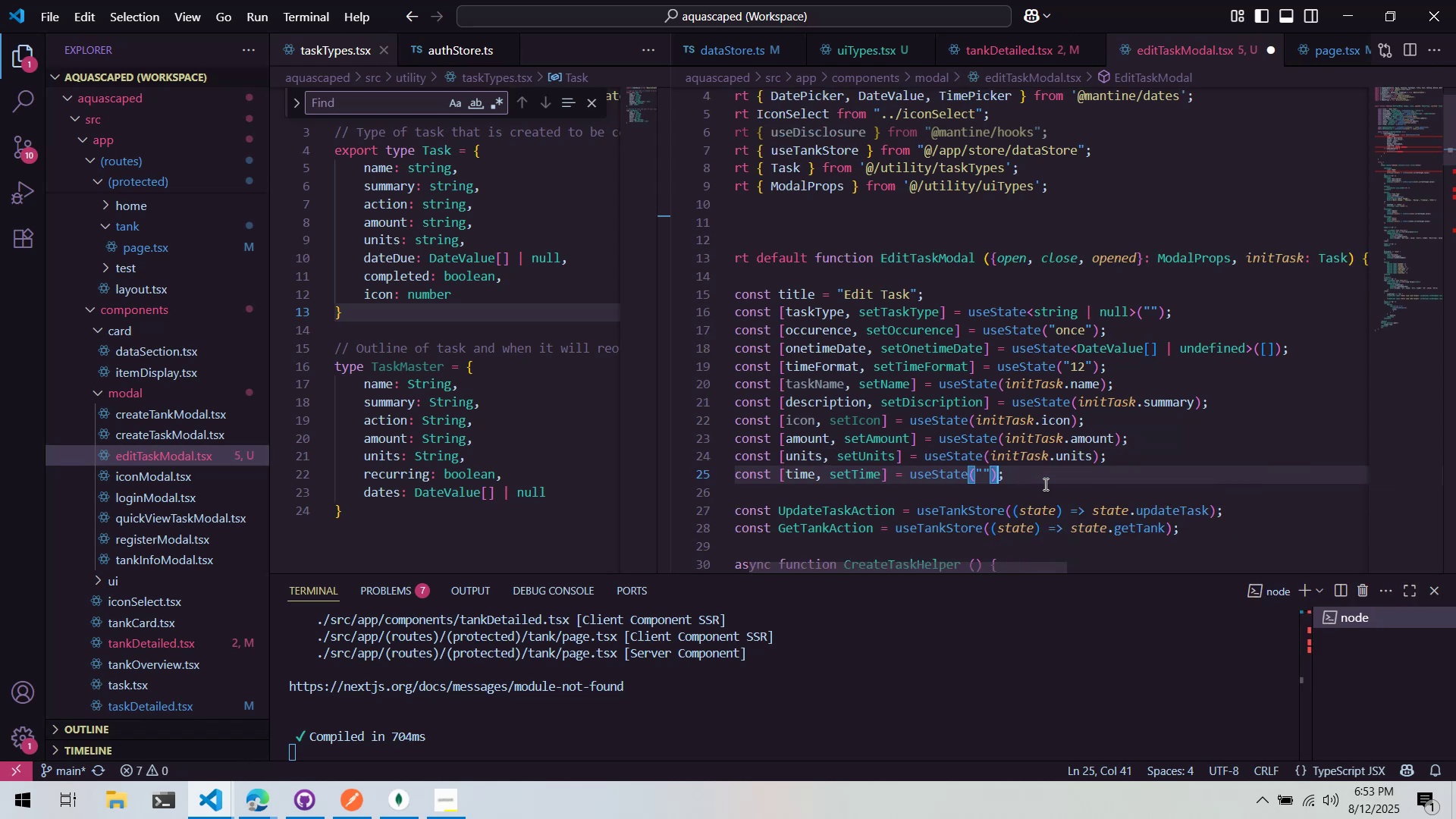 
key(ArrowLeft)
 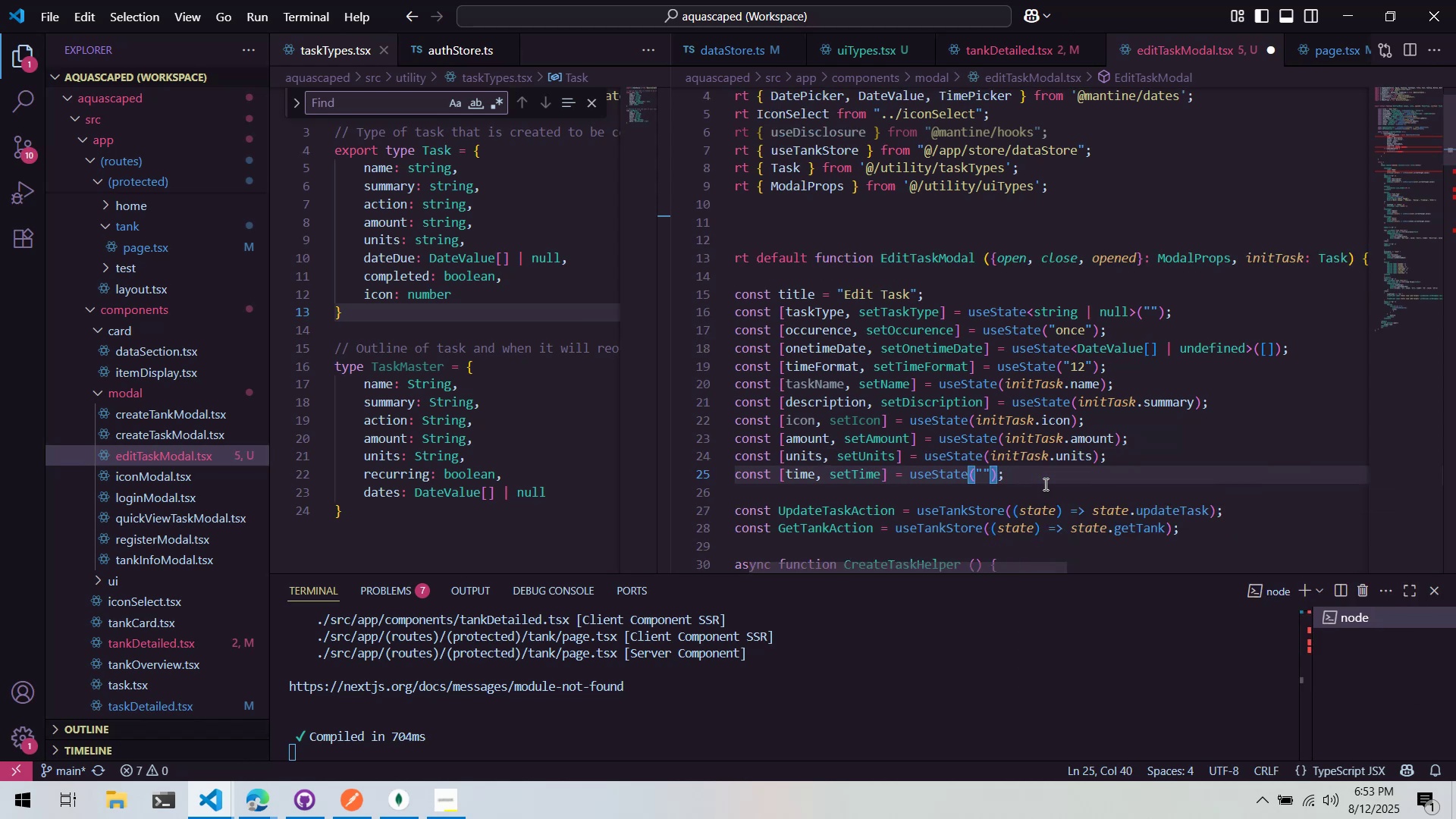 
key(Backspace)
key(Backspace)
type(initTask.dateDue)
 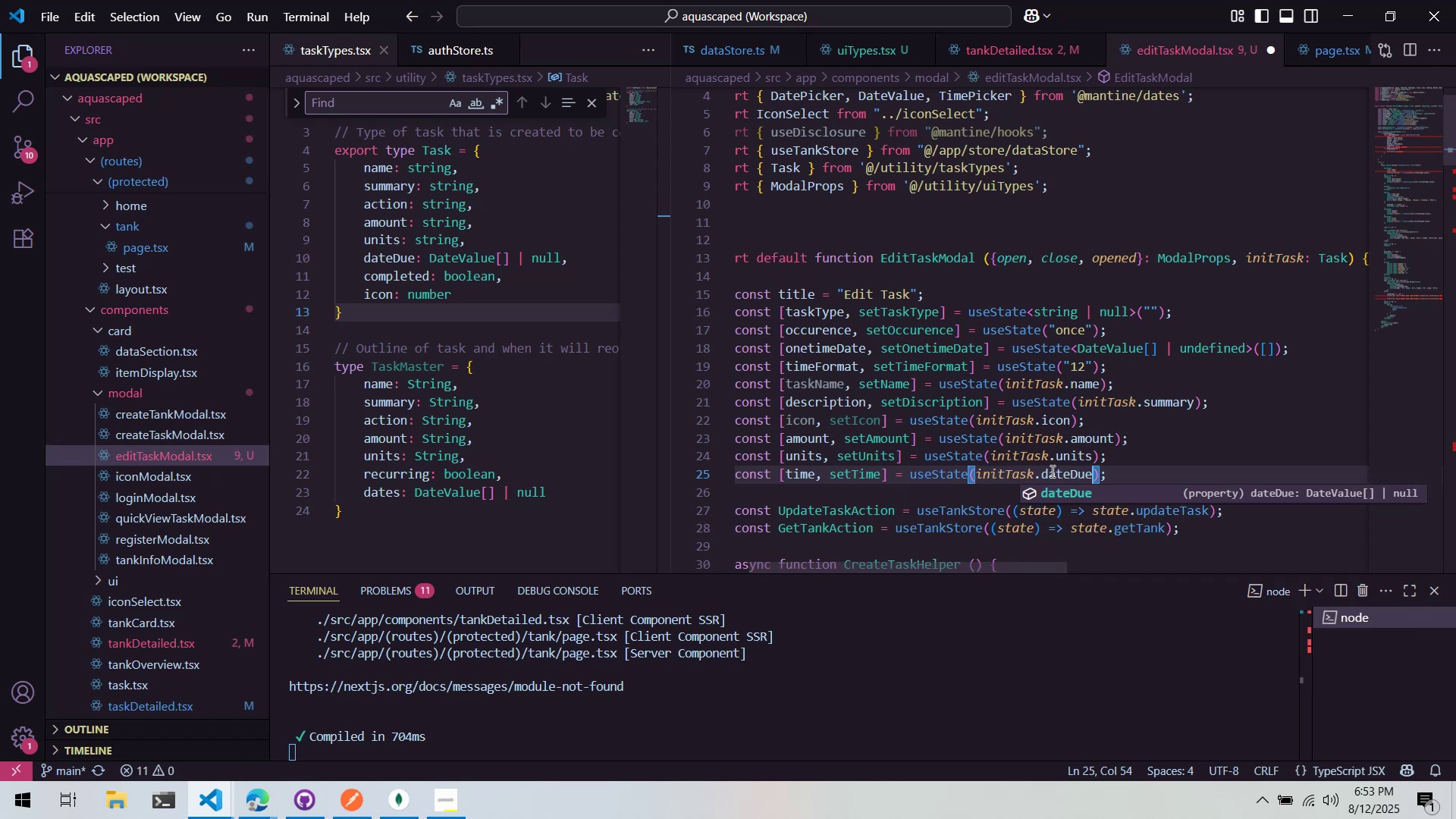 
left_click([1070, 467])
 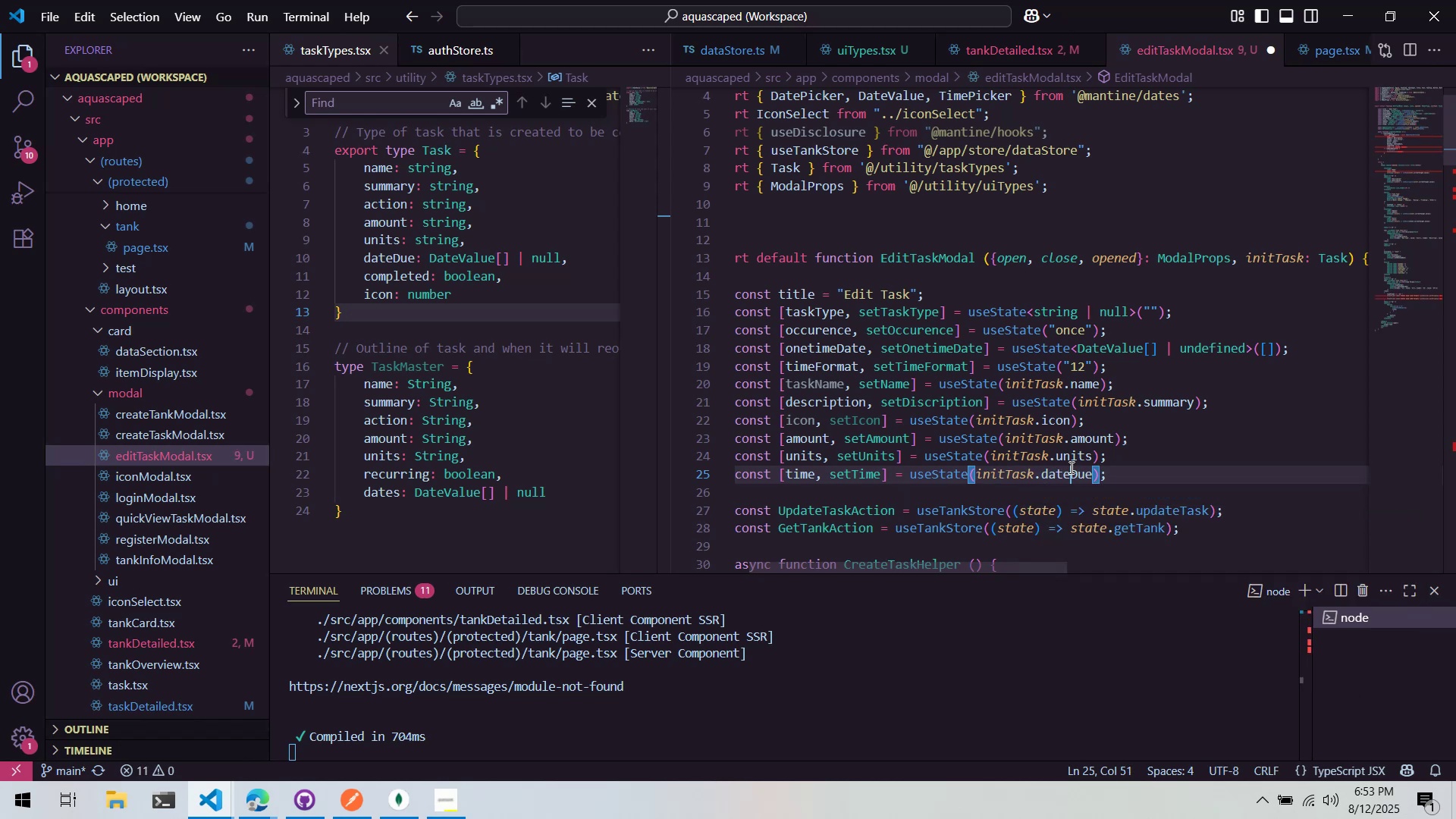 
key(Control+ControlLeft)
 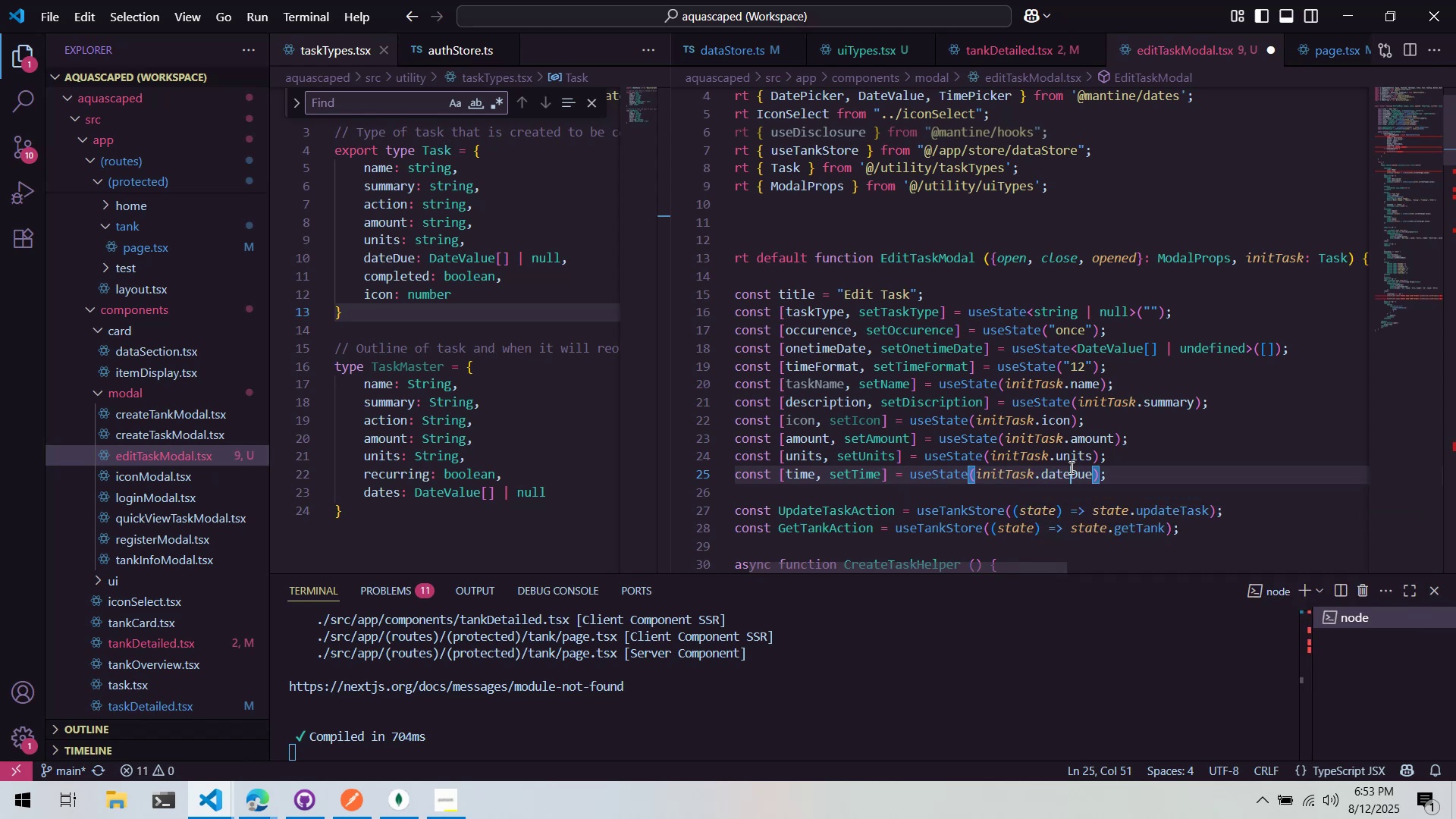 
key(Control+S)
 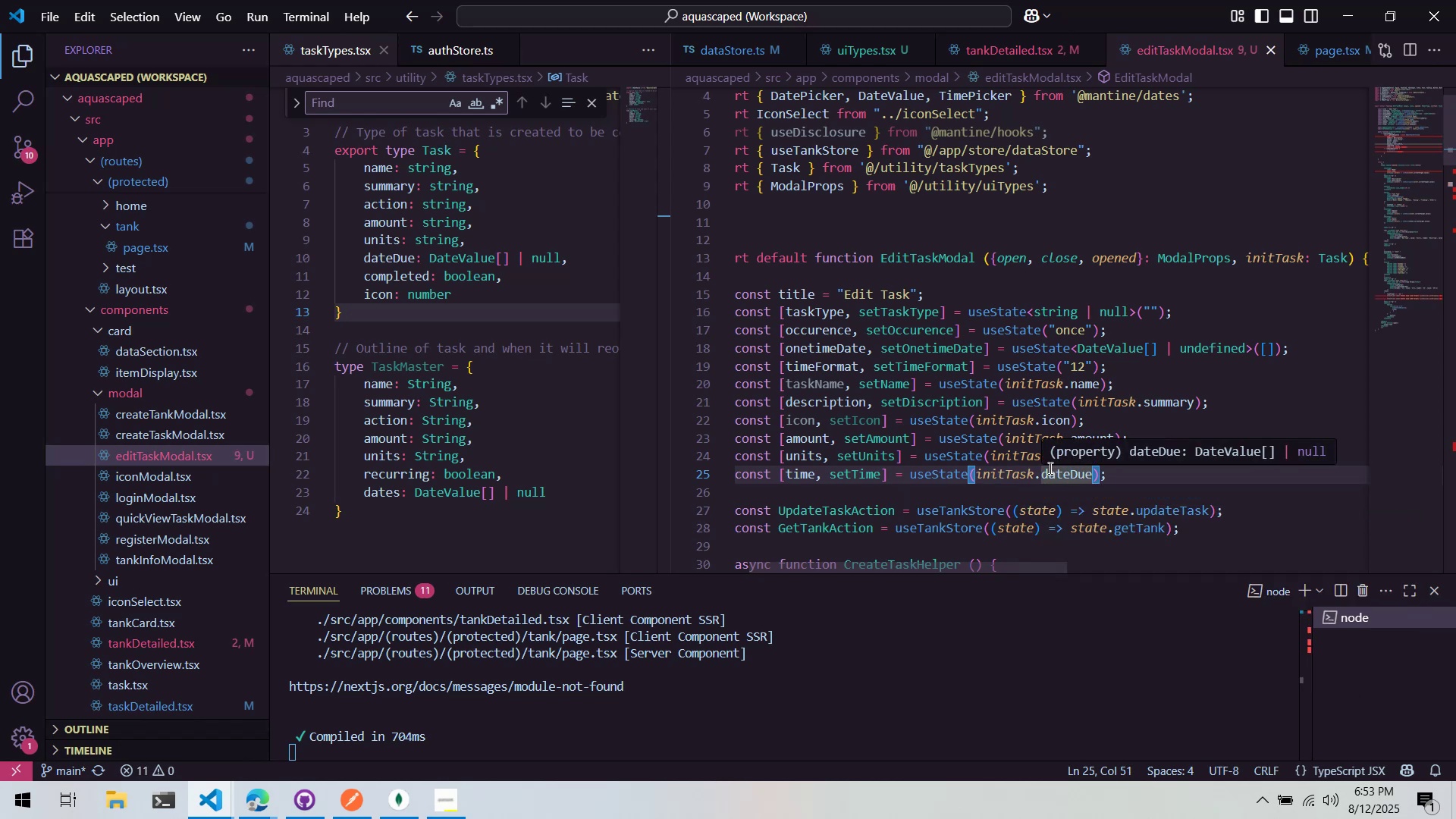 
wait(5.84)
 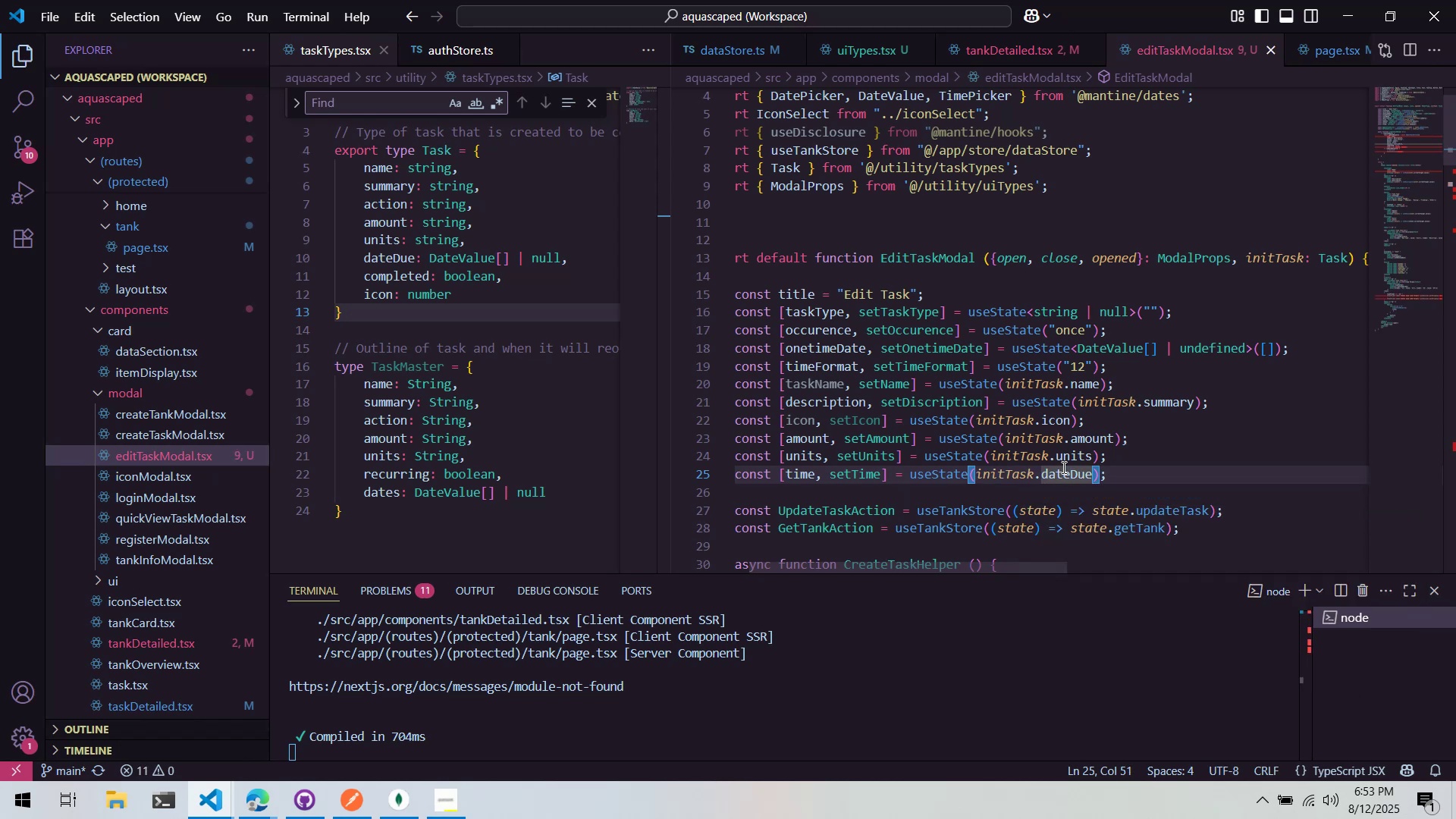 
left_click([1191, 353])
 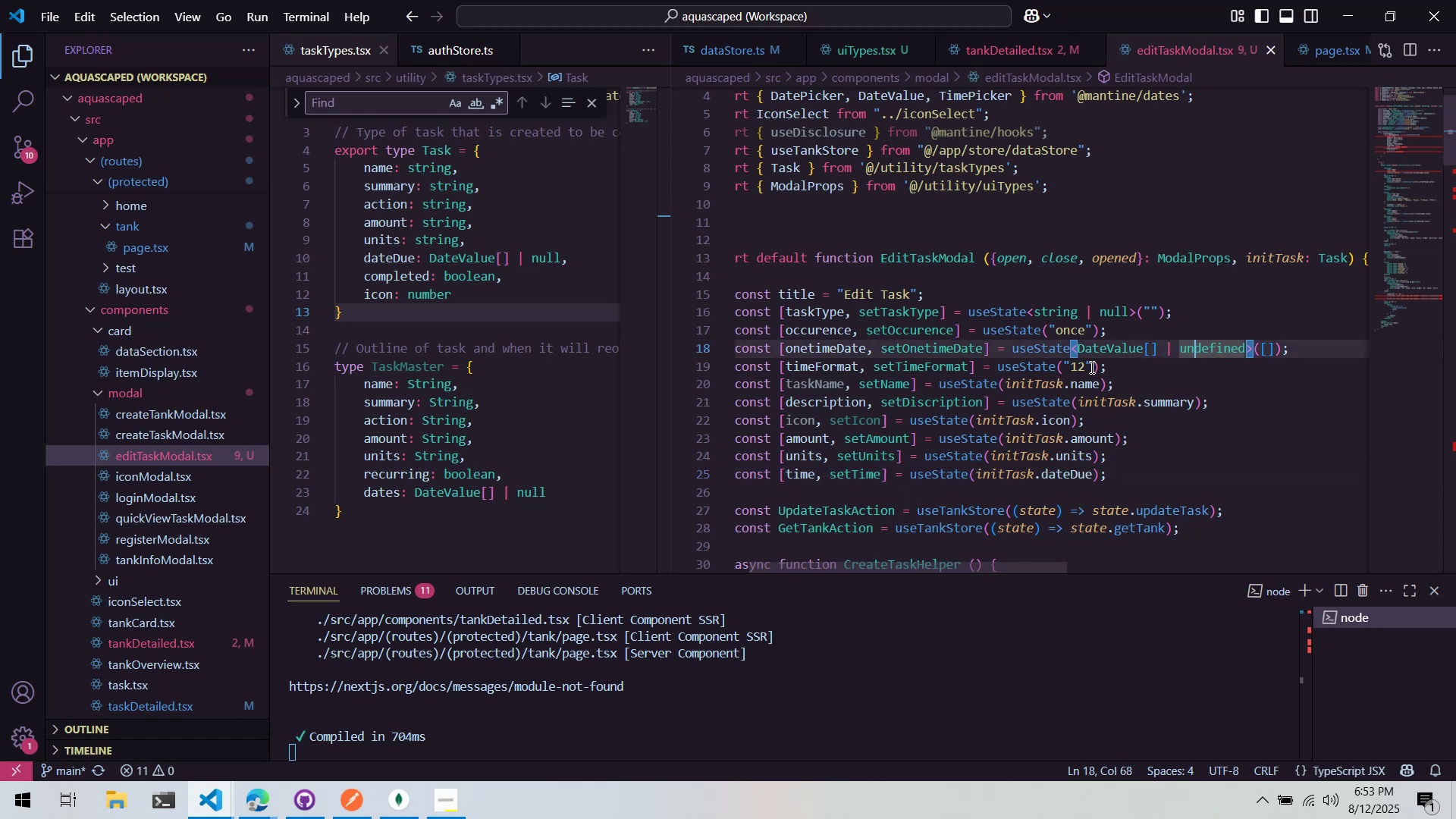 
left_click([1090, 367])
 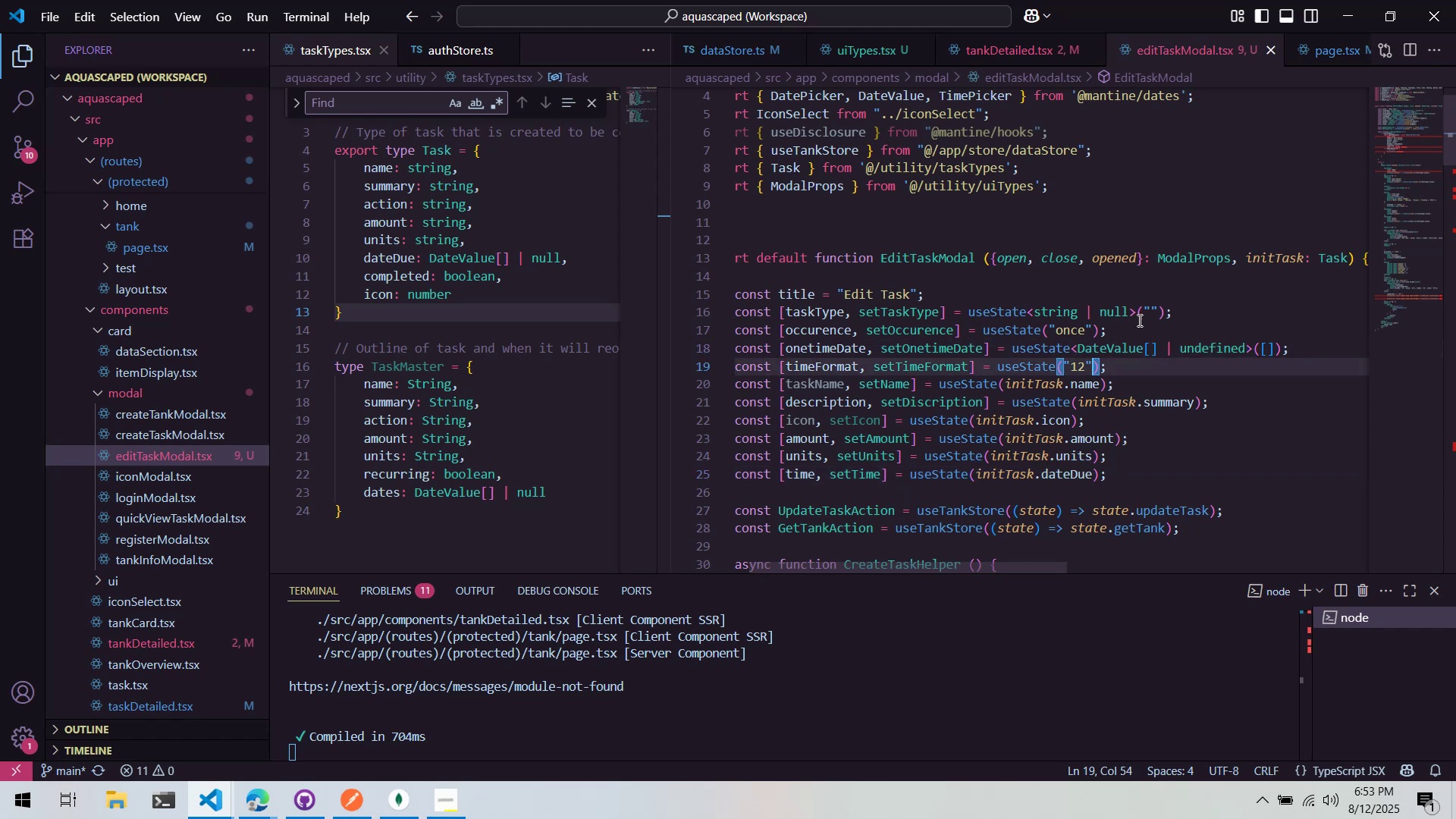 
left_click_drag(start_coordinate=[1144, 310], to_coordinate=[1156, 314])
 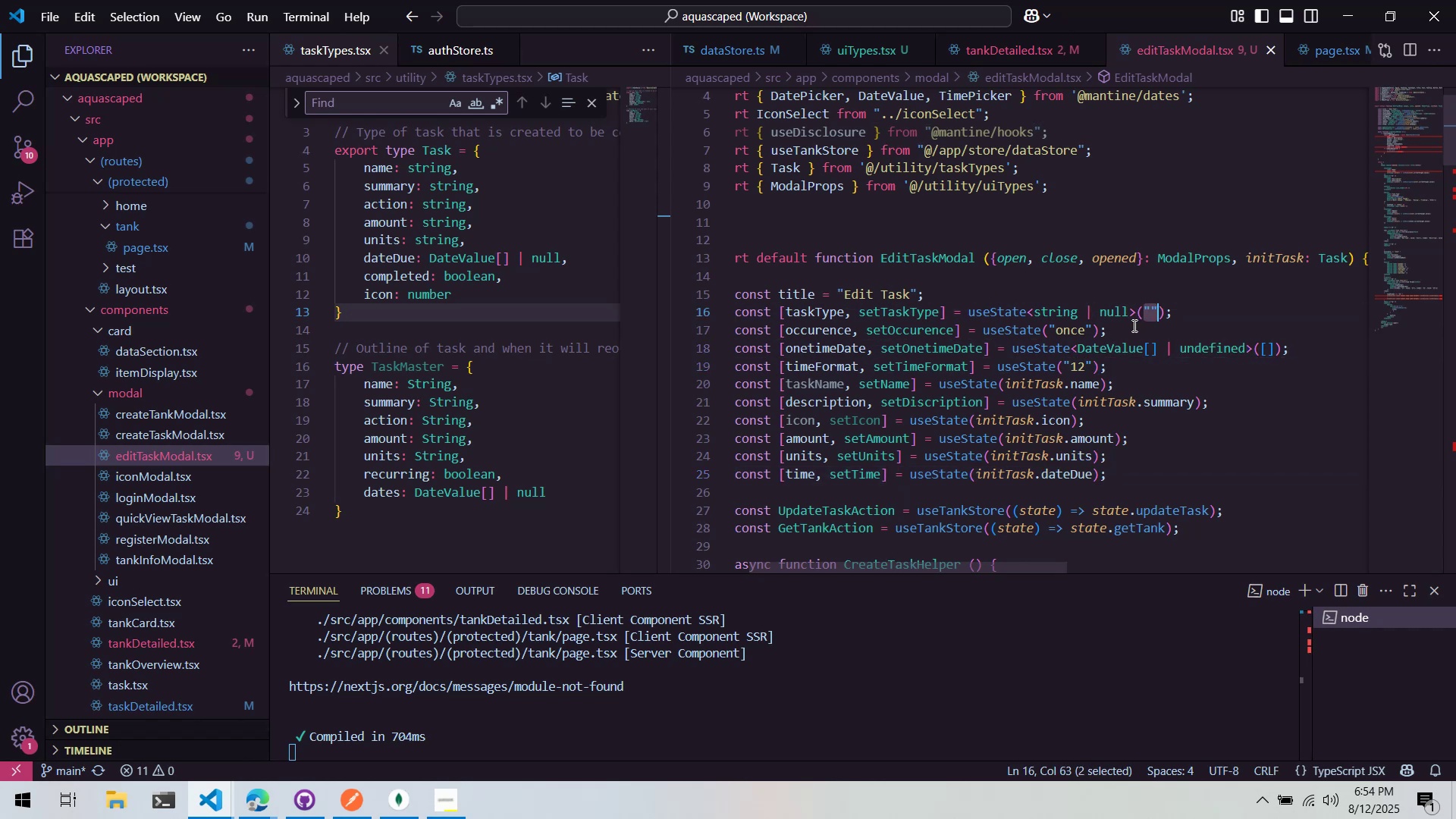 
wait(9.02)
 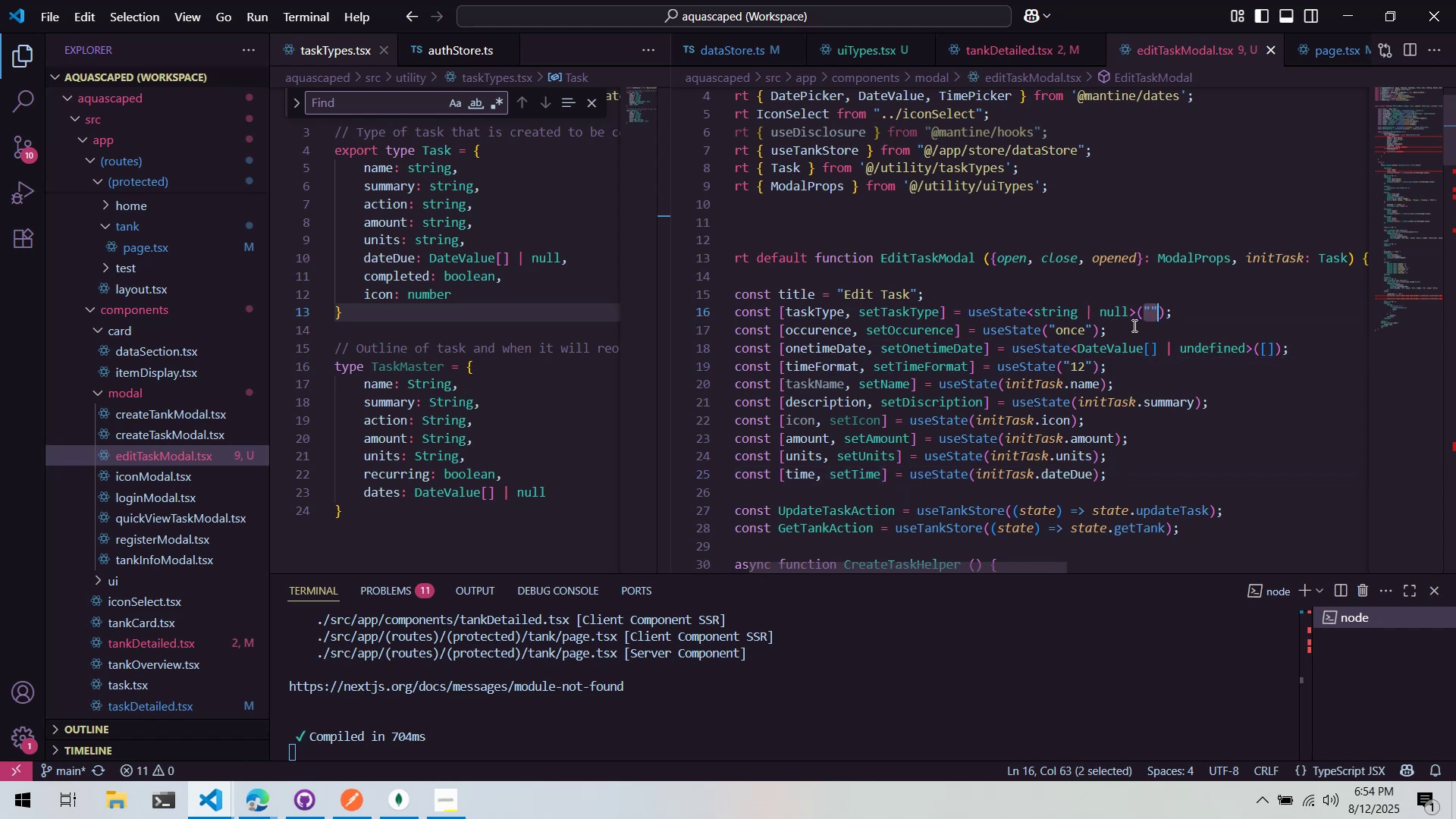 
left_click([1262, 378])
 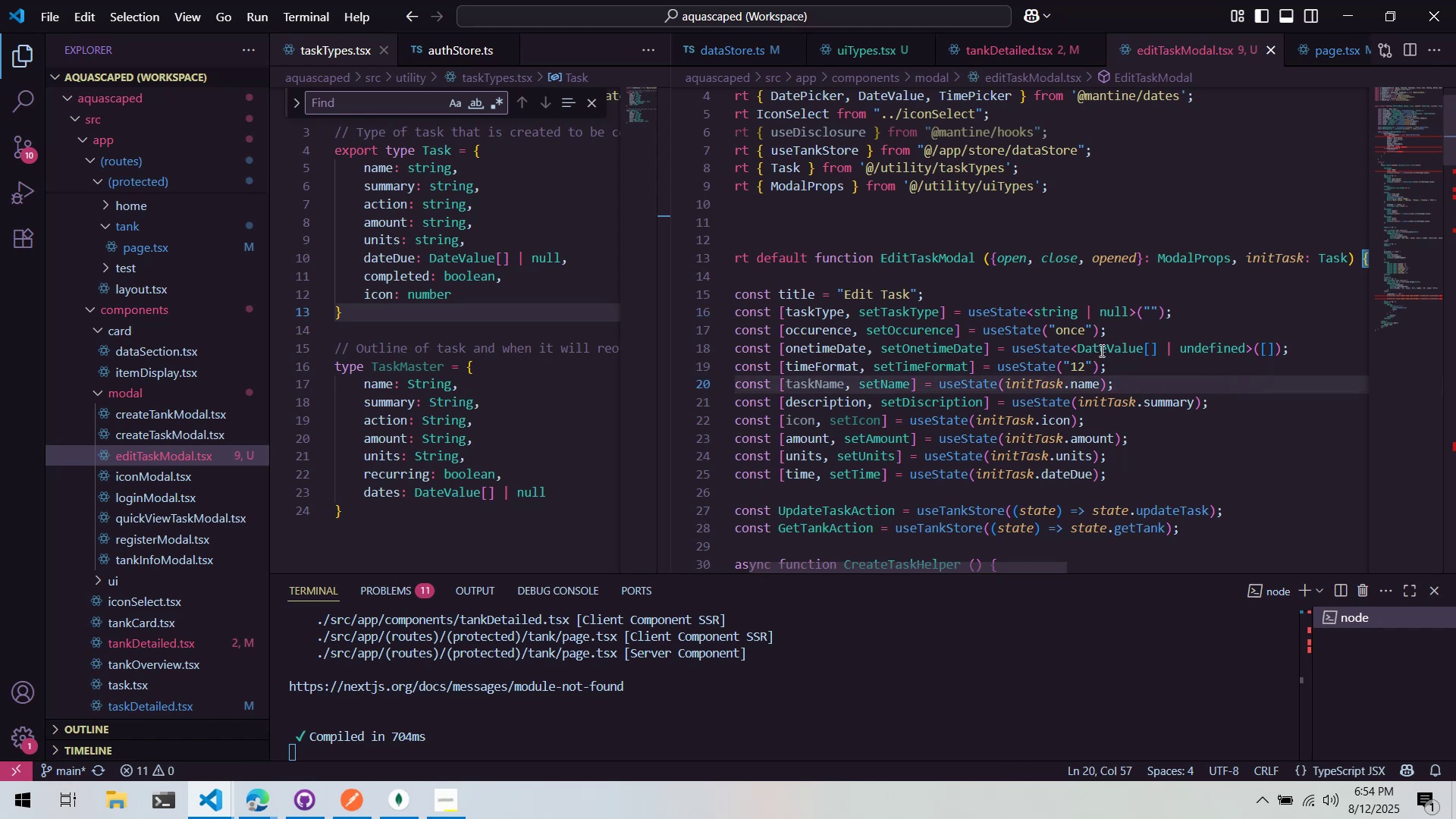 
left_click([1043, 347])
 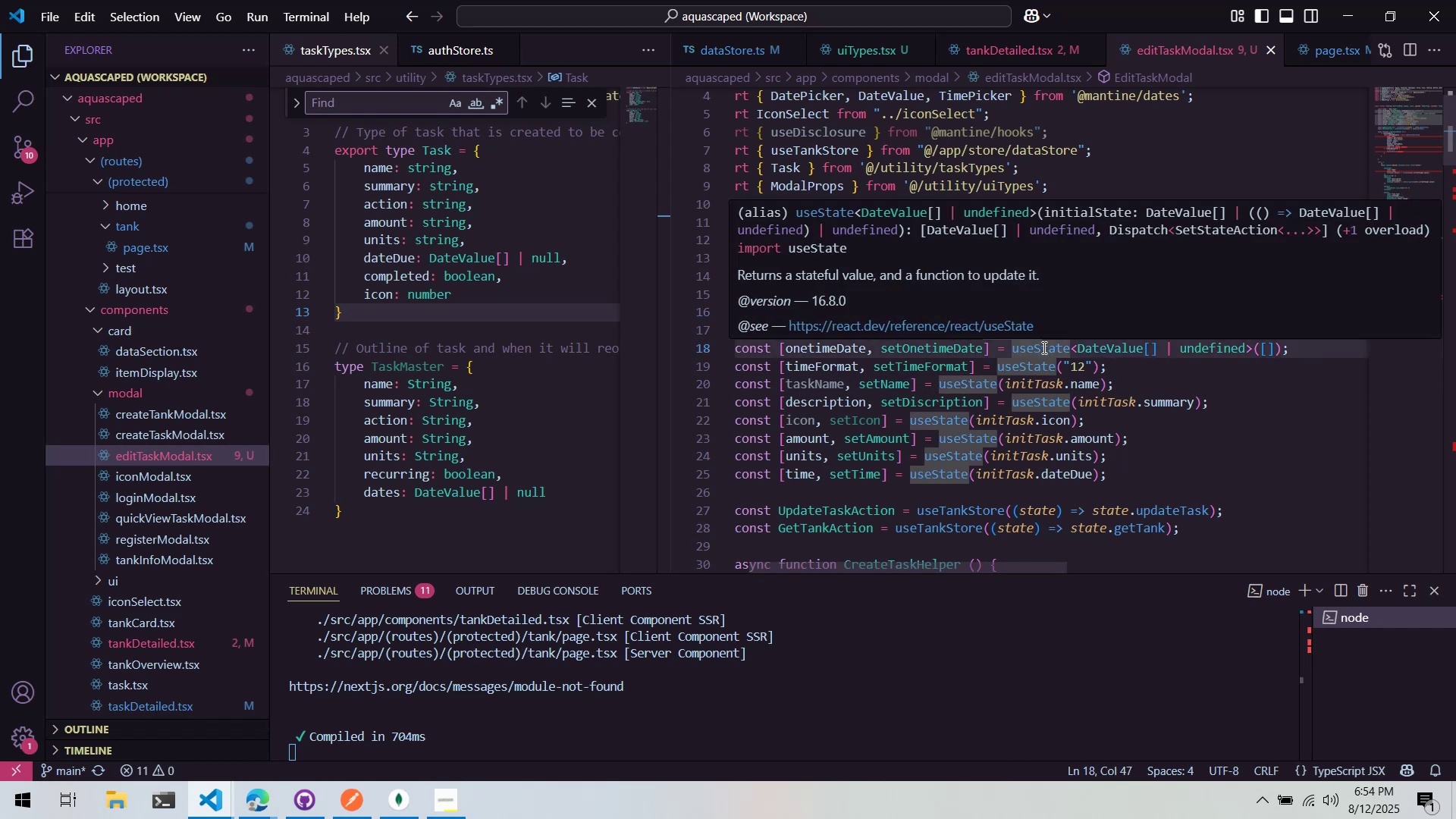 
left_click([1172, 408])
 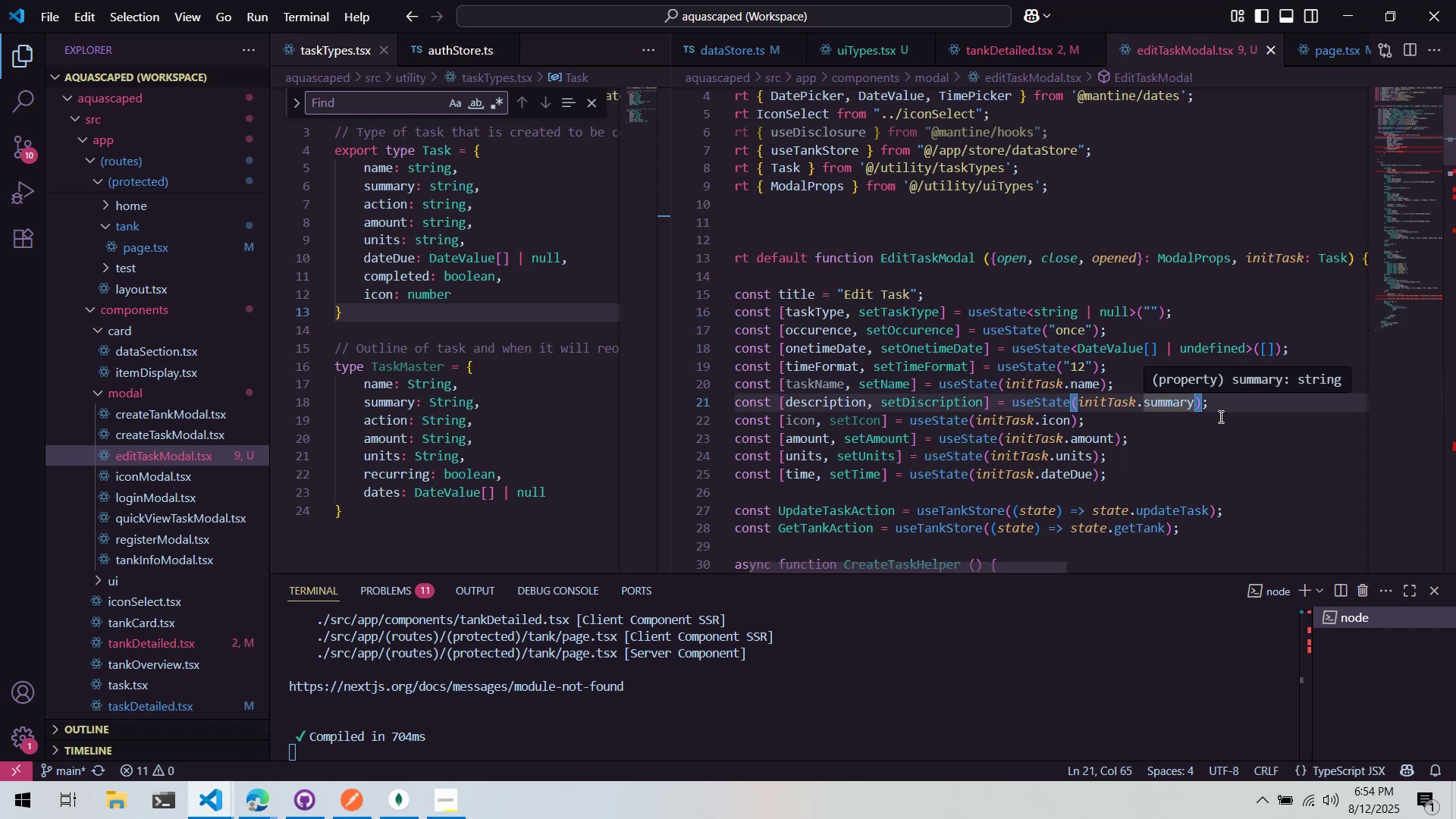 
left_click([1298, 424])
 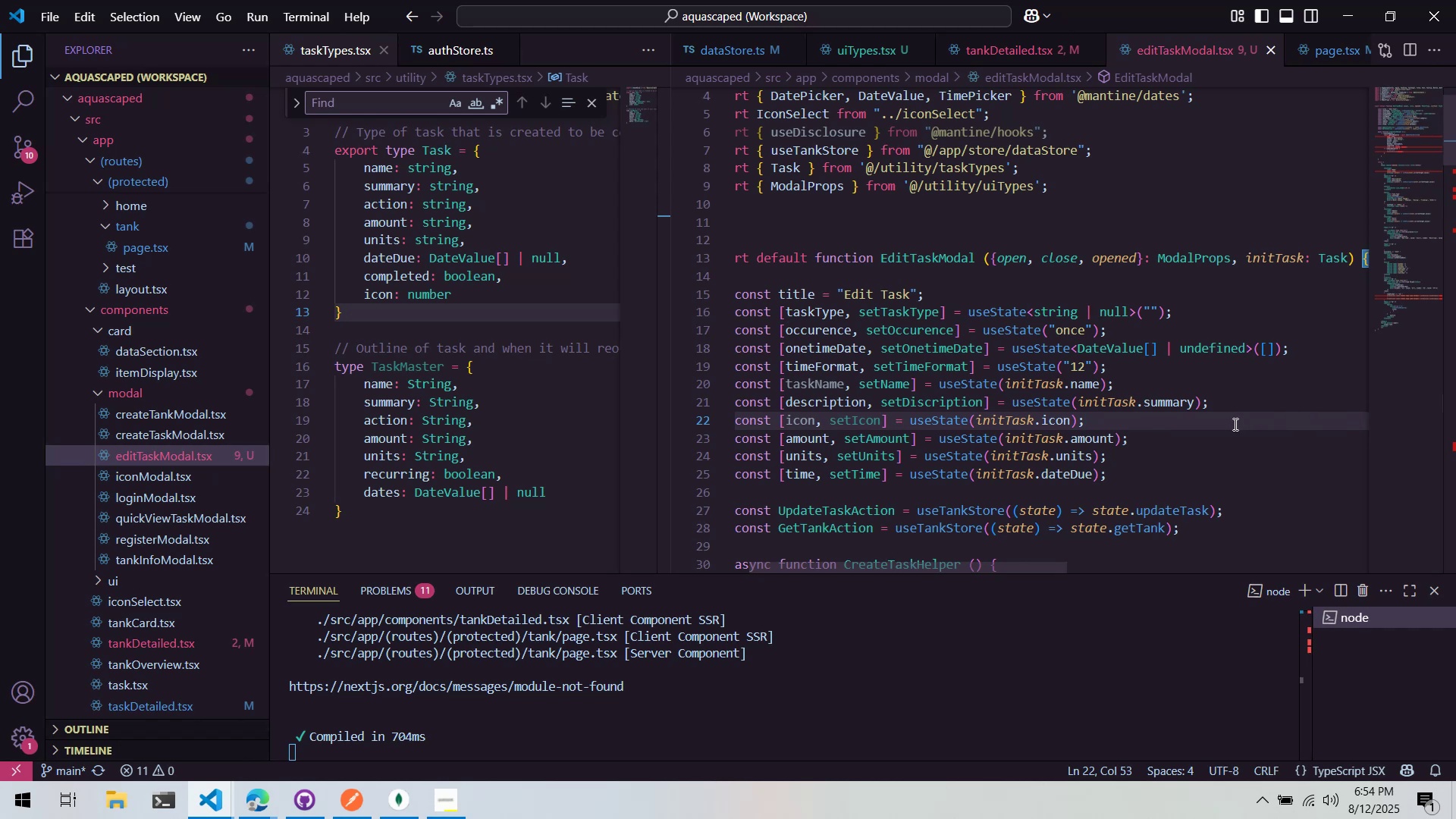 
scroll: coordinate [1233, 428], scroll_direction: down, amount: 1.0
 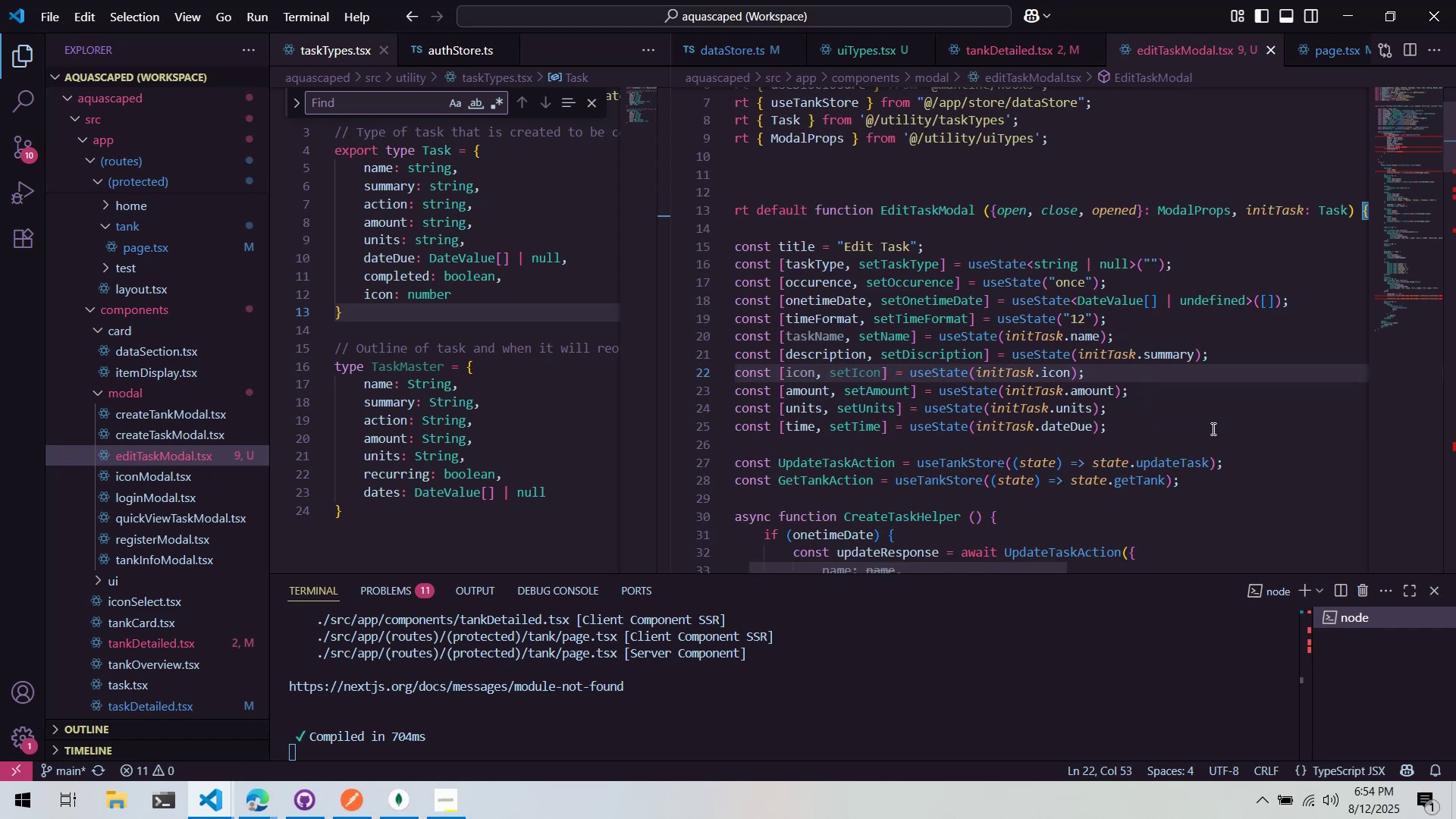 
wait(13.59)
 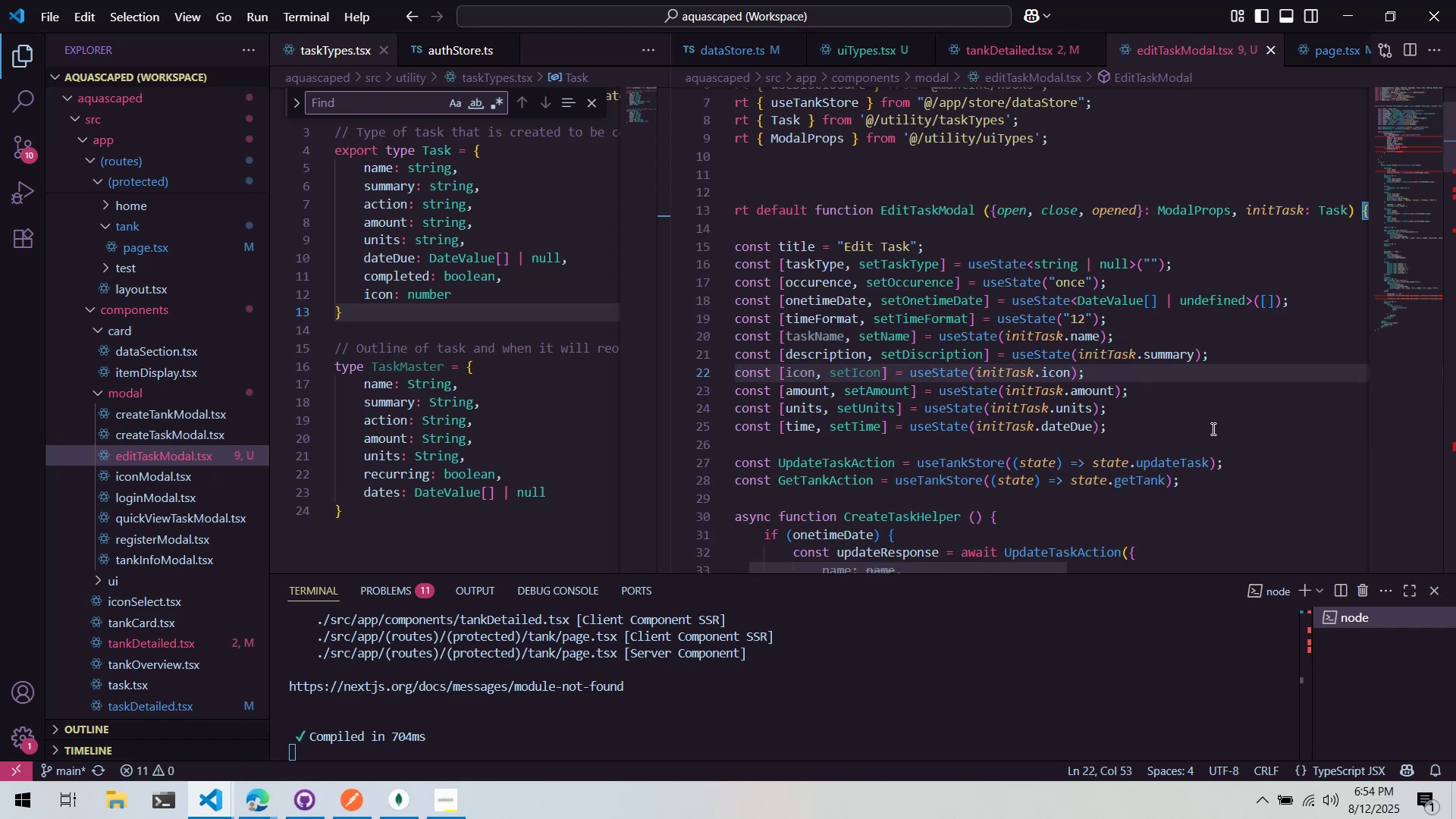 
left_click_drag(start_coordinate=[1400, 142], to_coordinate=[1400, 133])
 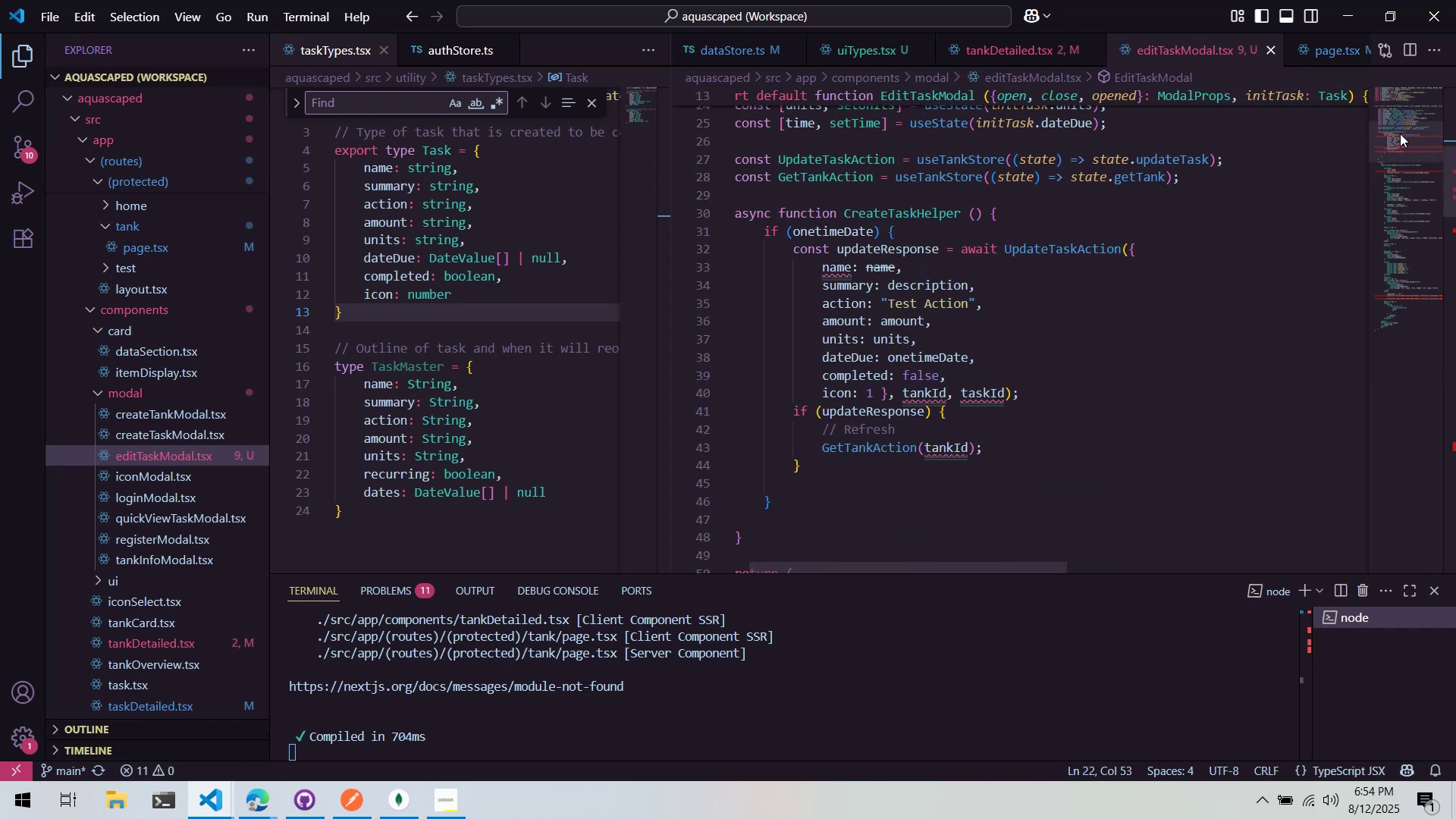 
left_click_drag(start_coordinate=[1400, 133], to_coordinate=[1392, 118])
 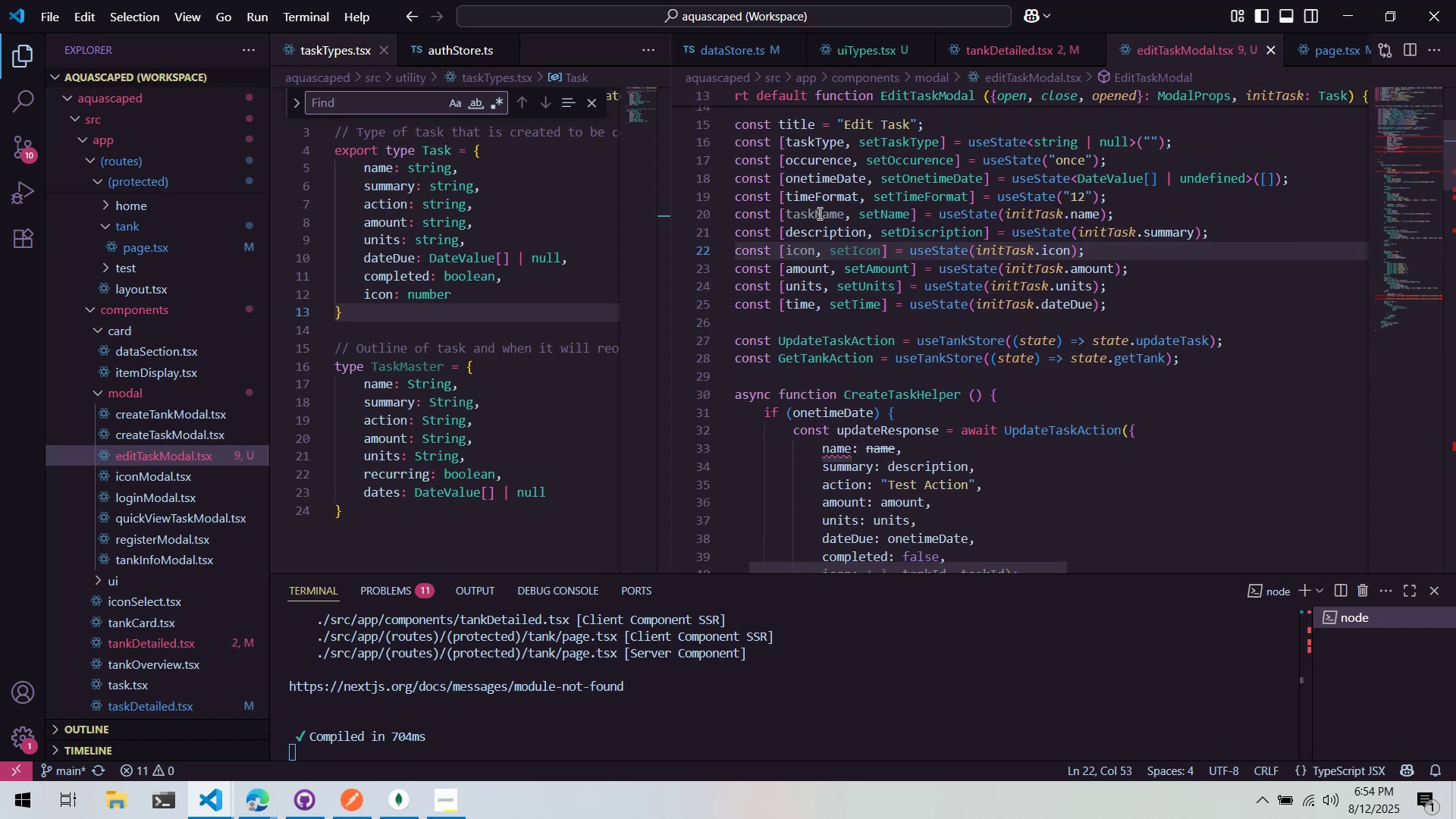 
double_click([810, 211])
 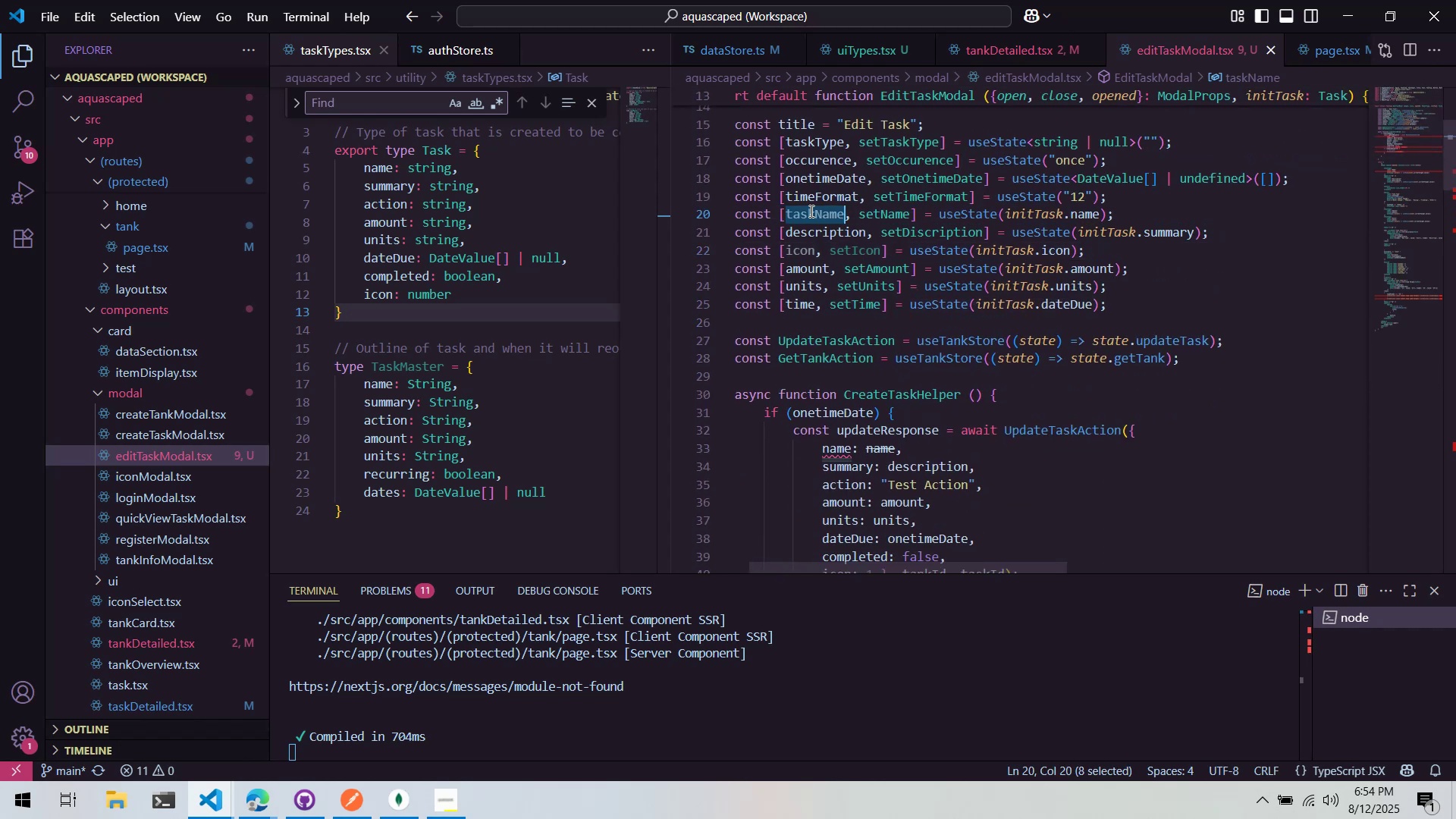 
key(Control+ControlLeft)
 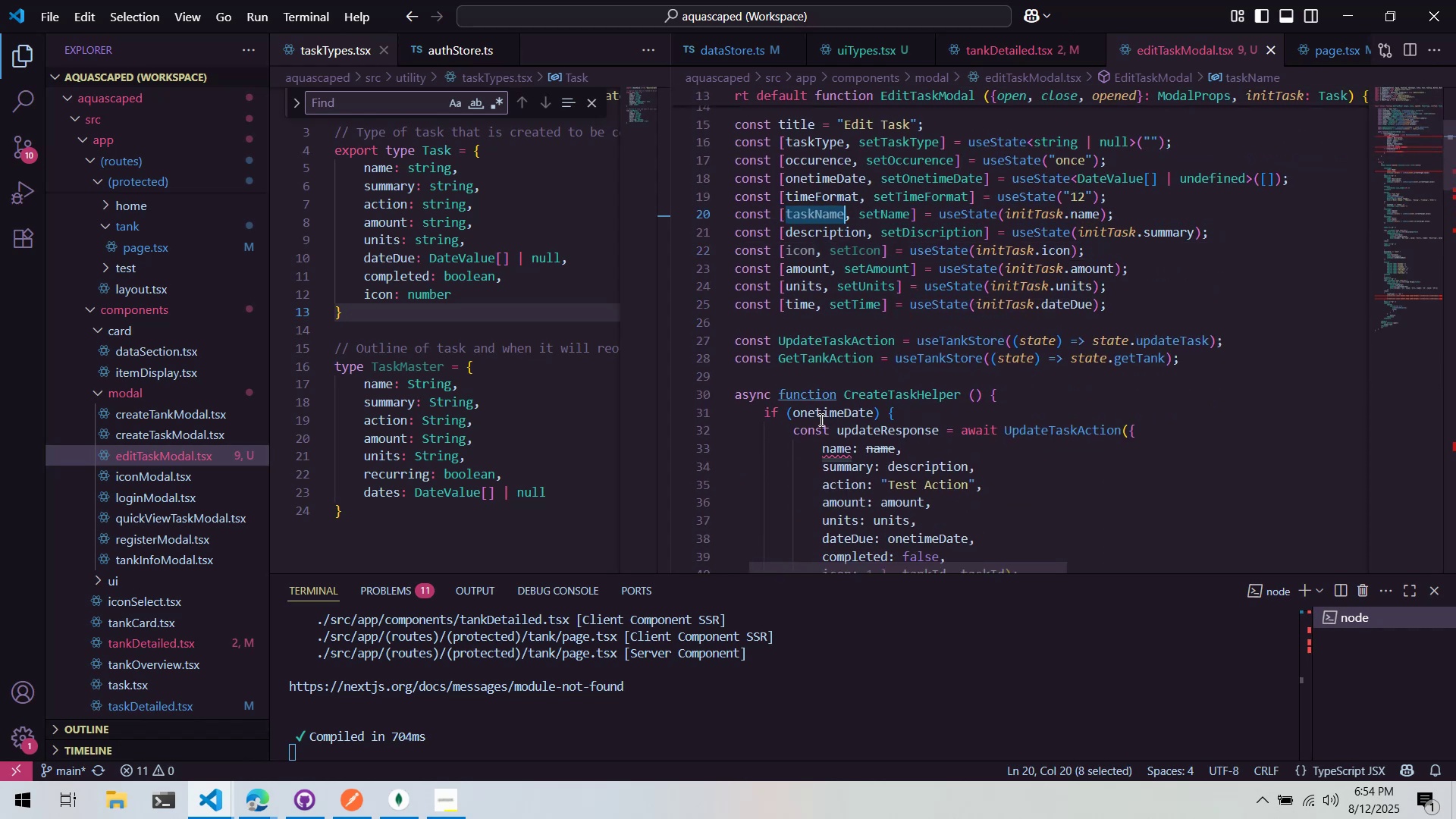 
key(Control+C)
 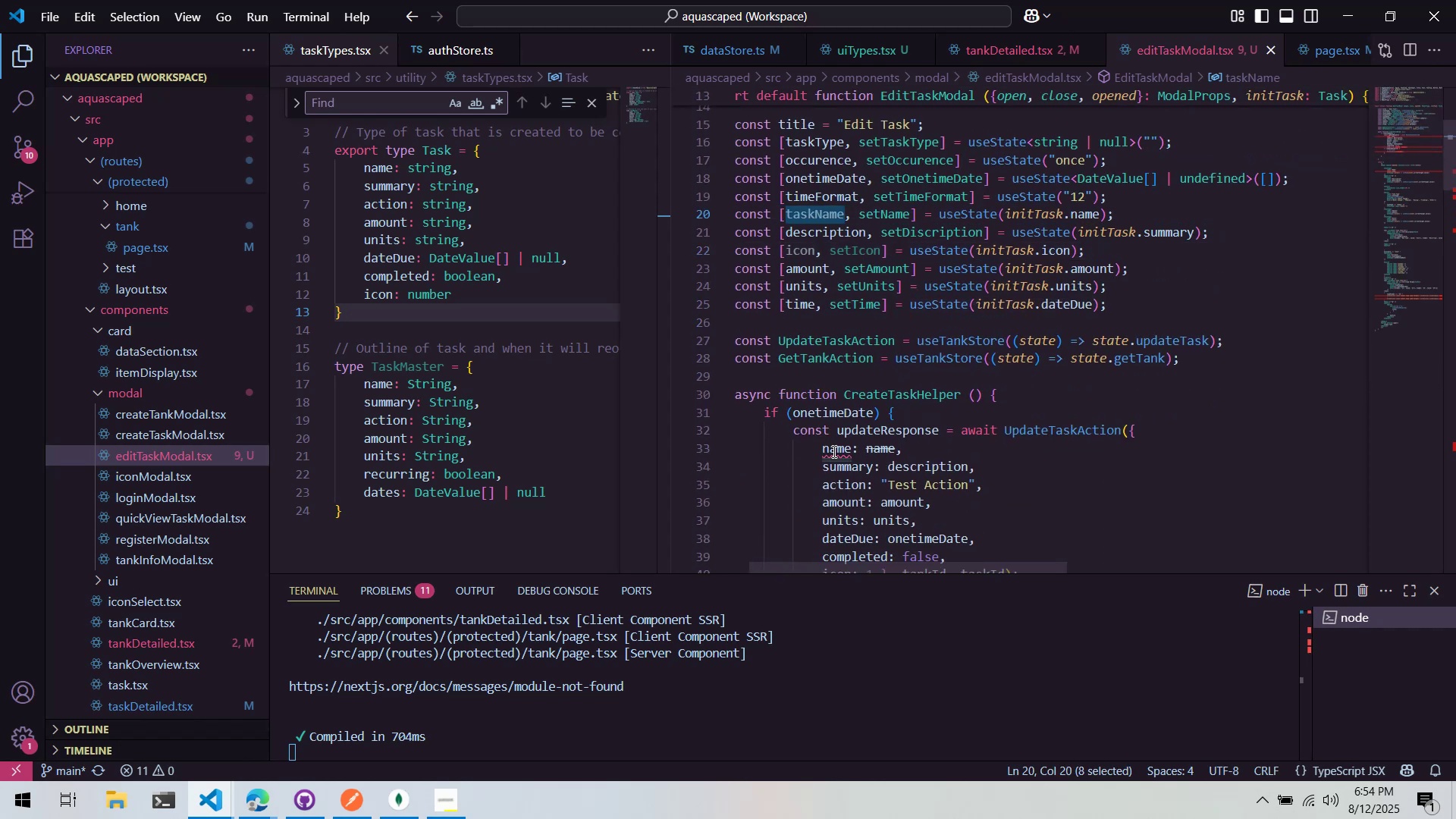 
double_click([833, 451])
 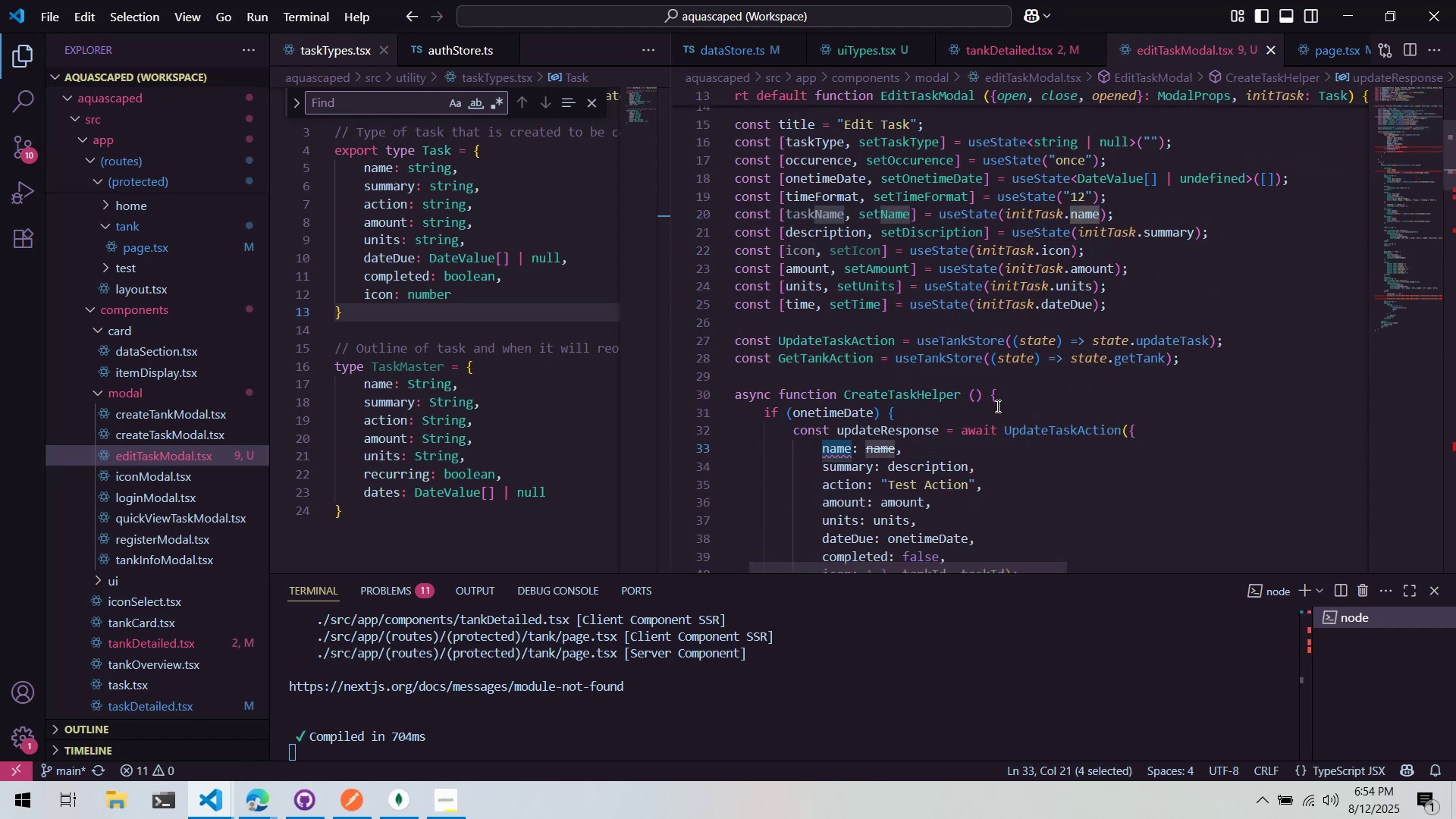 
scroll: coordinate [999, 401], scroll_direction: down, amount: 2.0
 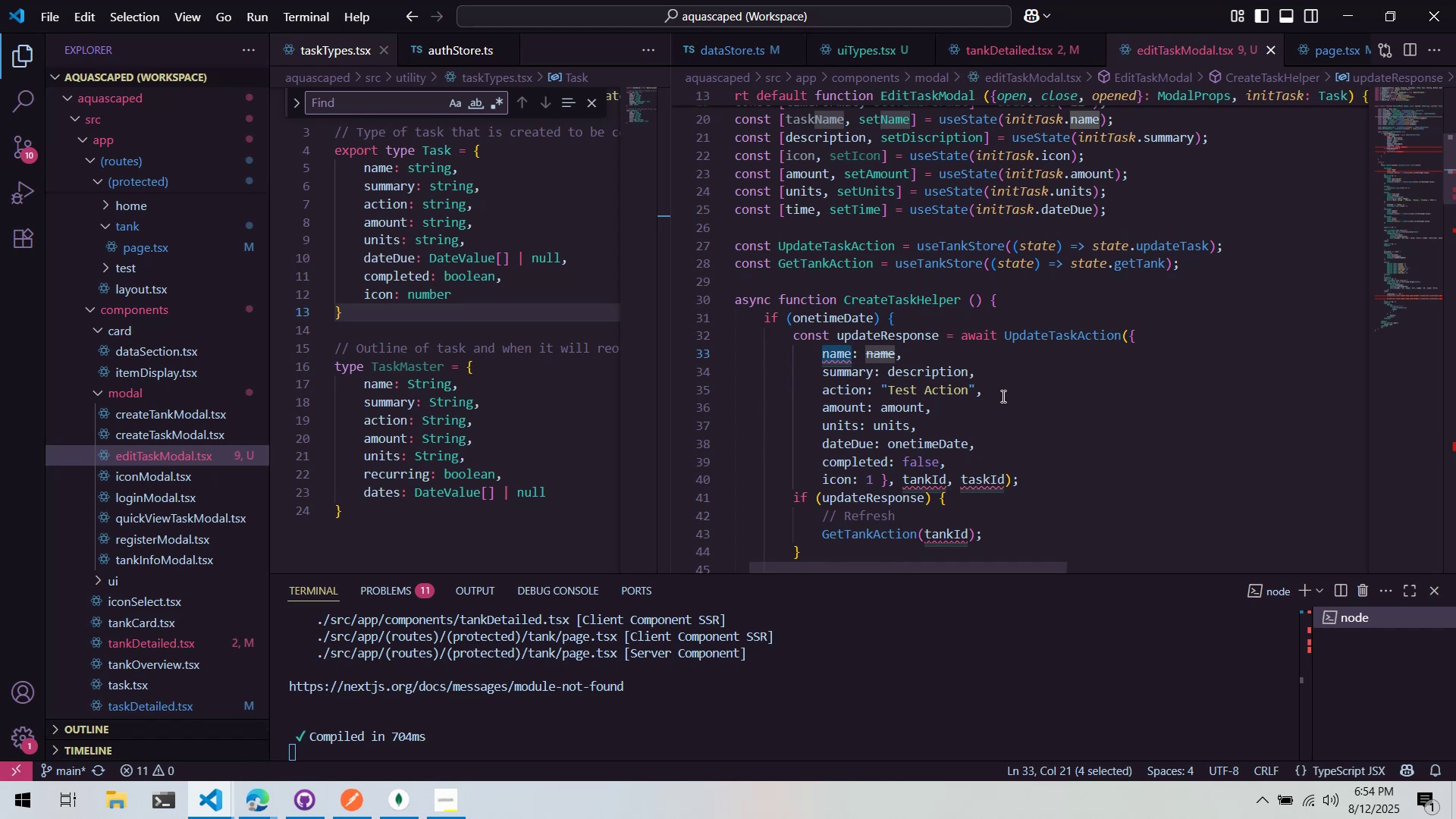 
left_click([1002, 396])
 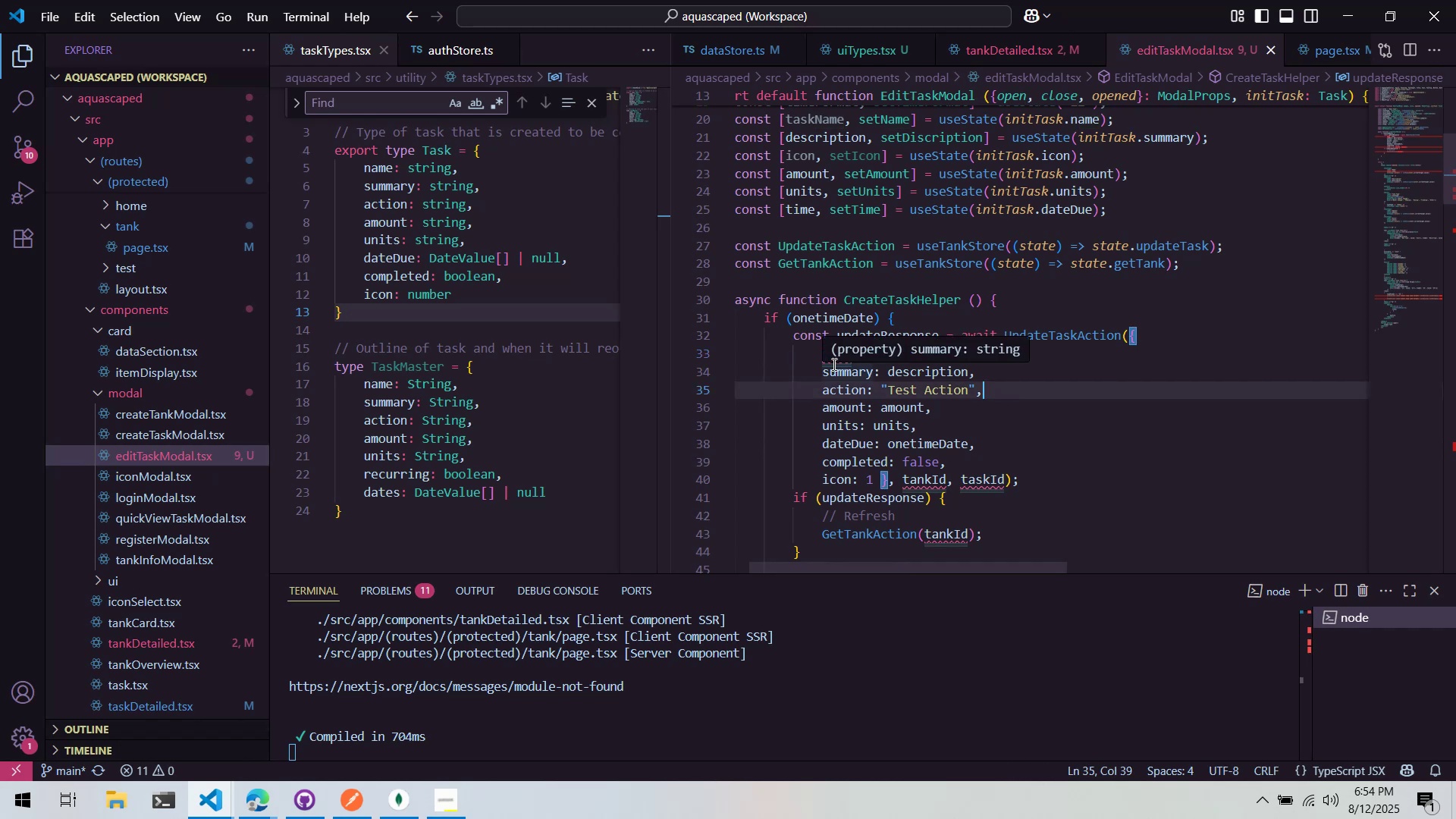 
left_click([806, 350])
 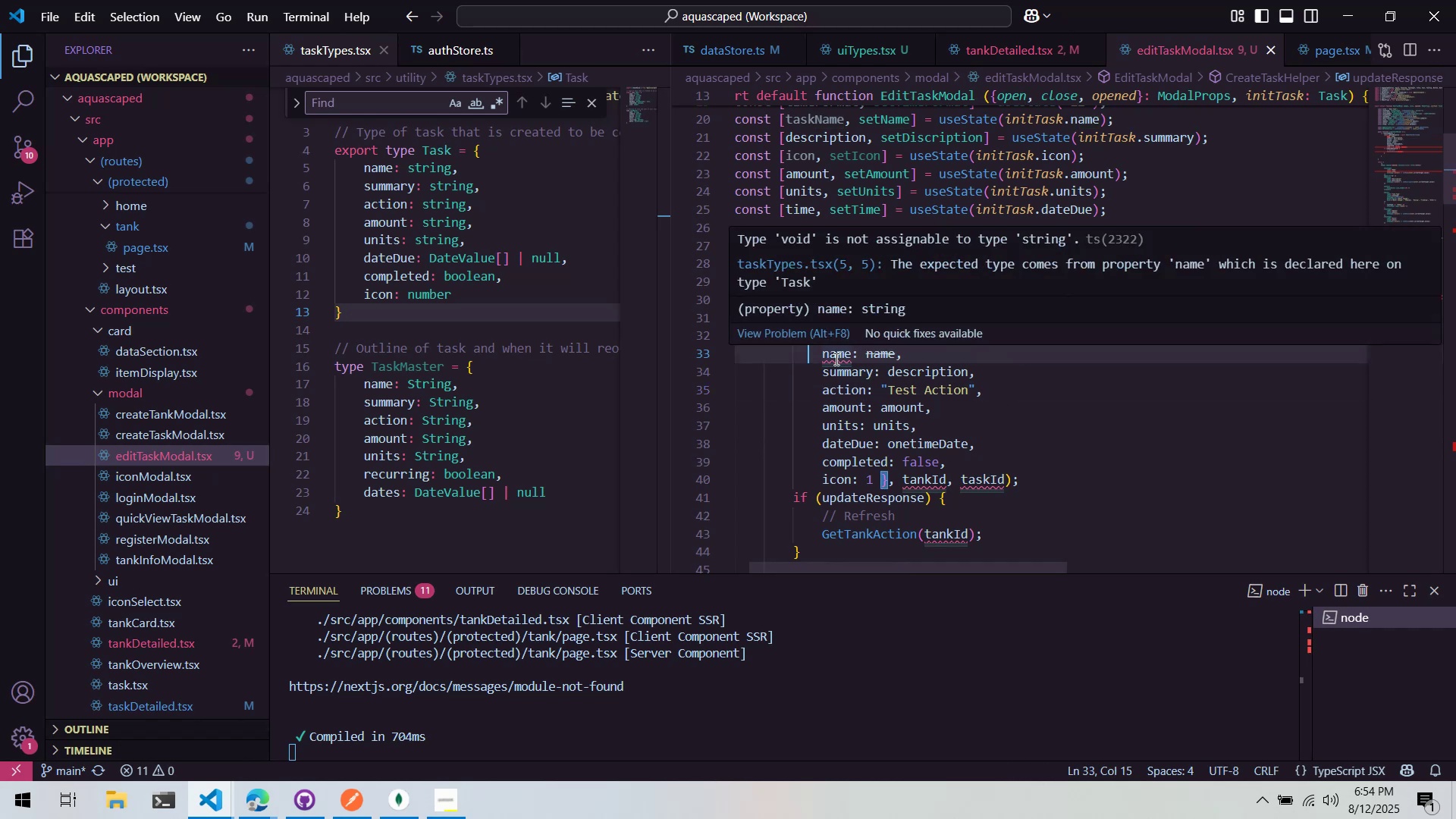 
double_click([842, 347])
 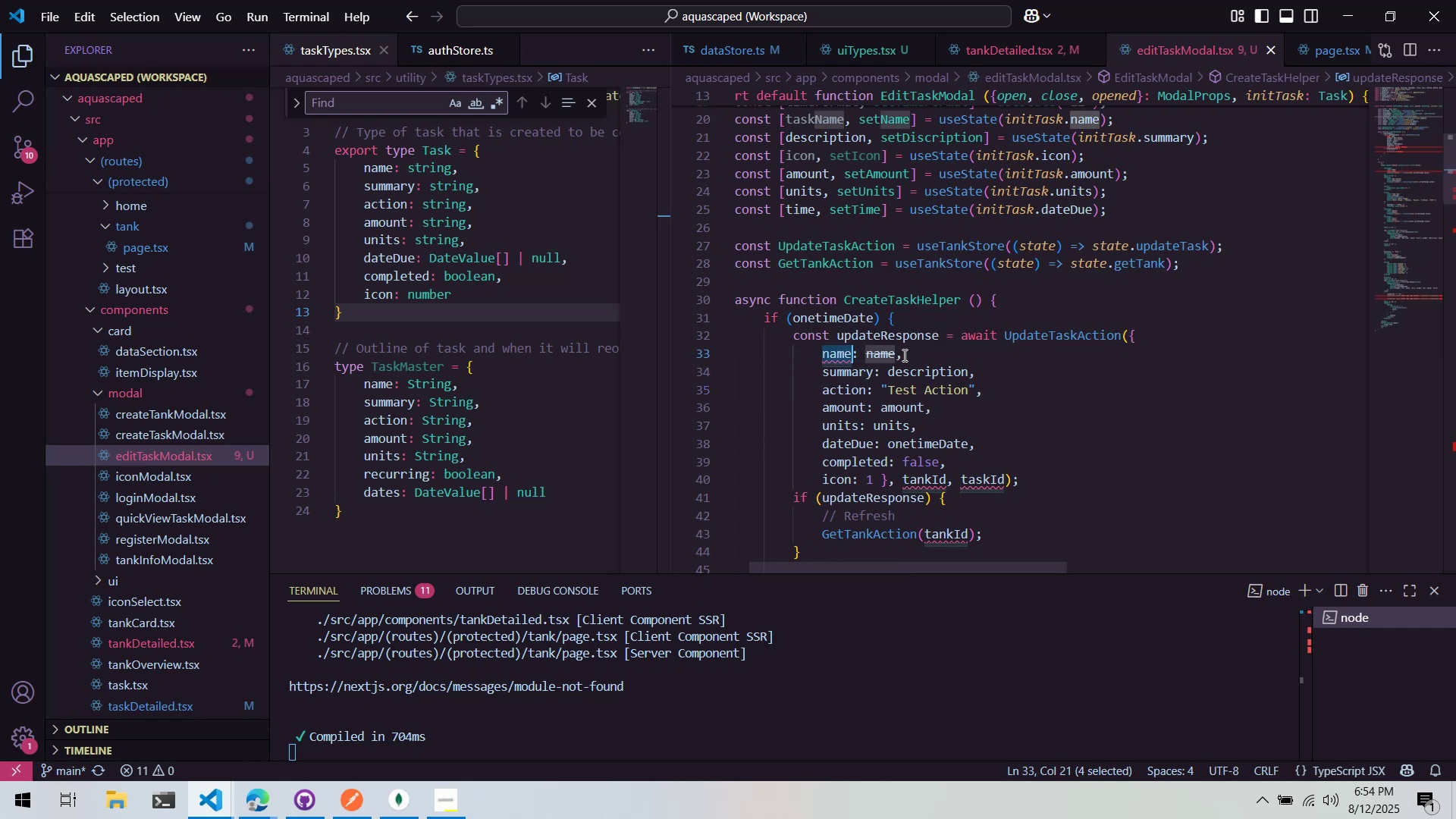 
left_click([978, 359])
 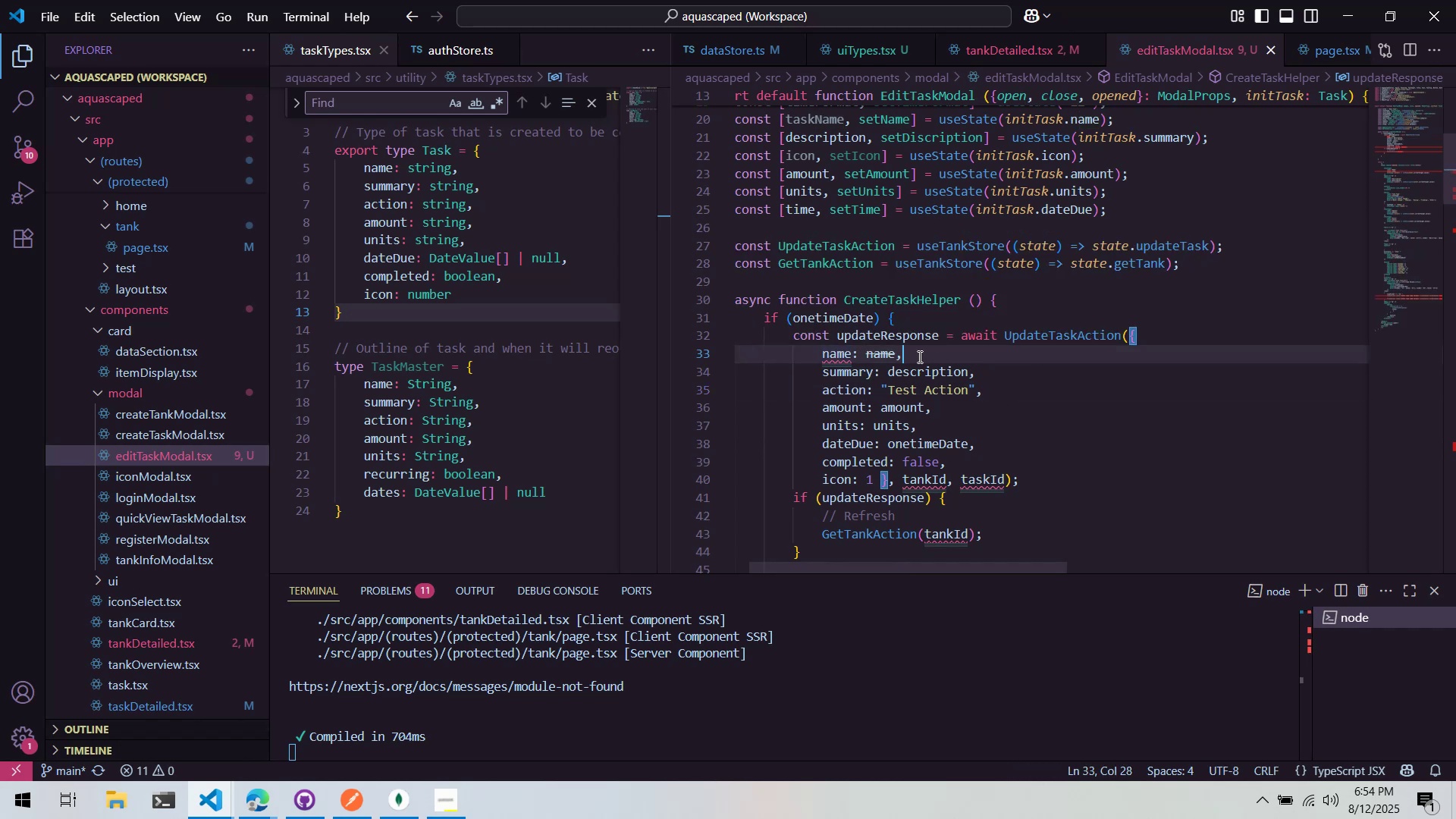 
scroll: coordinate [918, 356], scroll_direction: up, amount: 1.0
 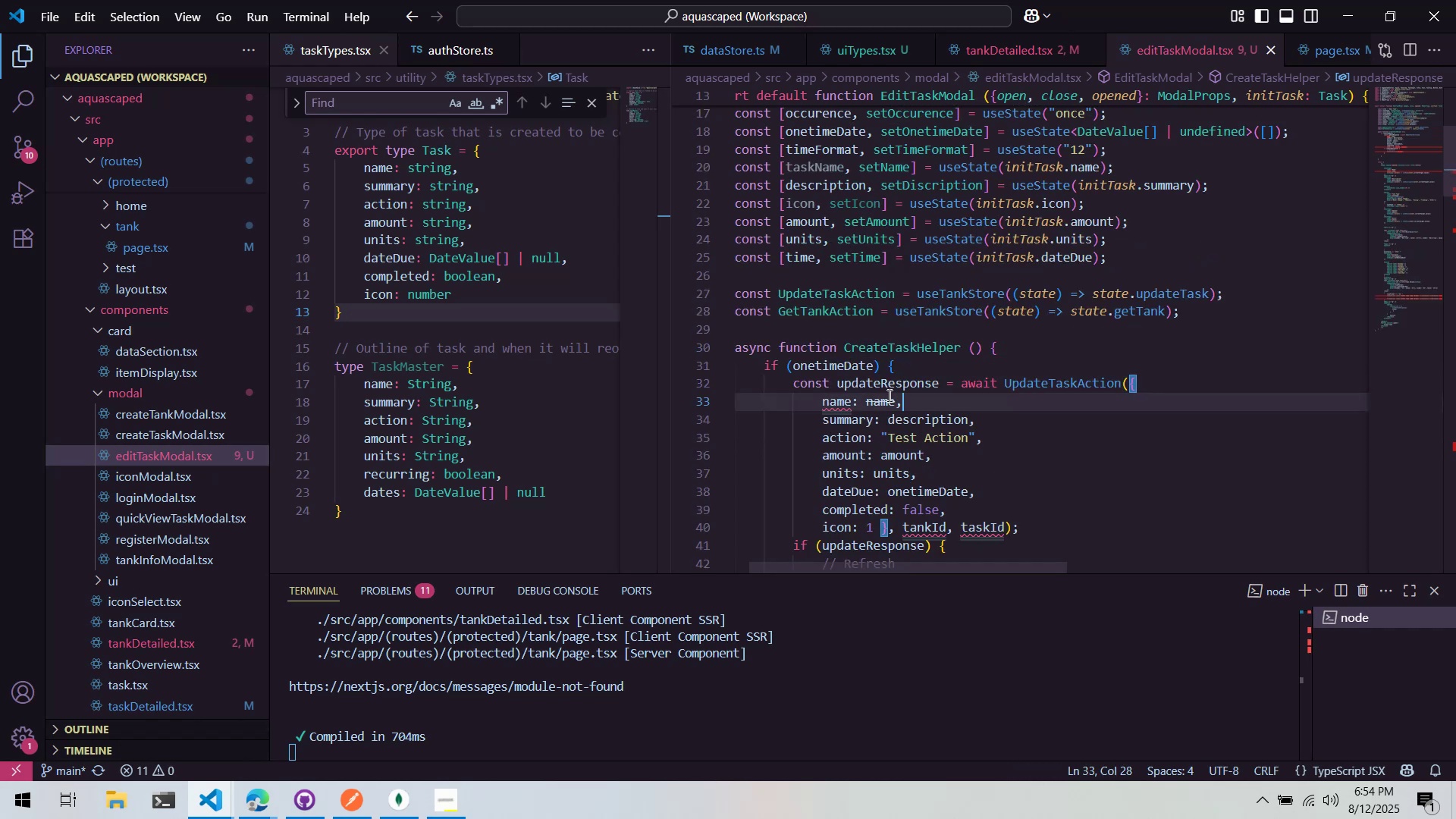 
double_click([888, 397])
 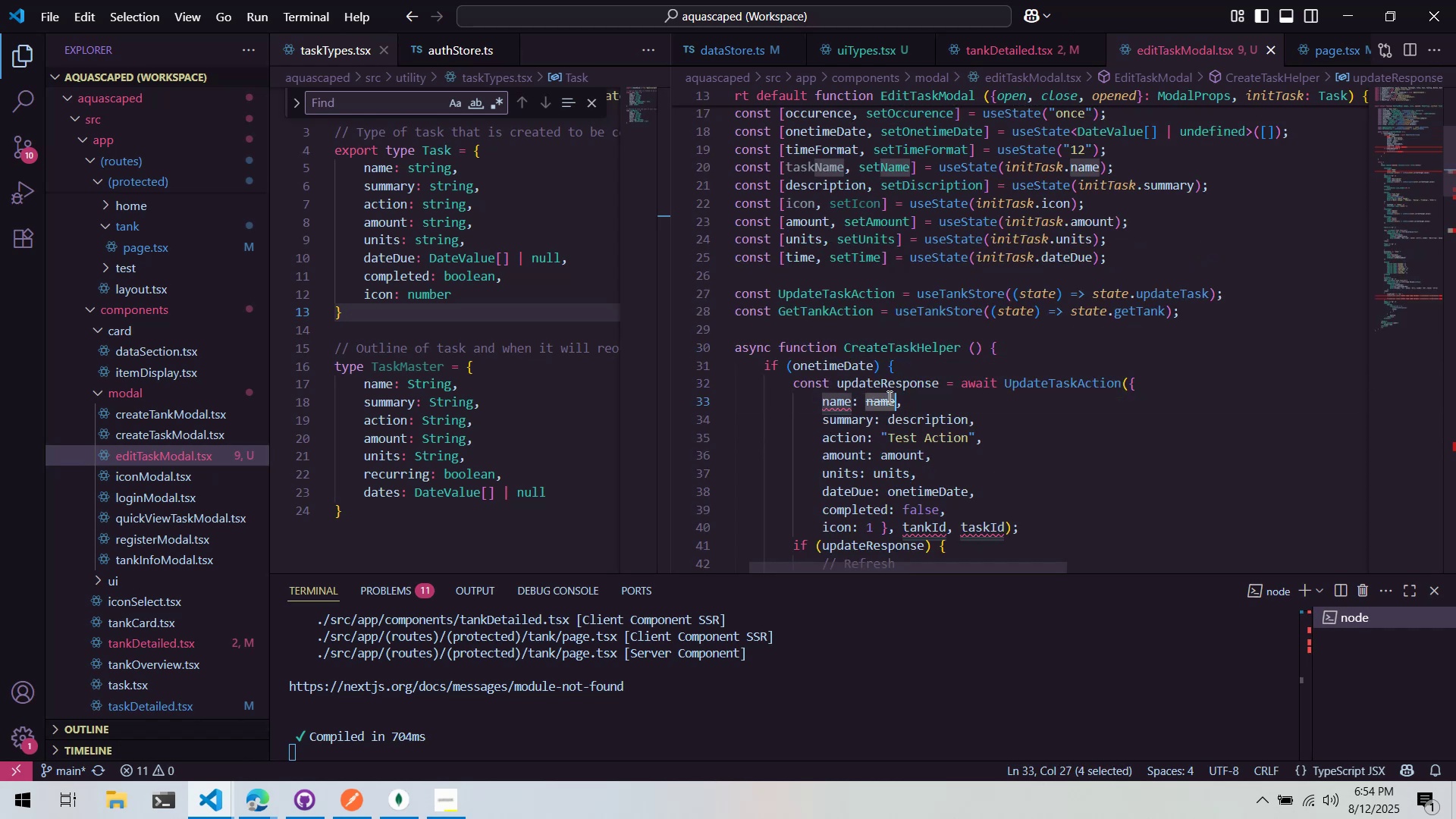 
key(Control+ControlLeft)
 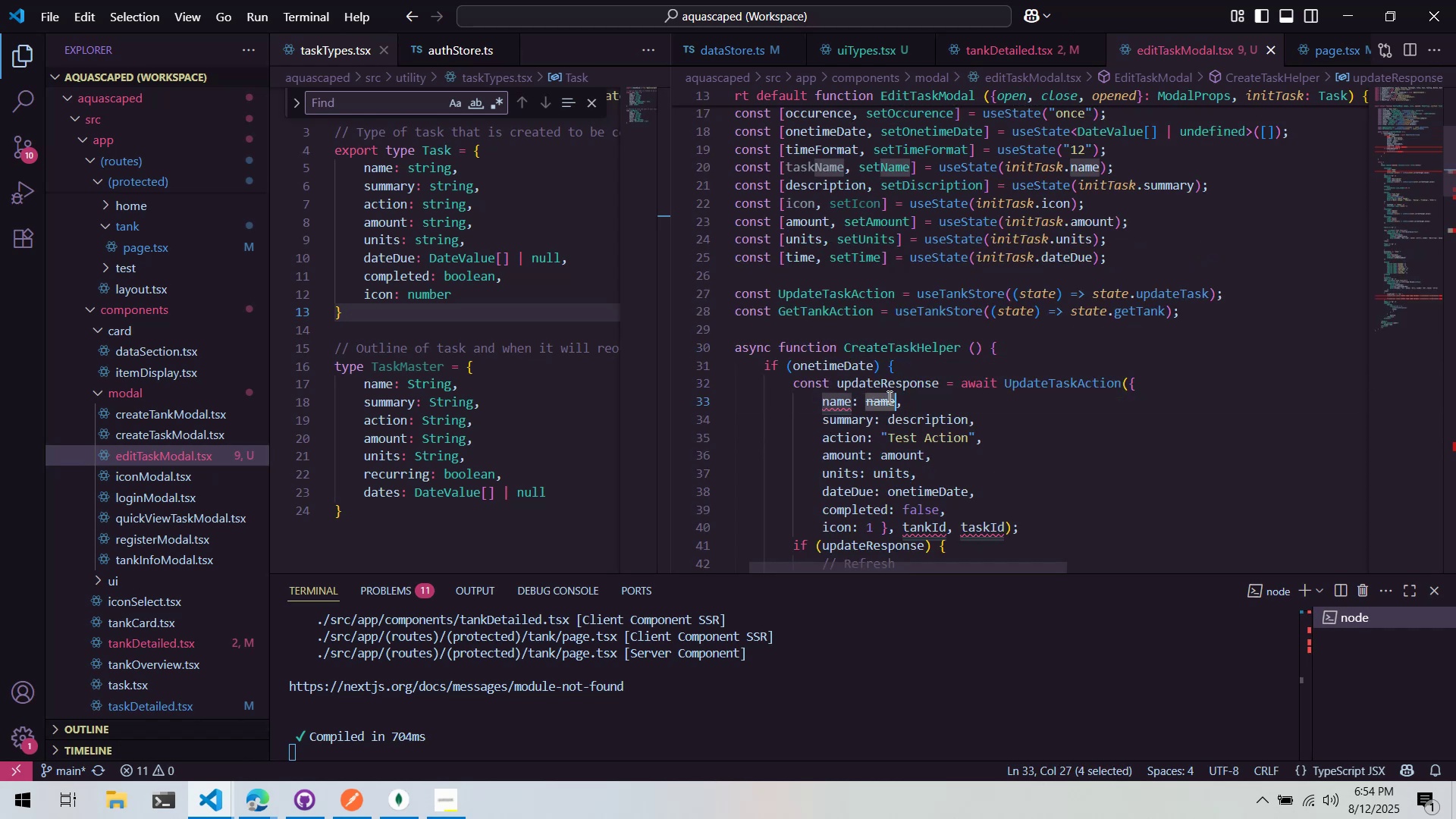 
key(Control+V)
 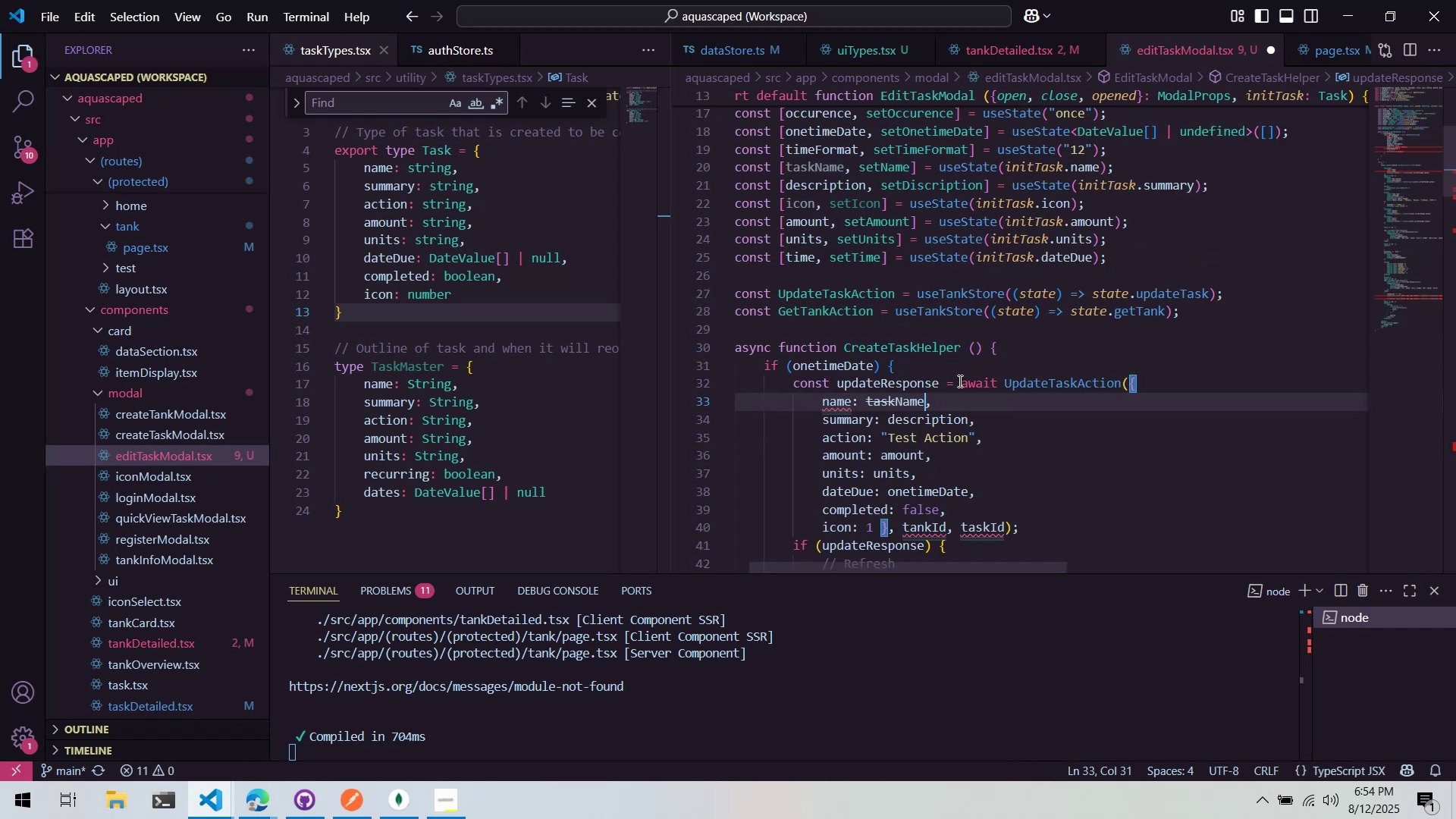 
left_click([973, 375])
 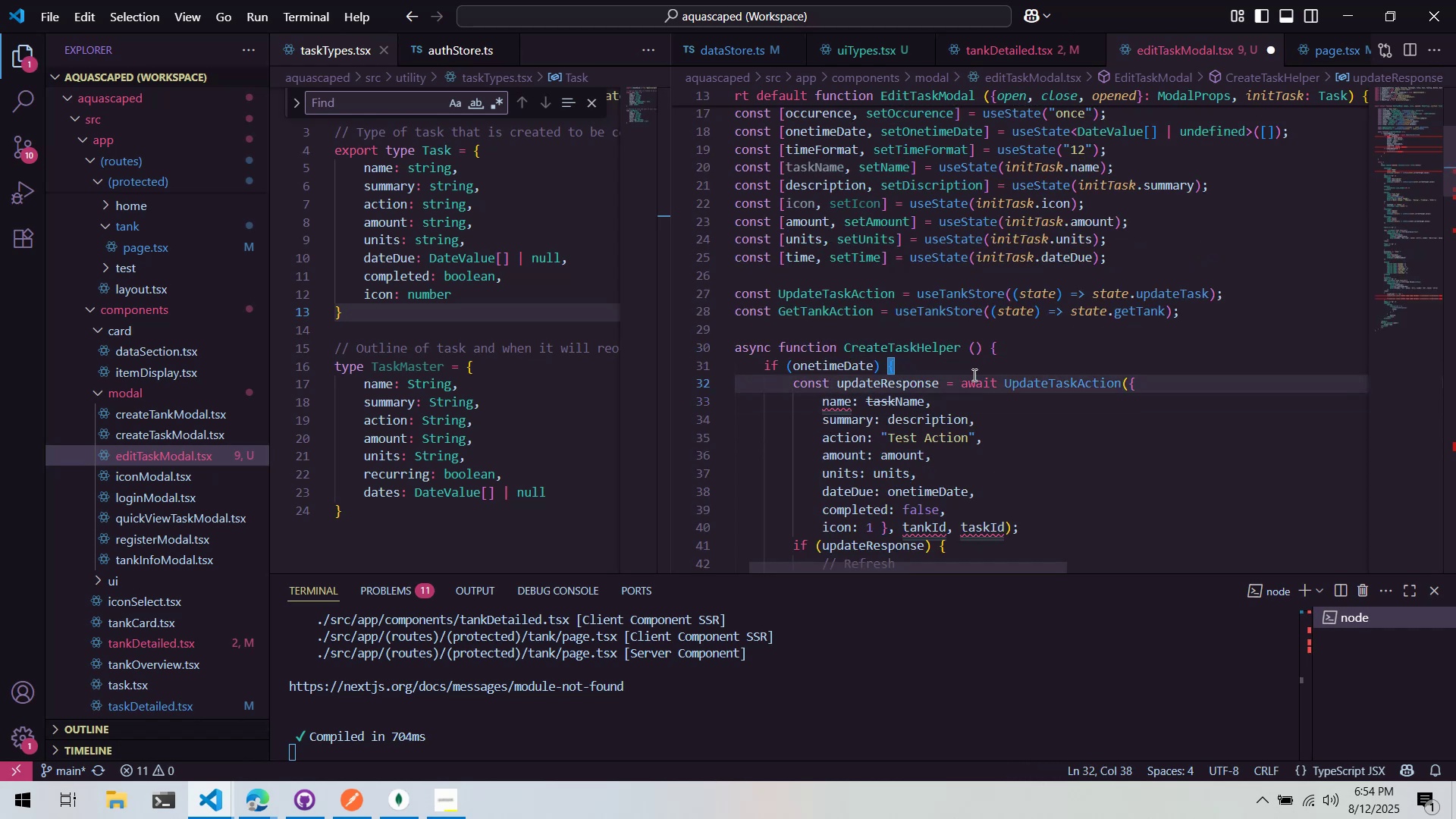 
scroll: coordinate [973, 375], scroll_direction: down, amount: 2.0
 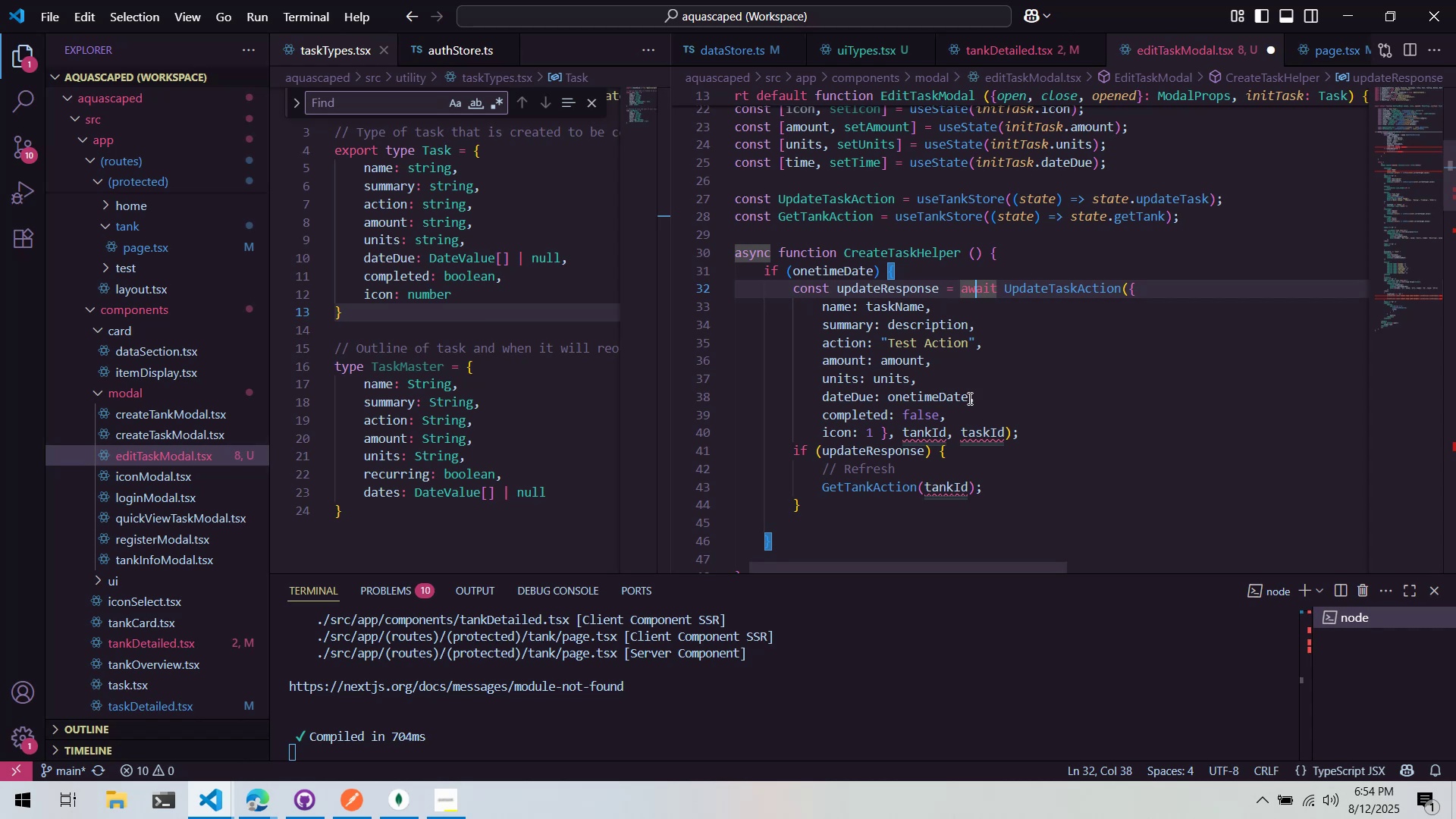 
scroll: coordinate [966, 398], scroll_direction: up, amount: 6.0
 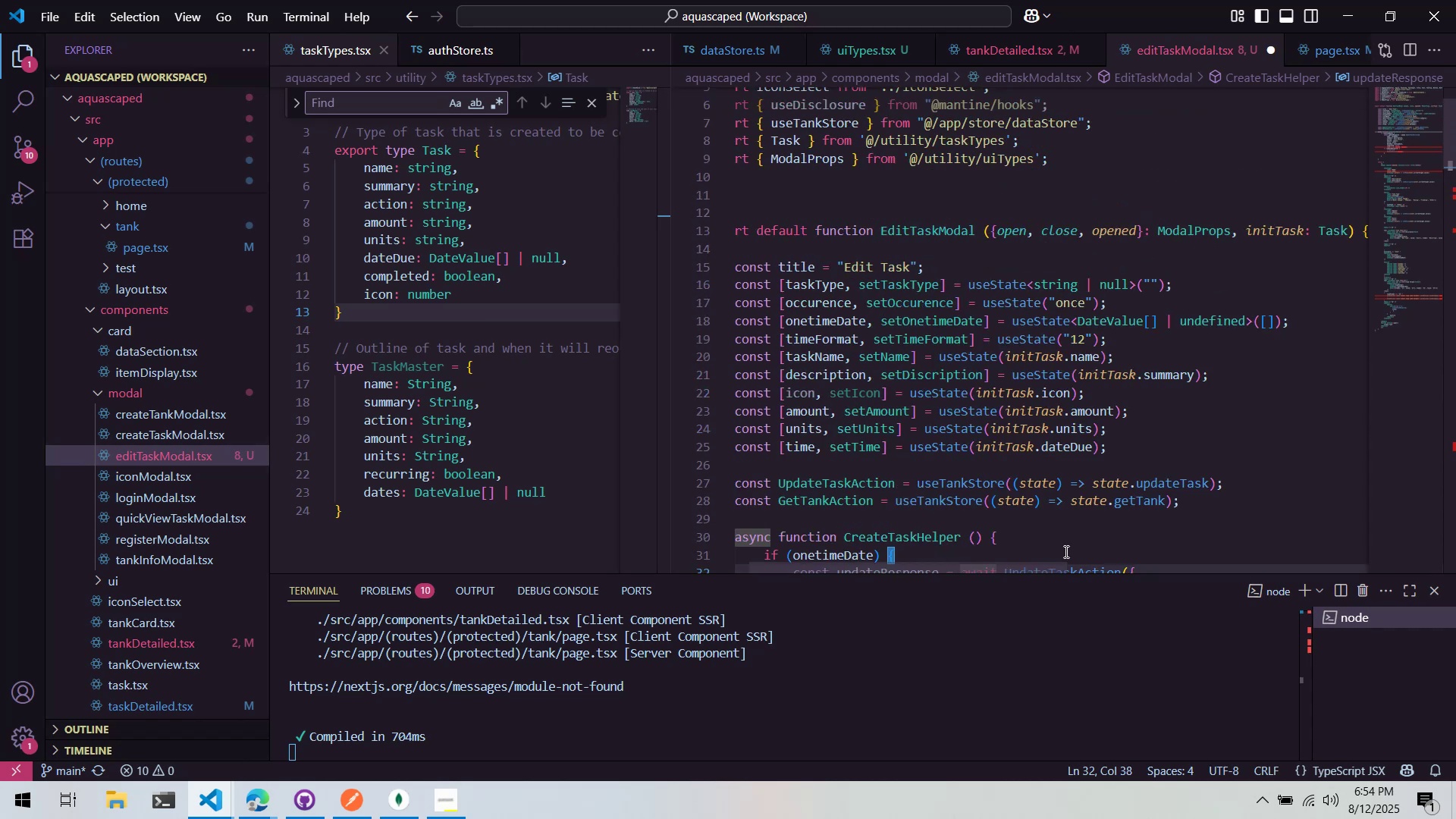 
left_click_drag(start_coordinate=[1069, 571], to_coordinate=[1115, 566])
 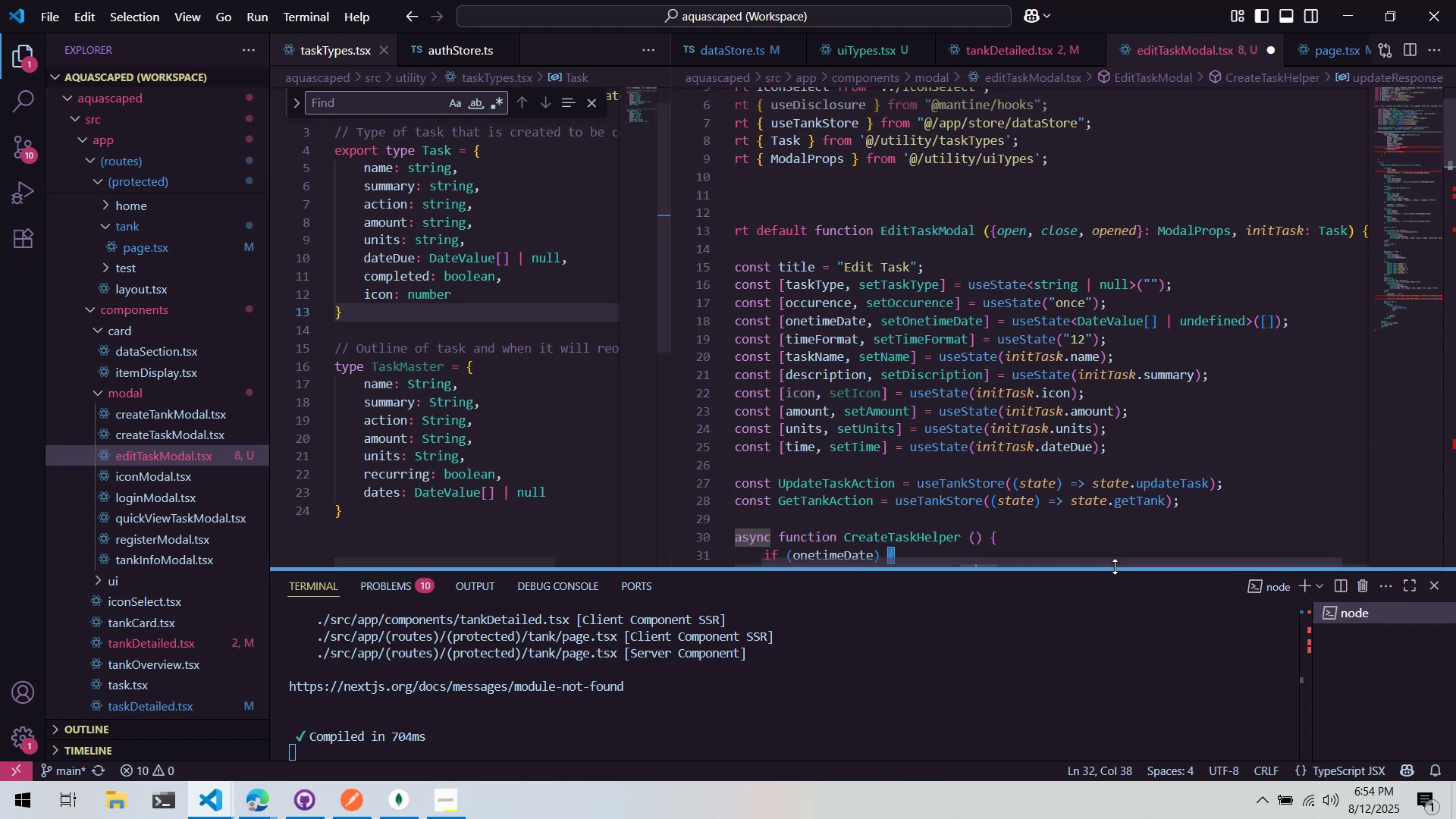 
left_click_drag(start_coordinate=[1116, 566], to_coordinate=[1187, 563])
 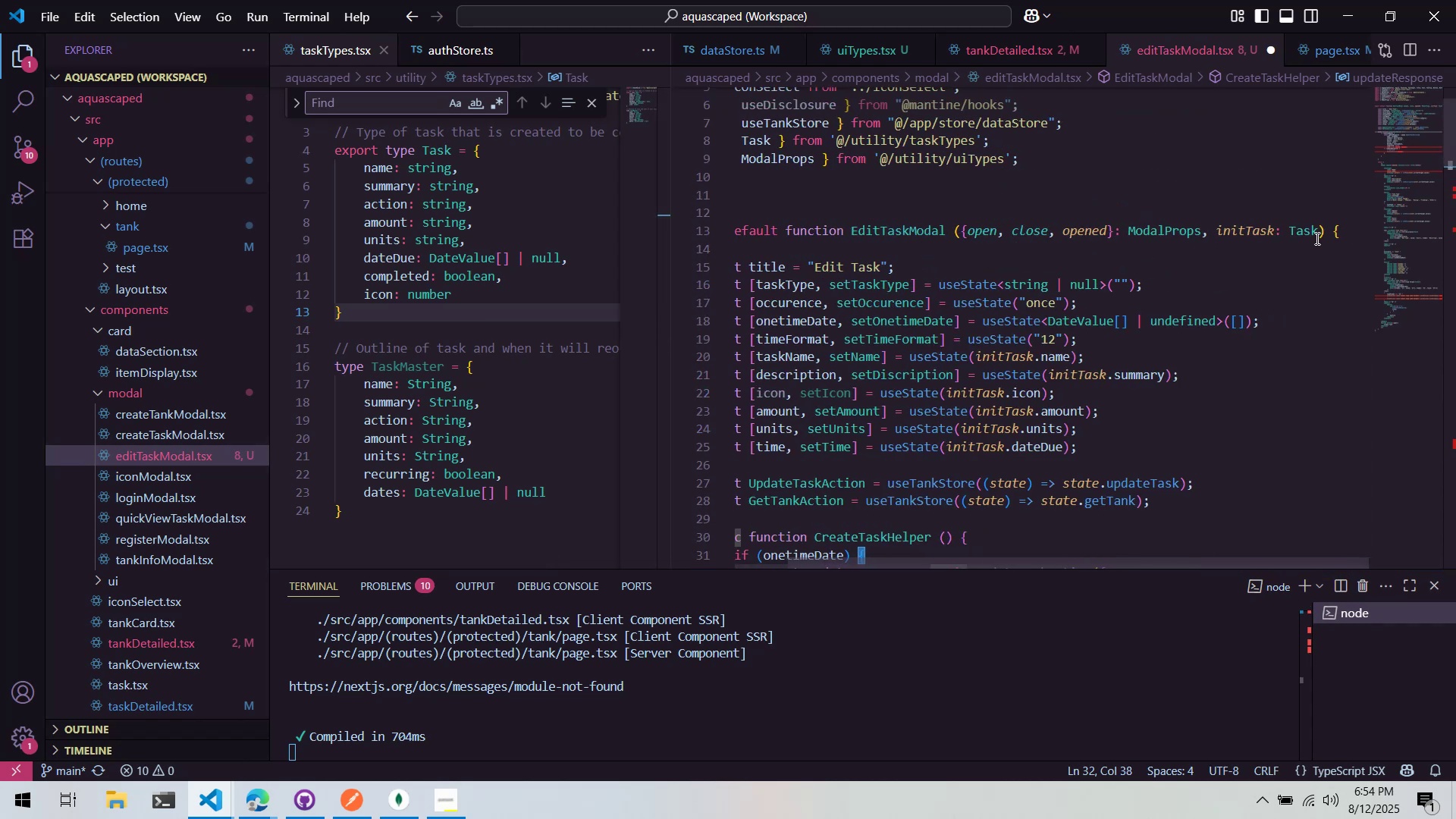 
left_click([1320, 231])
 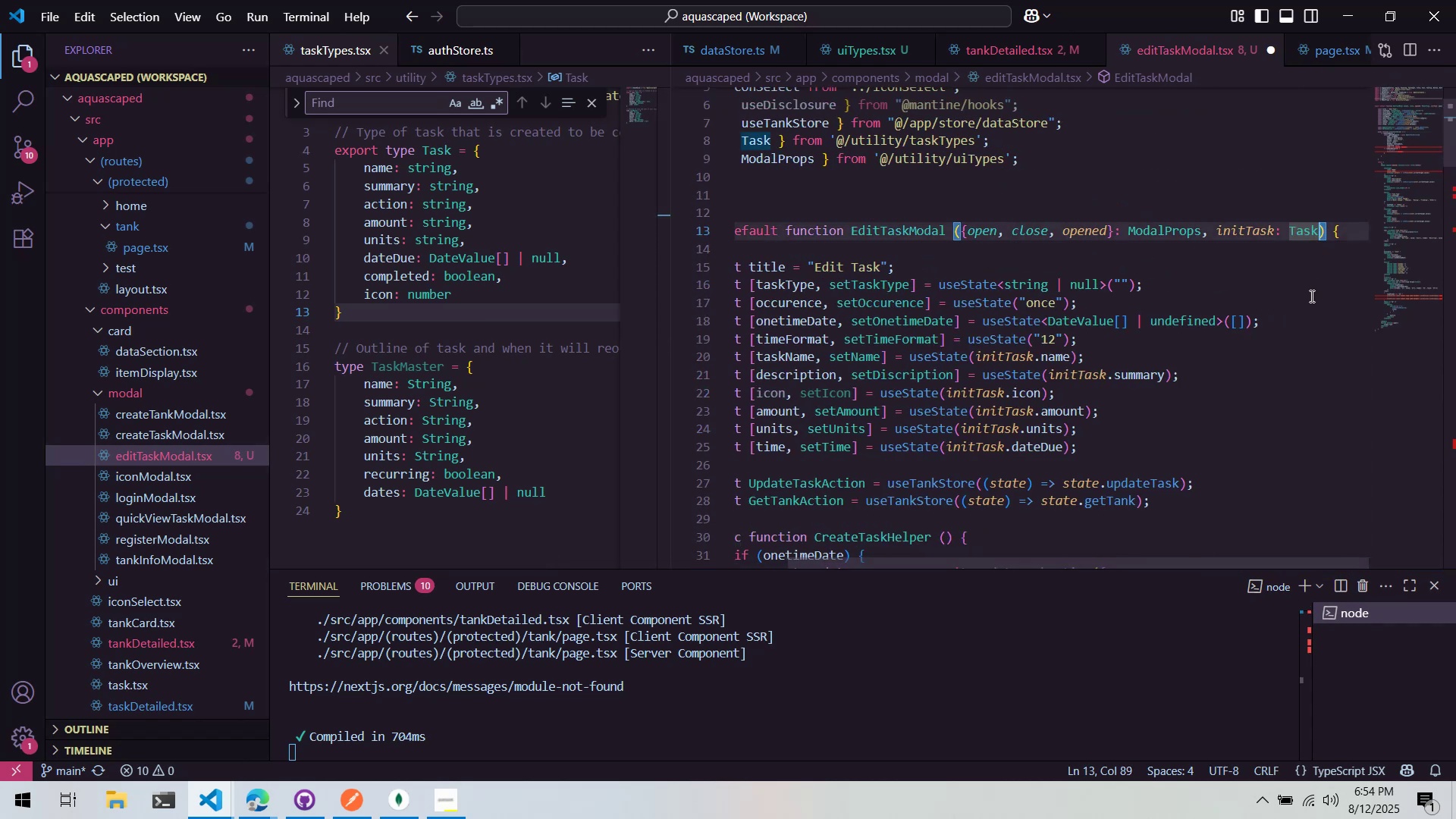 
type(, tankId: String, taskId: String)
 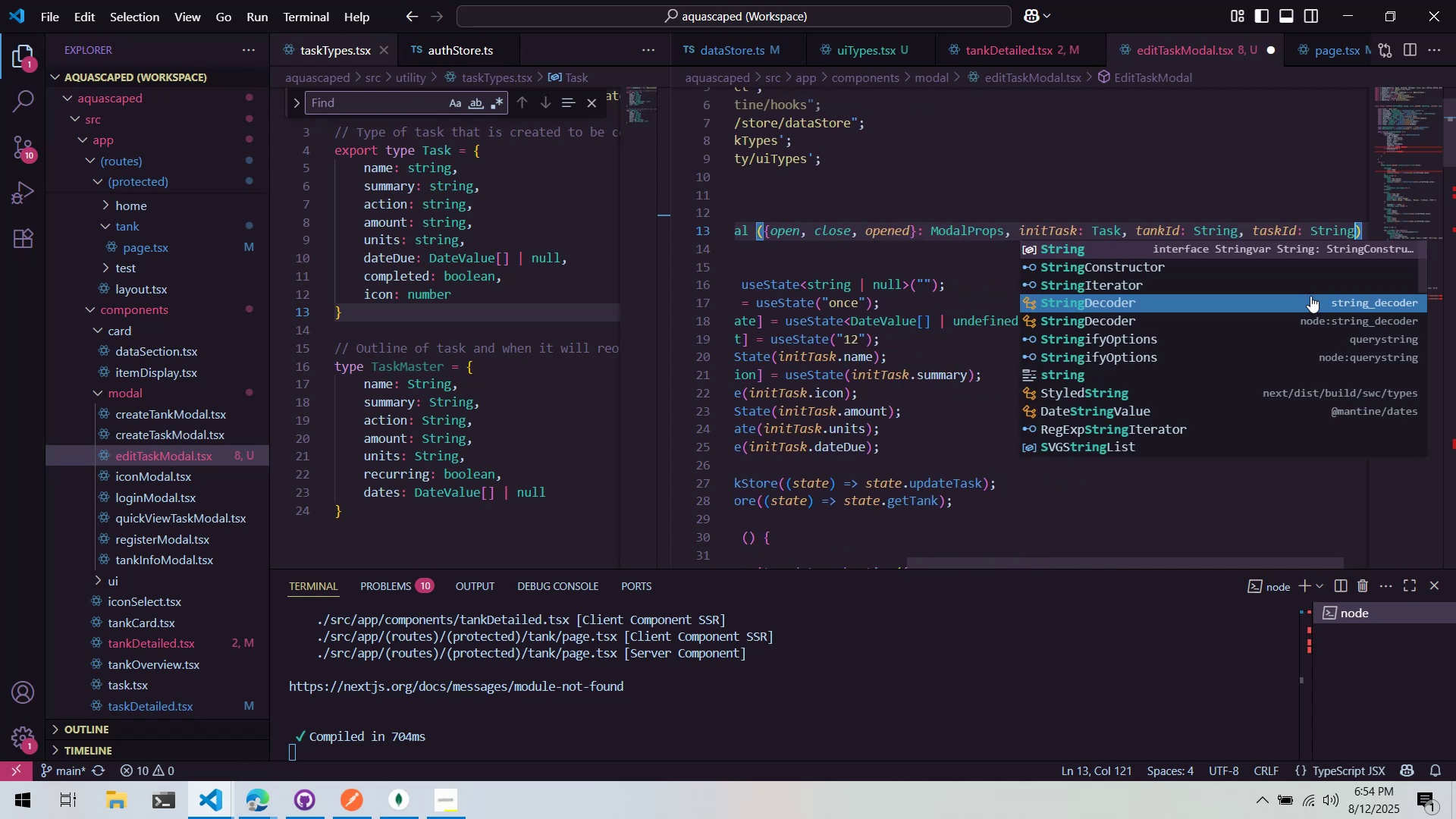 
 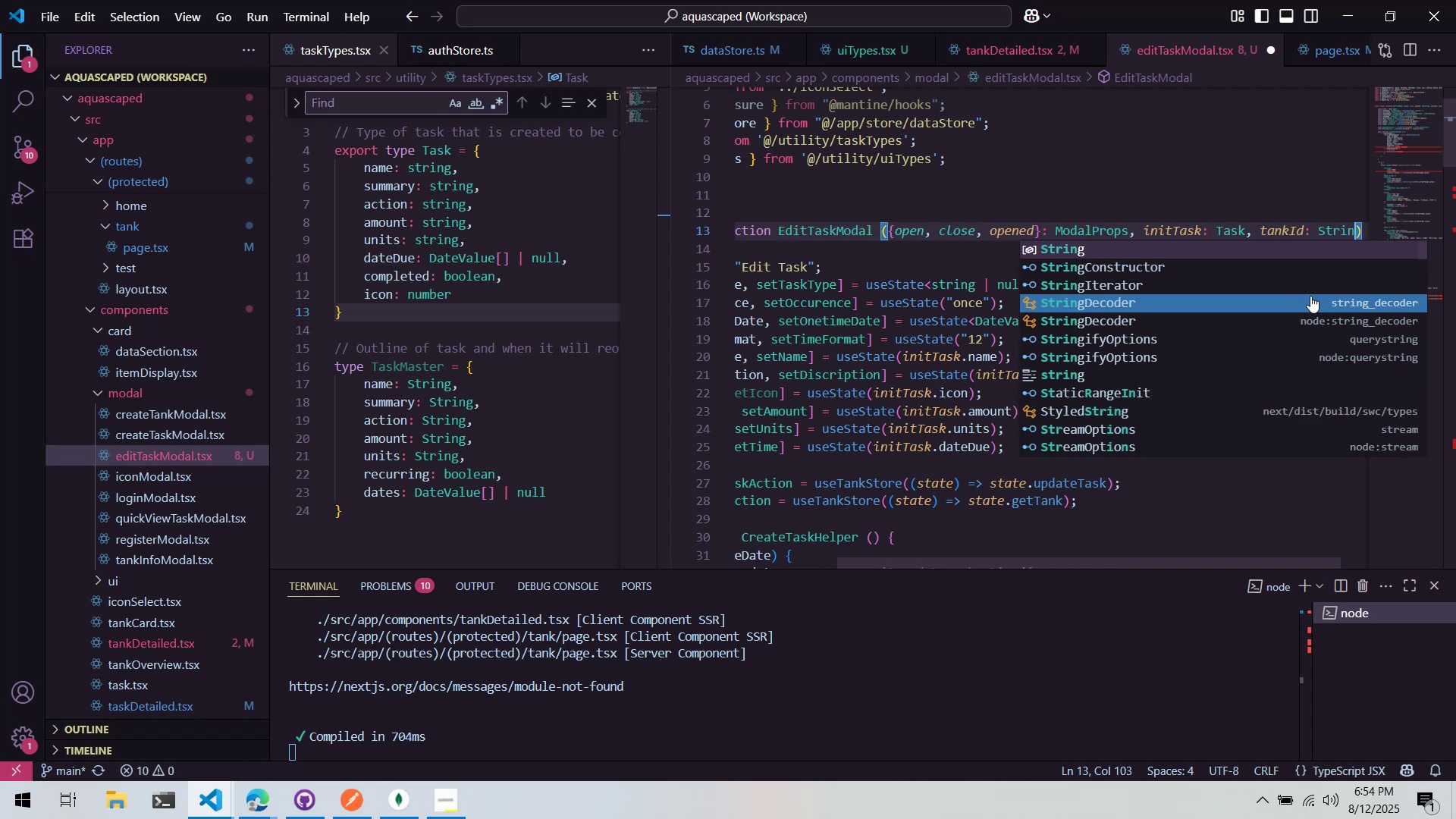 
hold_key(key=ControlLeft, duration=0.47)
 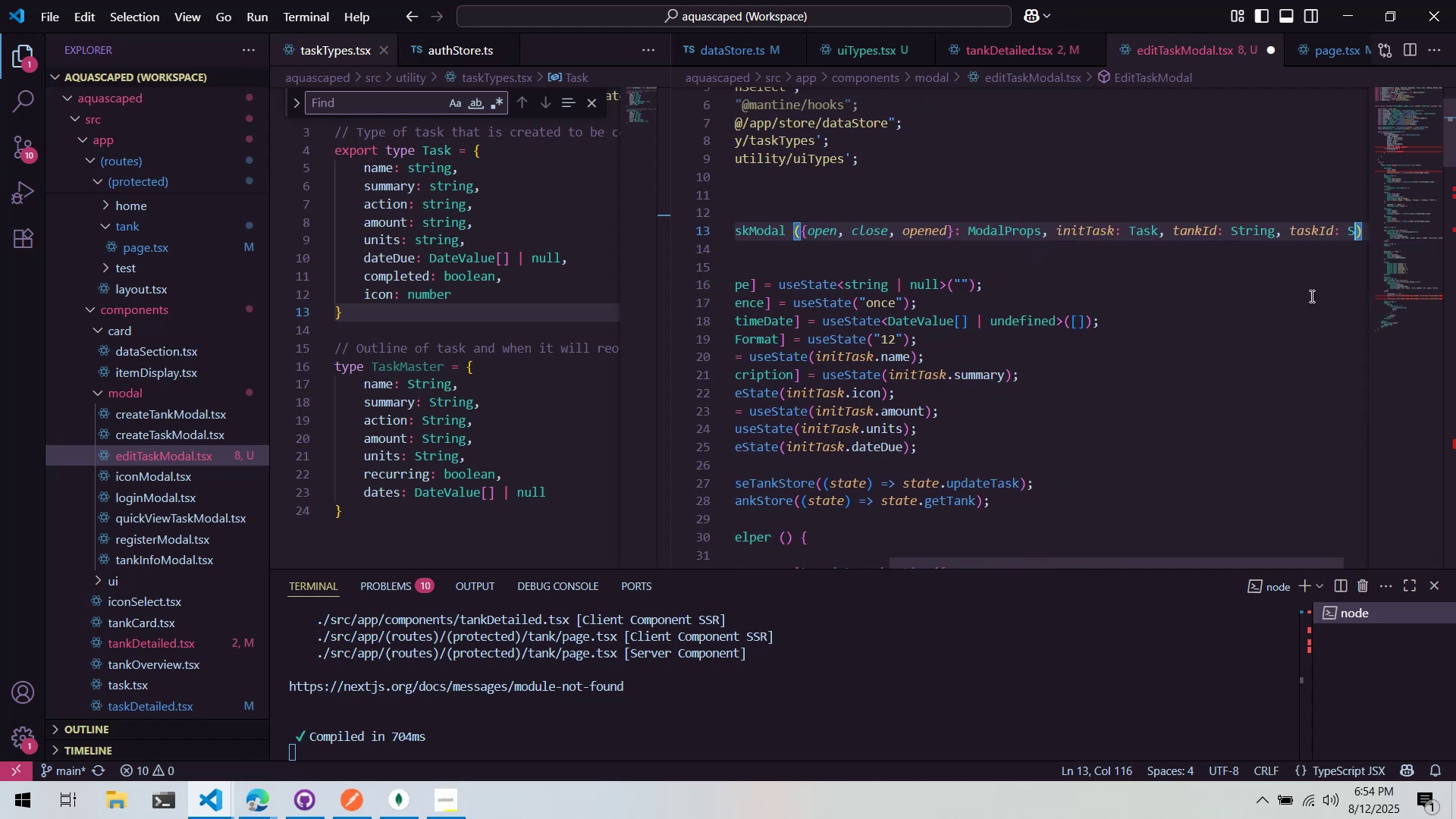 
key(Control+ControlLeft)
 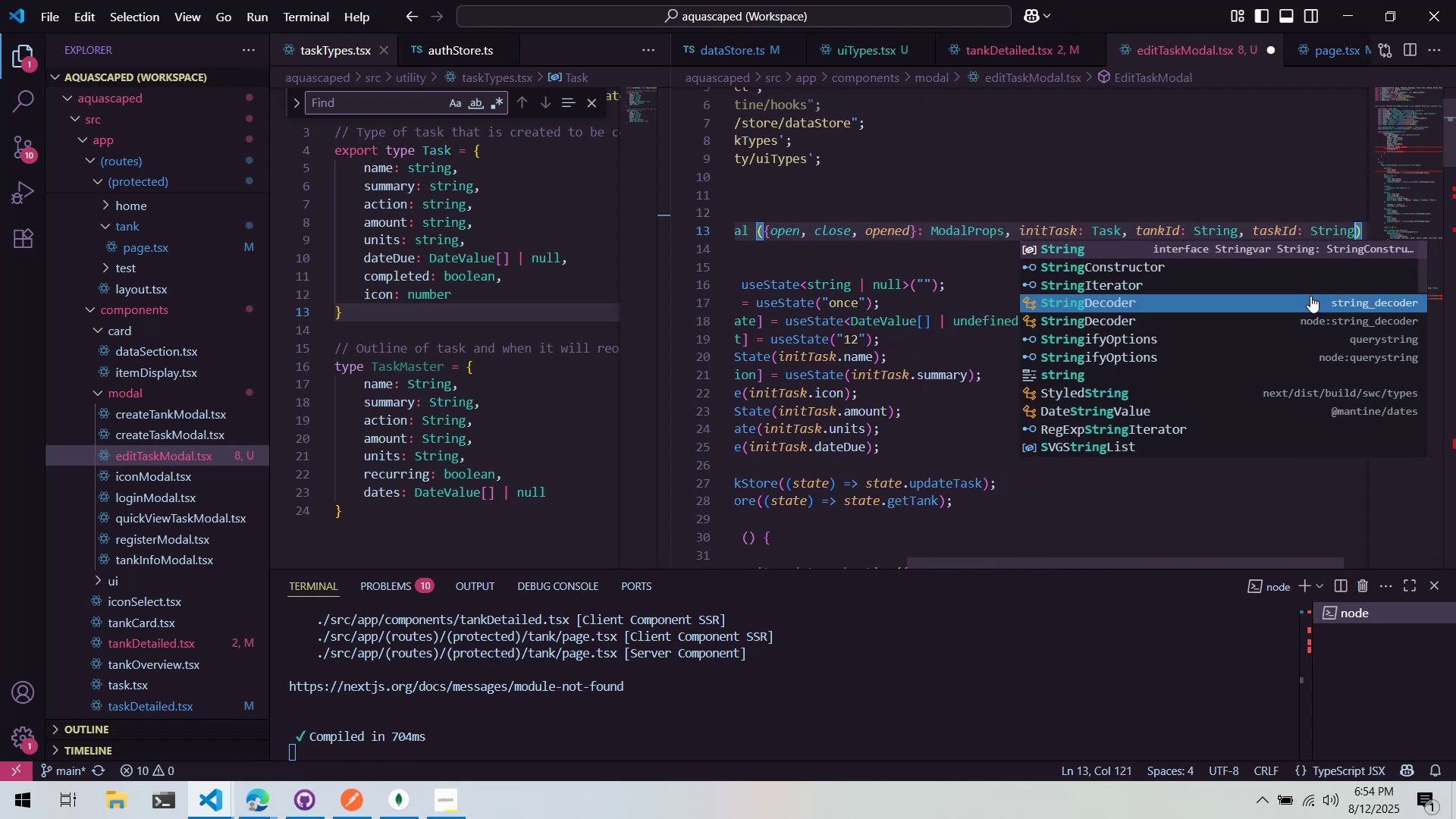 
key(Control+S)
 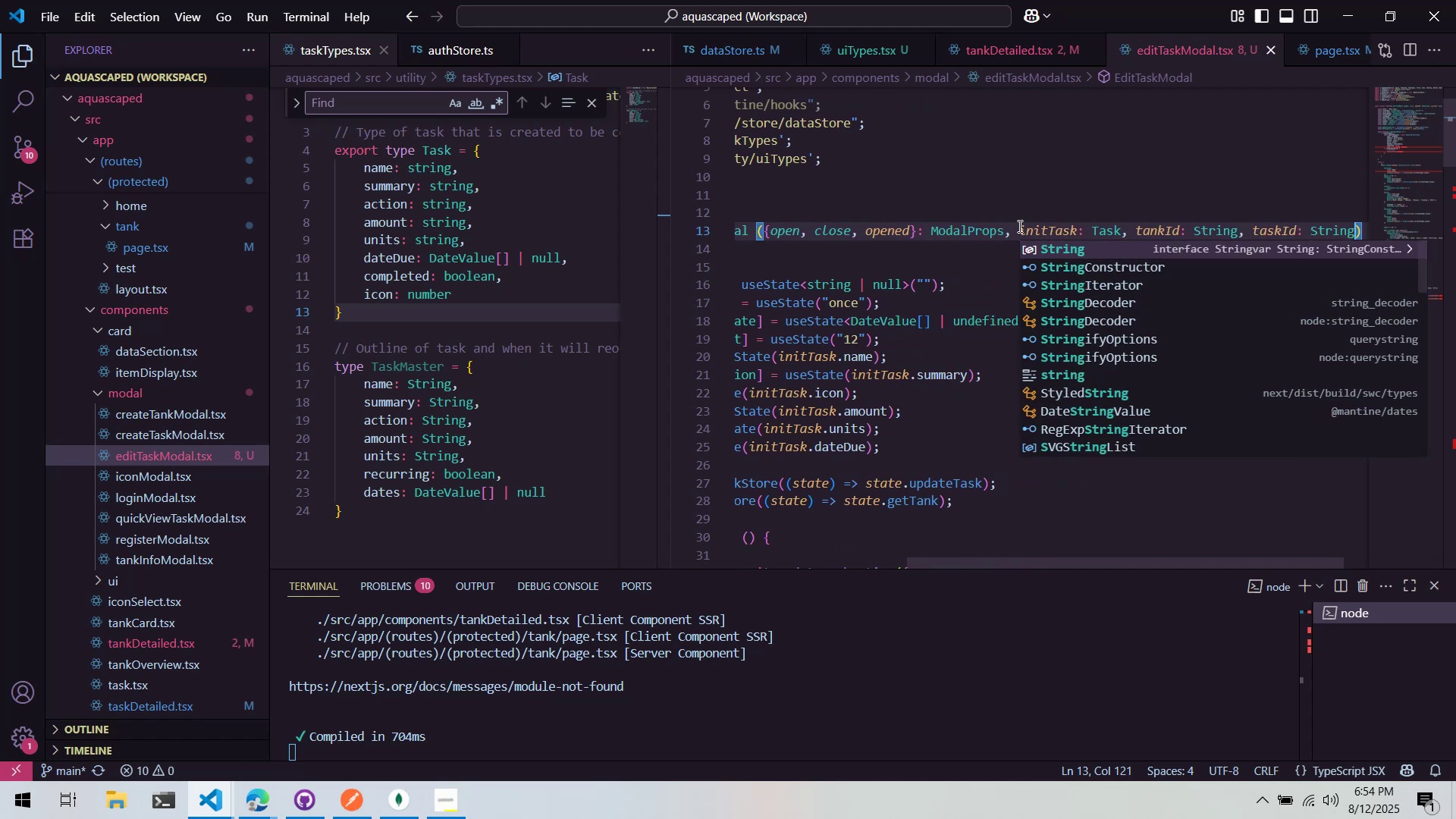 
left_click([1063, 164])
 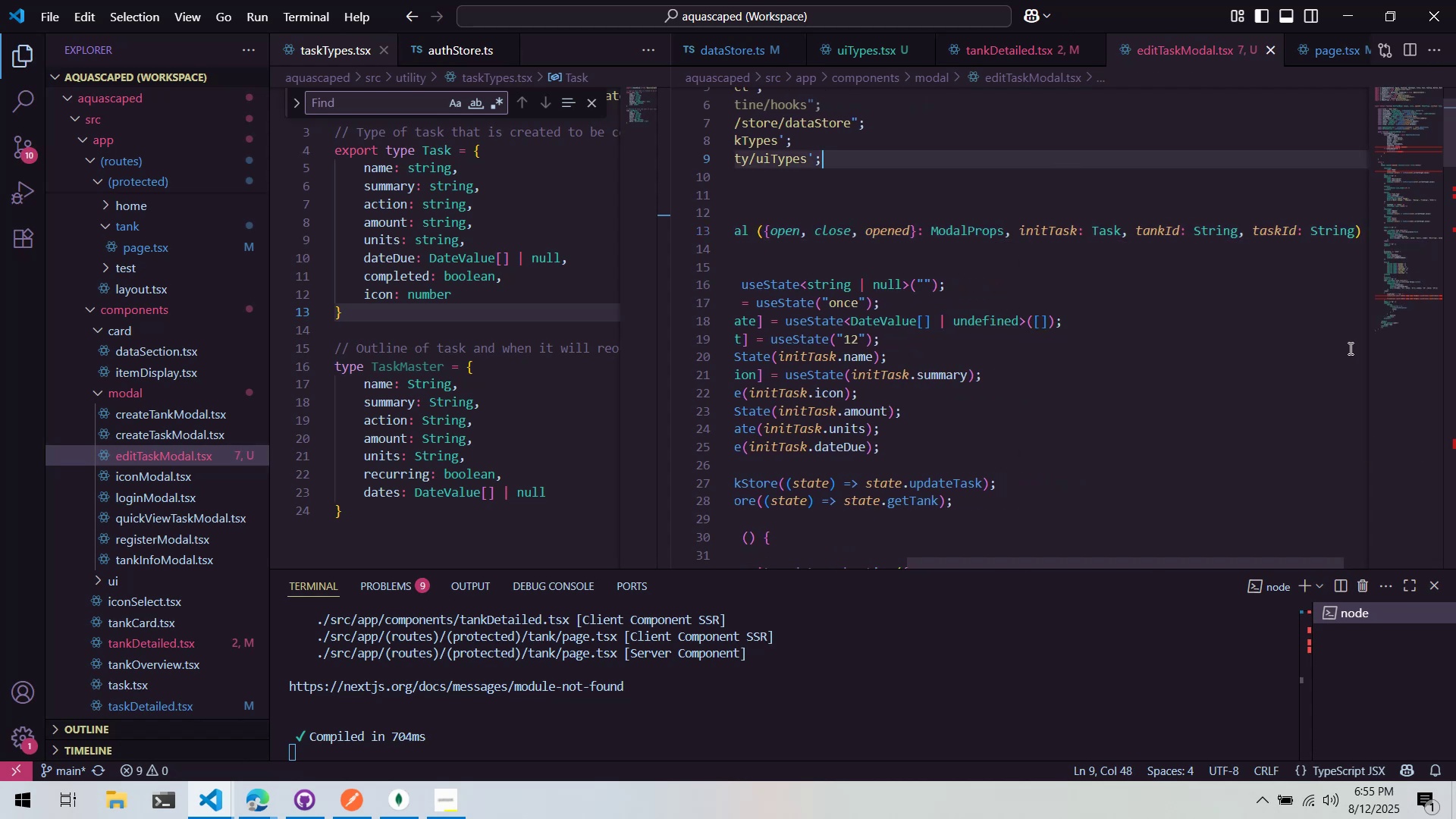 
left_click([1419, 143])
 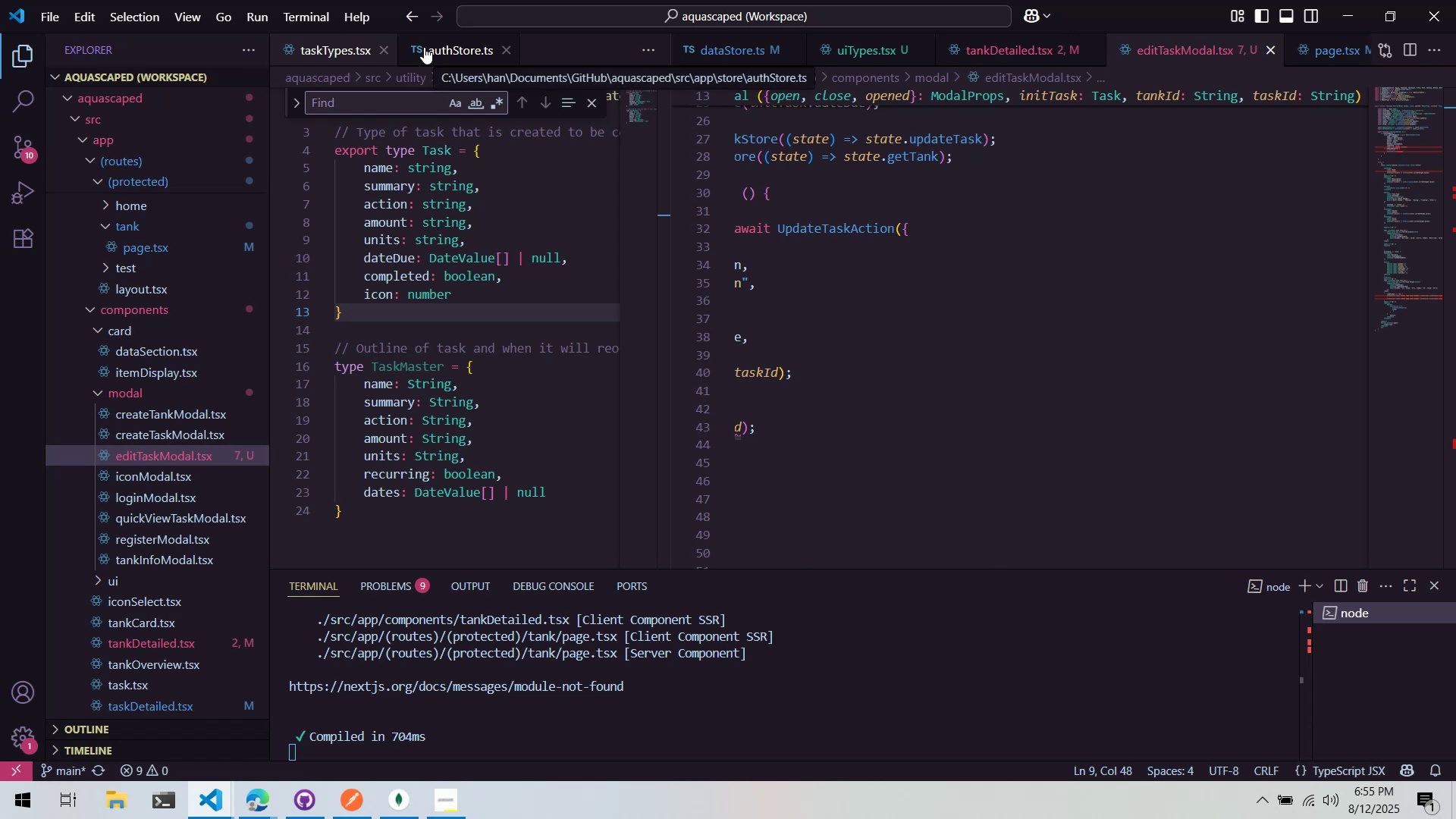 
wait(5.91)
 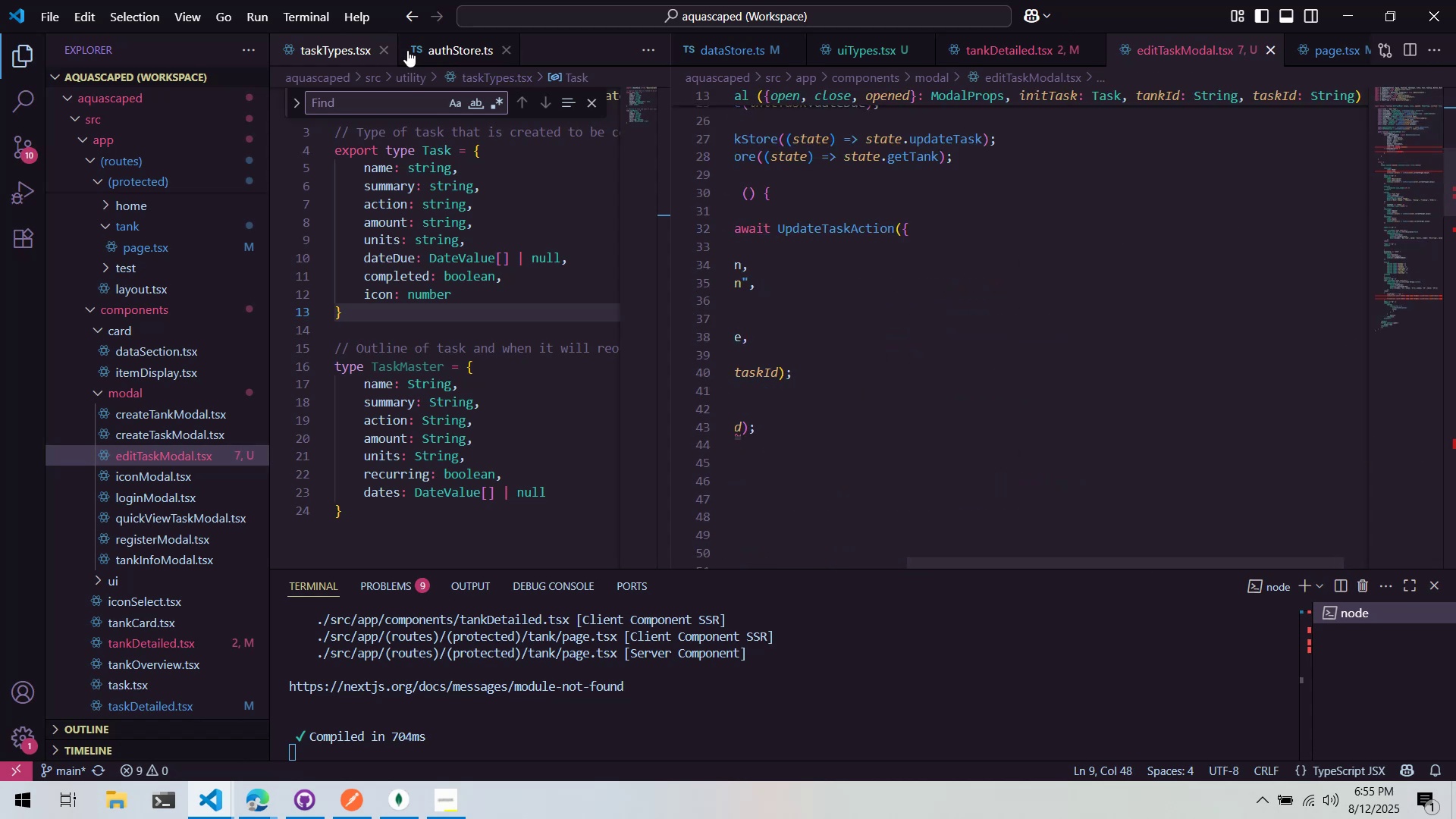 
scroll: coordinate [799, 274], scroll_direction: up, amount: 1.0
 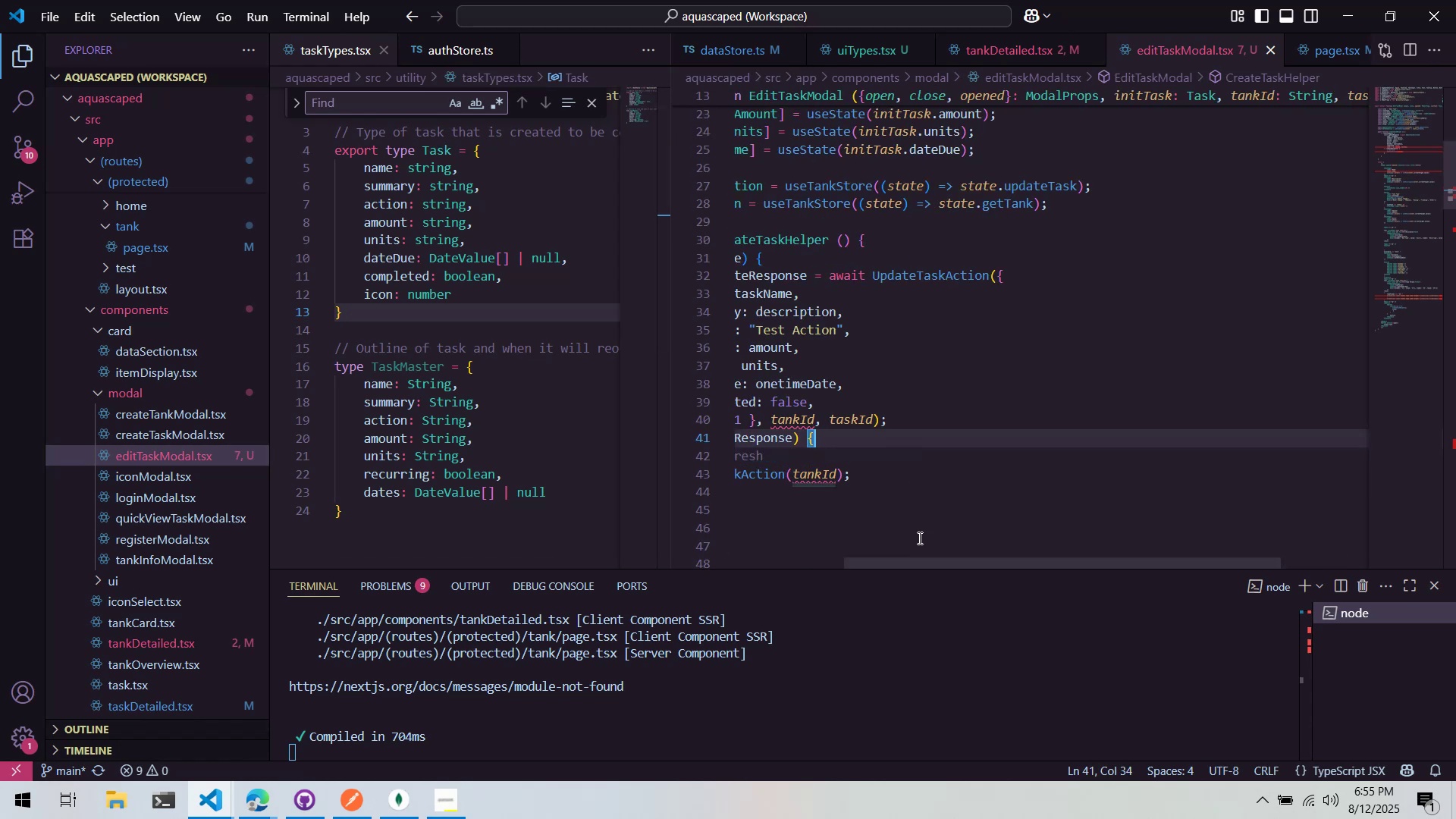 
left_click_drag(start_coordinate=[930, 560], to_coordinate=[773, 559])
 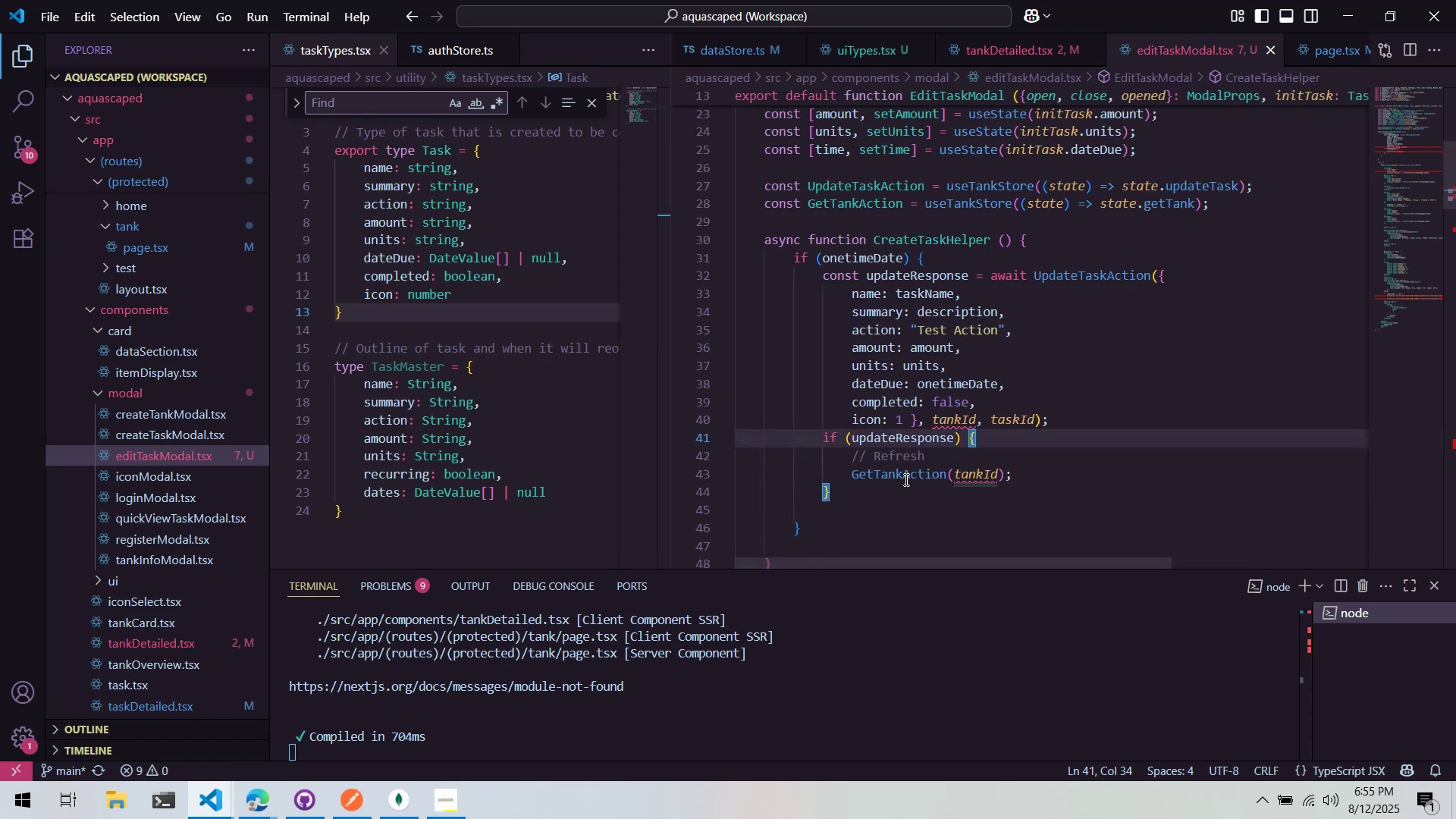 
left_click([964, 452])
 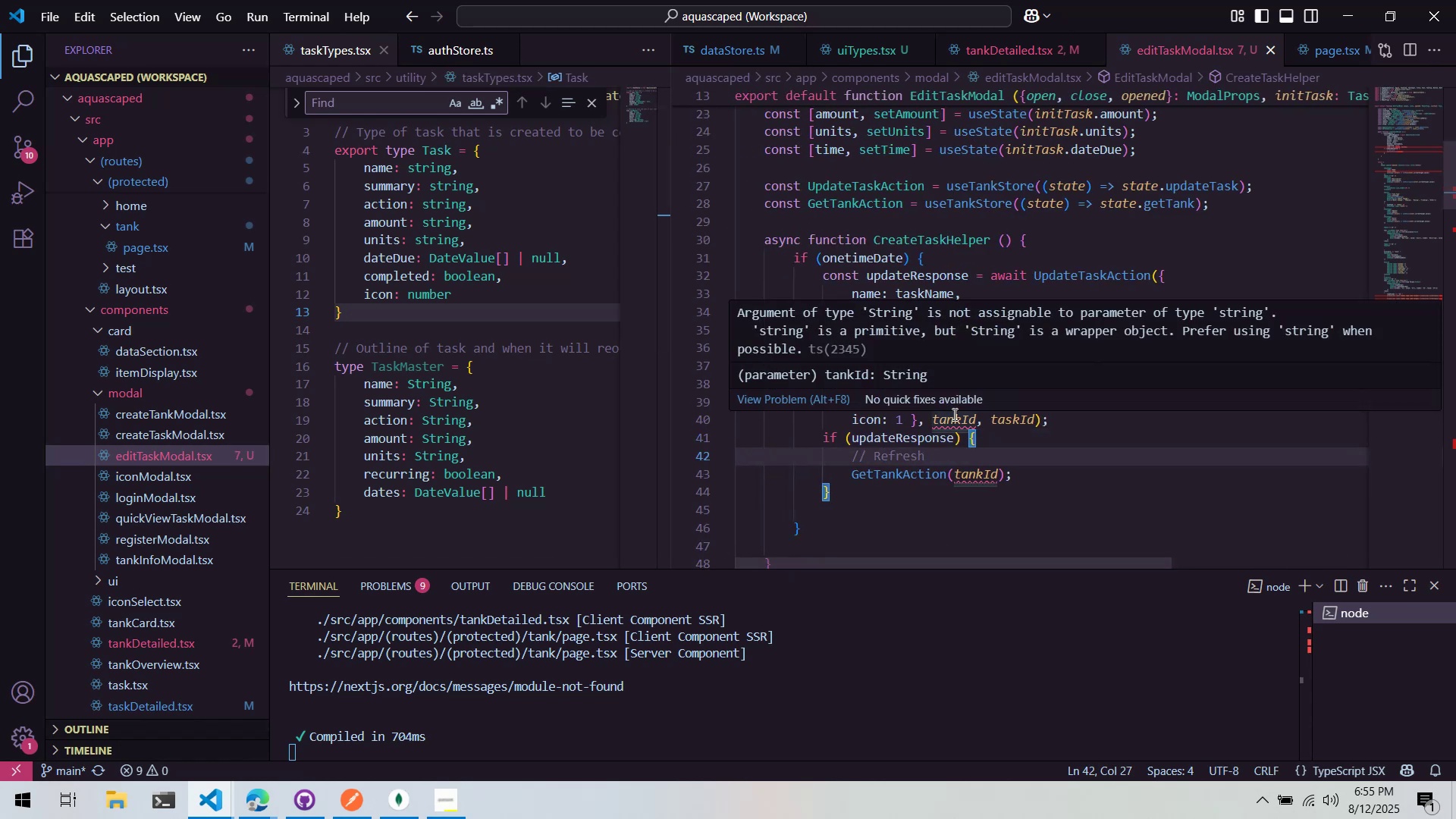 
left_click([961, 416])
 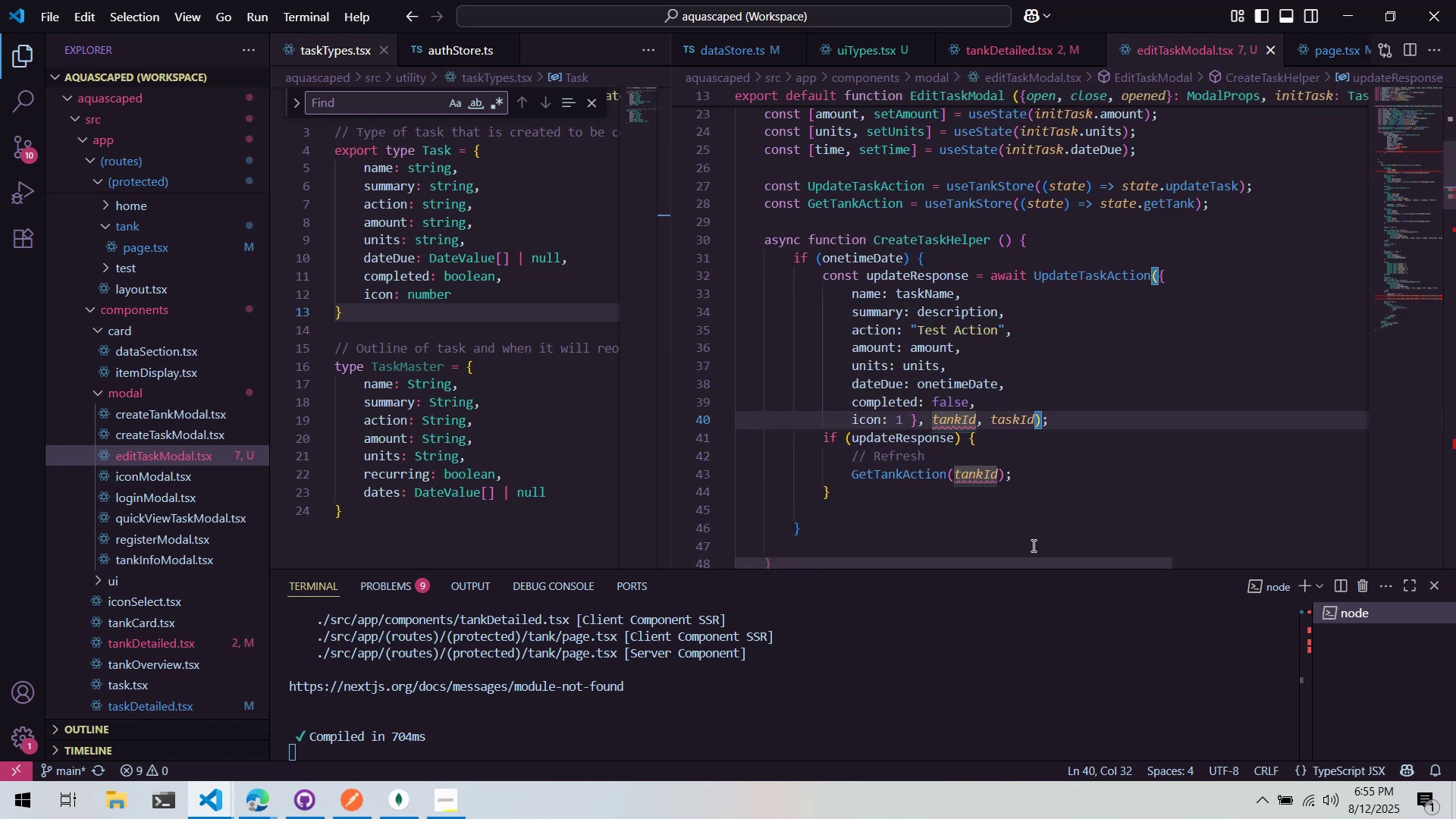 
left_click_drag(start_coordinate=[1027, 554], to_coordinate=[1202, 548])
 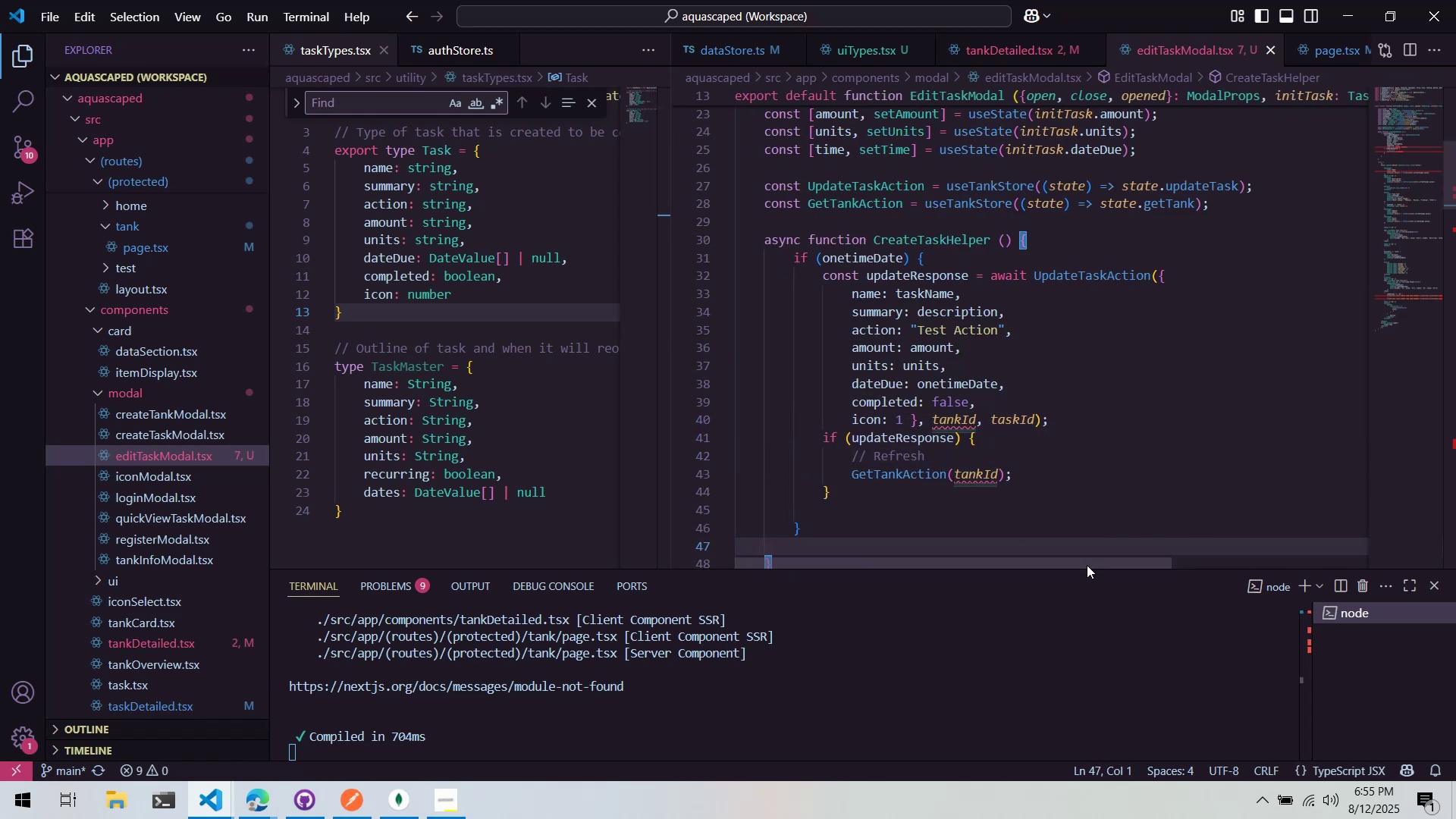 
left_click_drag(start_coordinate=[1086, 561], to_coordinate=[1349, 545])
 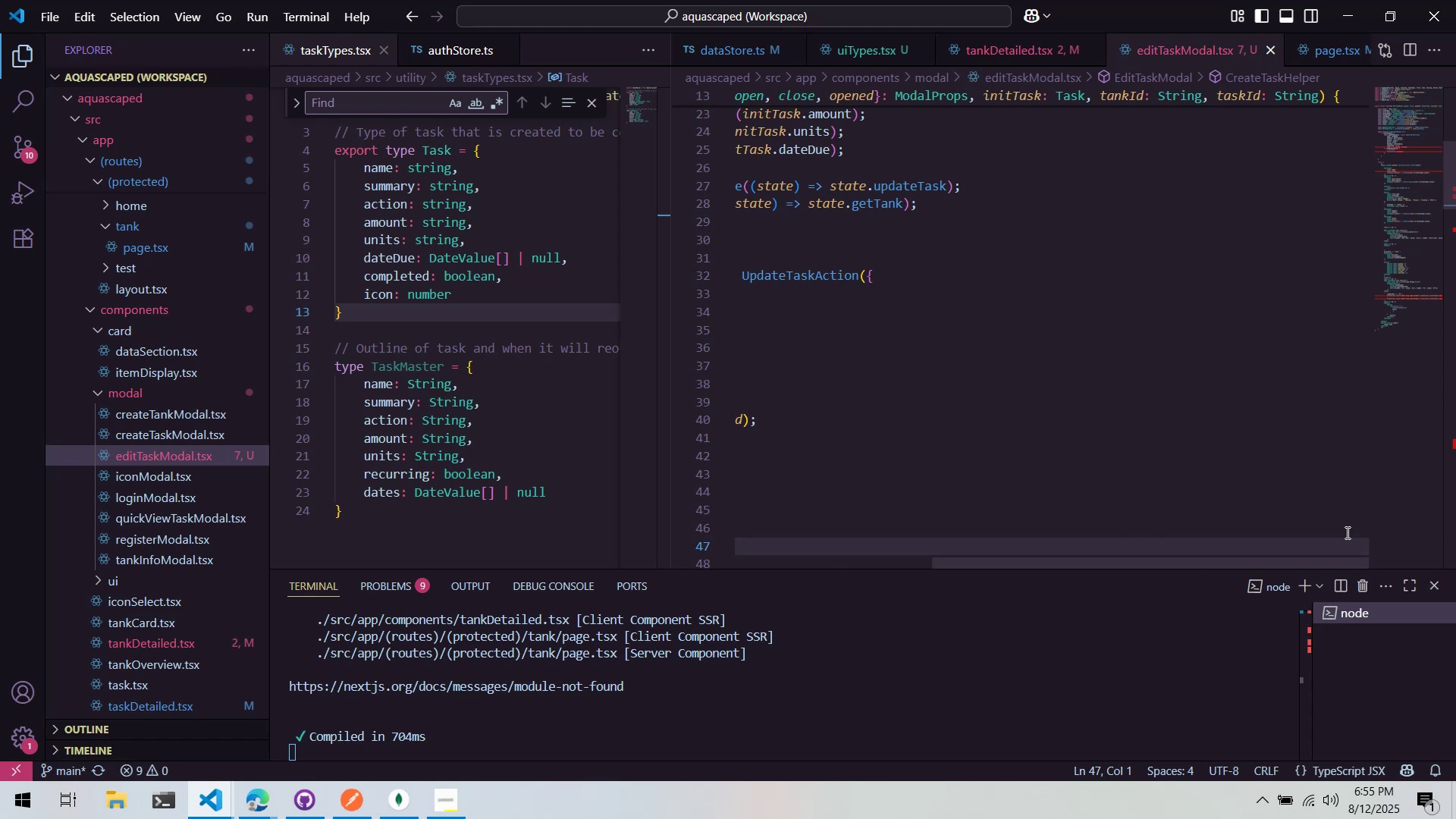 
scroll: coordinate [1192, 199], scroll_direction: up, amount: 6.0
 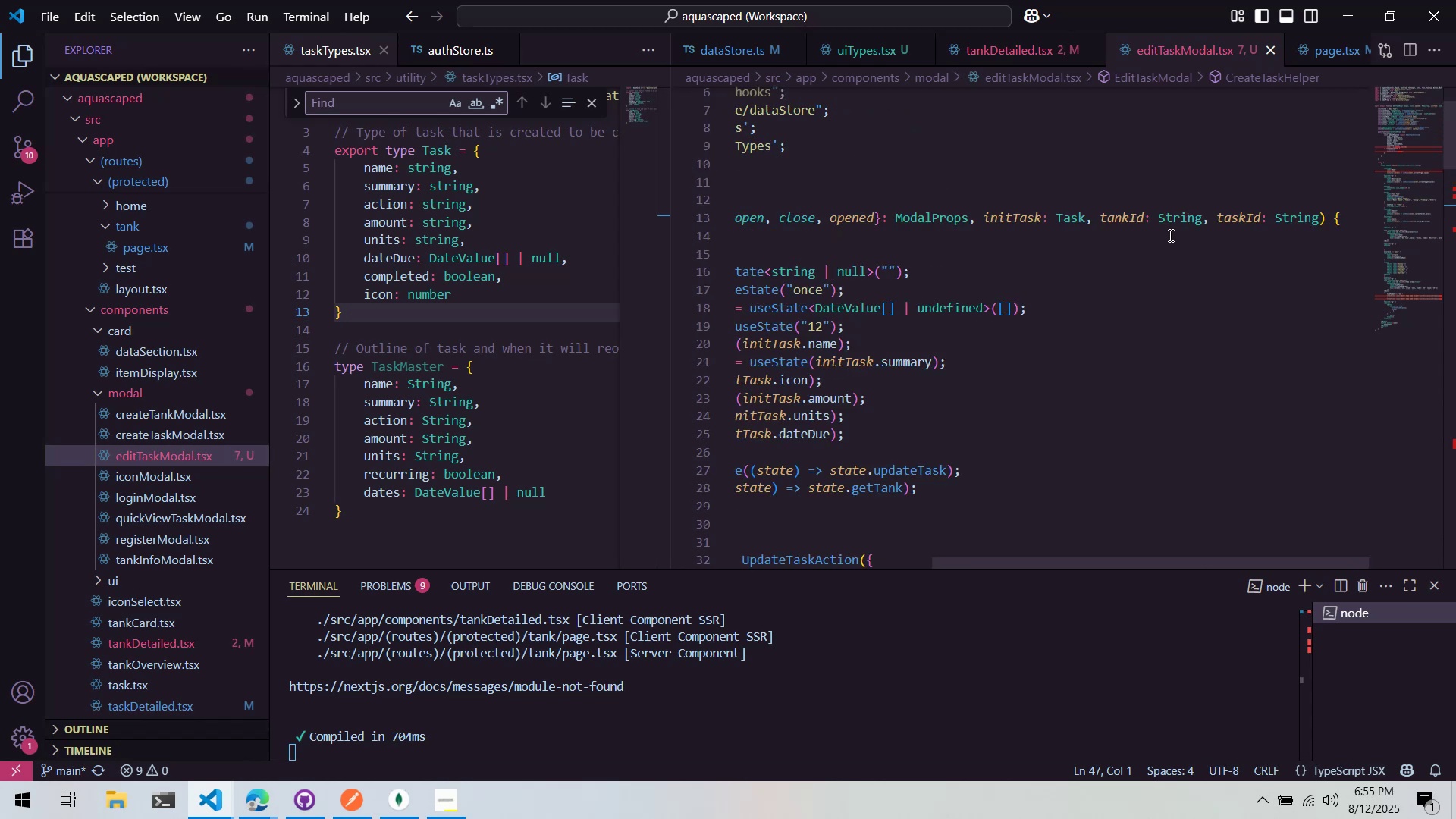 
left_click_drag(start_coordinate=[1162, 224], to_coordinate=[1157, 222])
 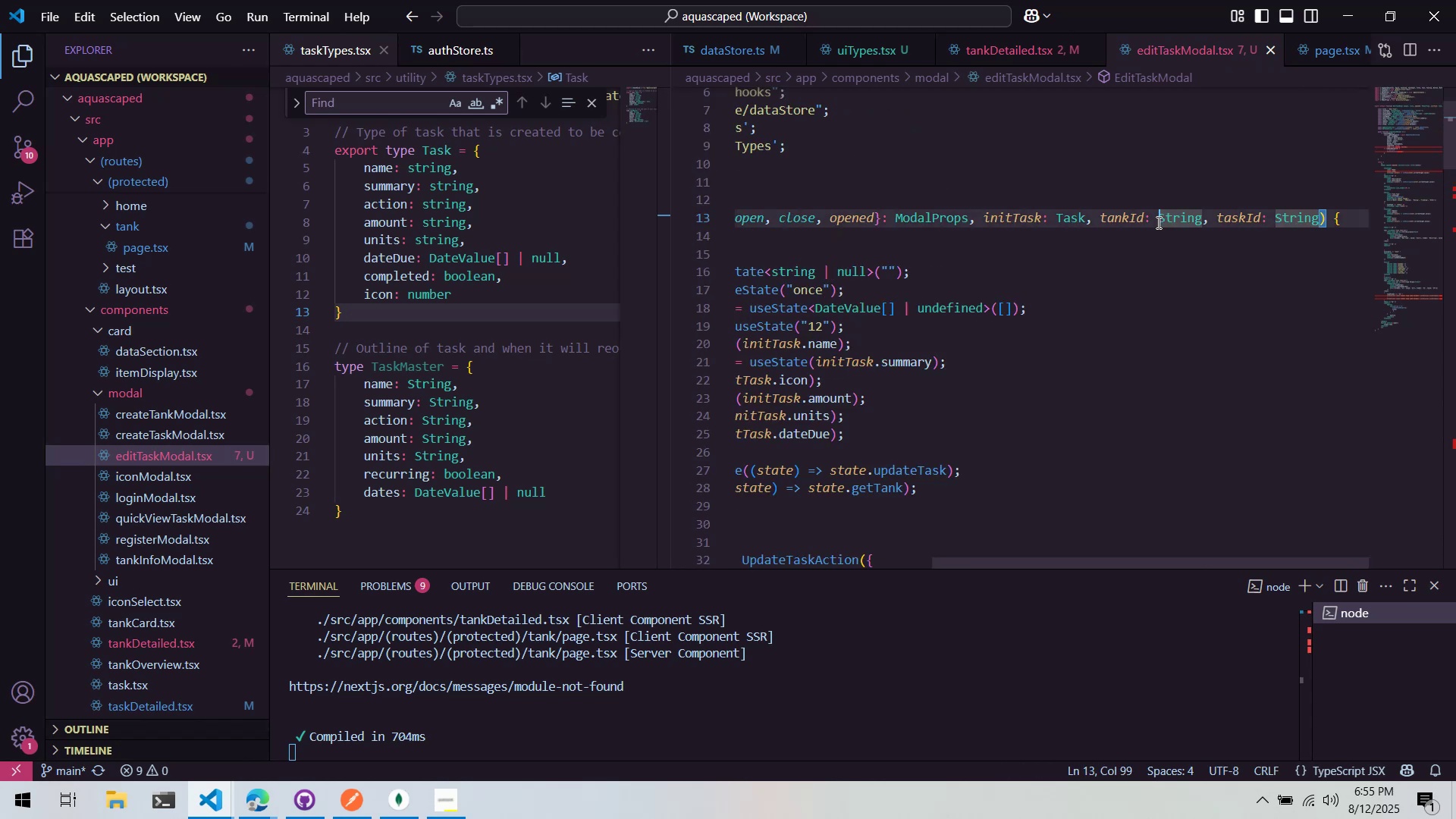 
key(Shift+ShiftLeft)
 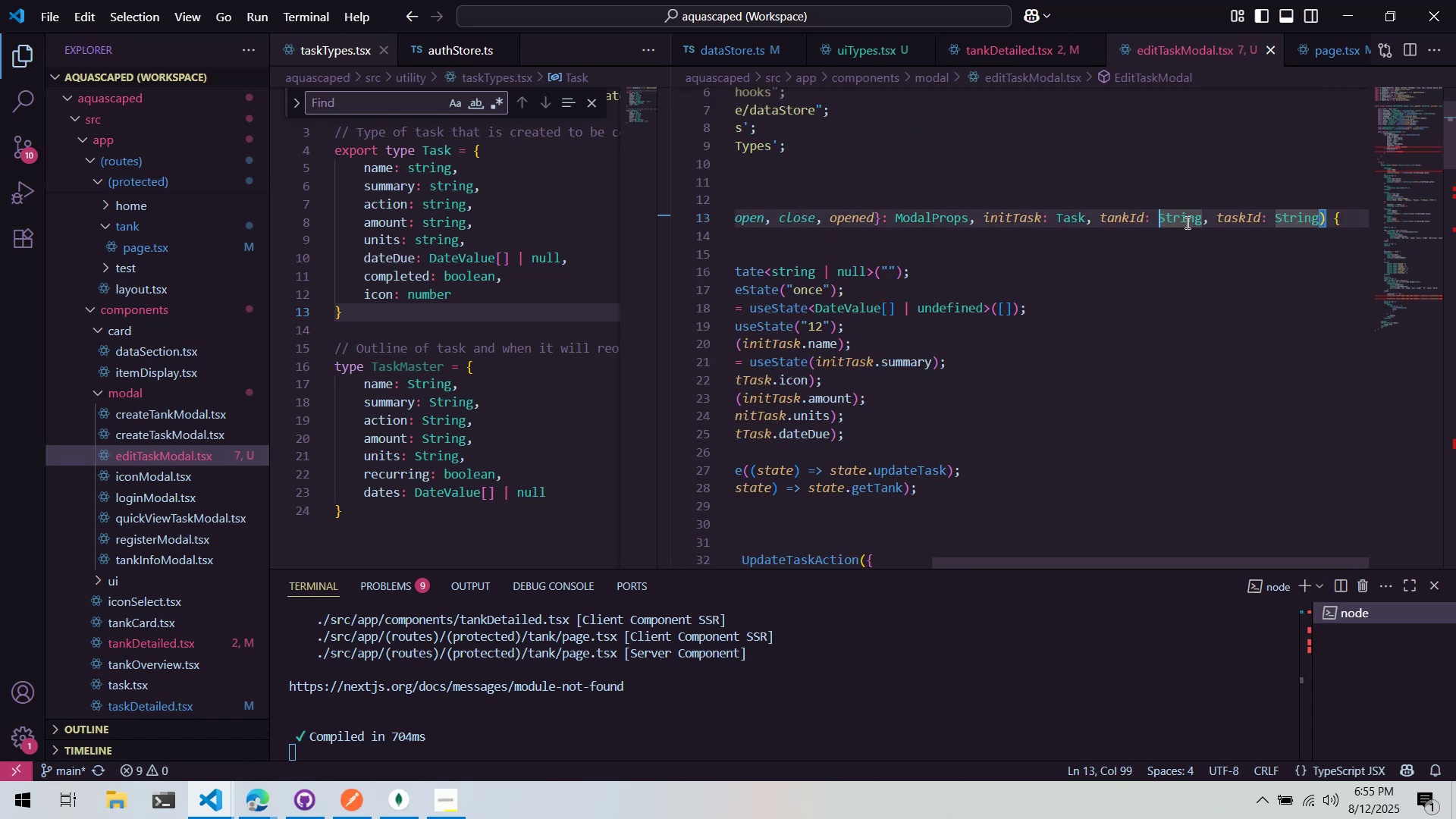 
key(Shift+S)
 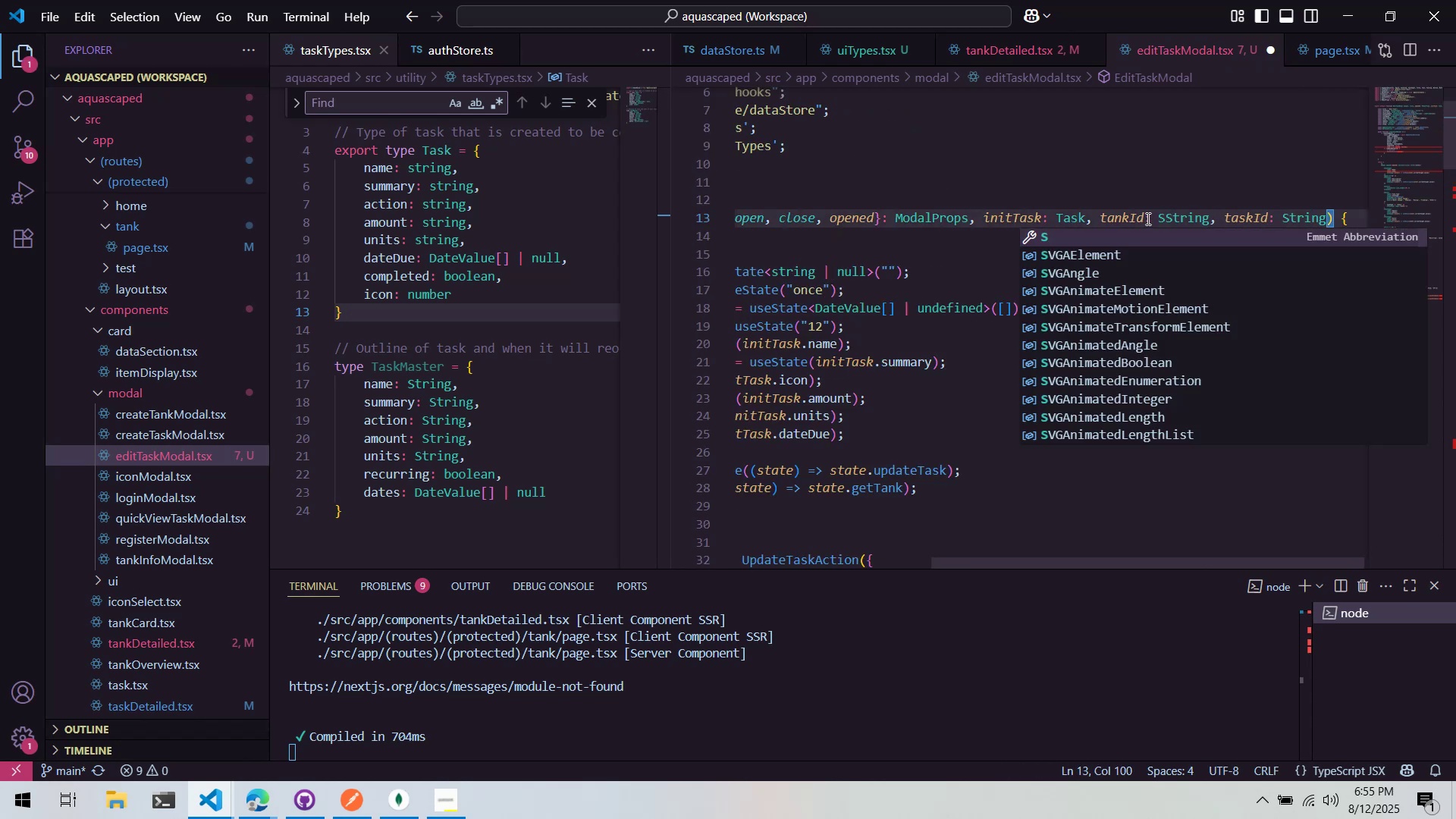 
left_click([1159, 218])
 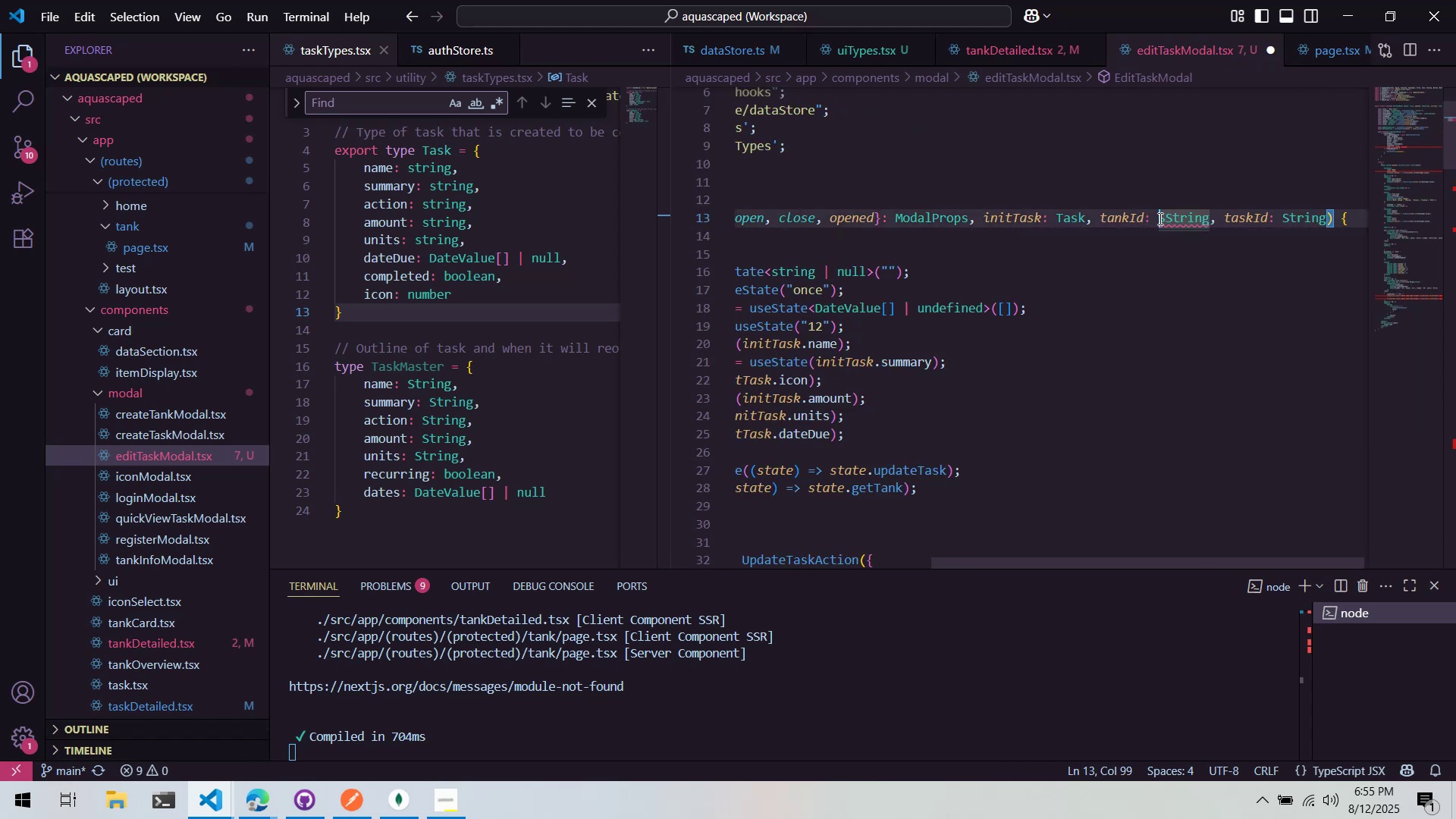 
left_click_drag(start_coordinate=[1159, 218], to_coordinate=[1174, 218])
 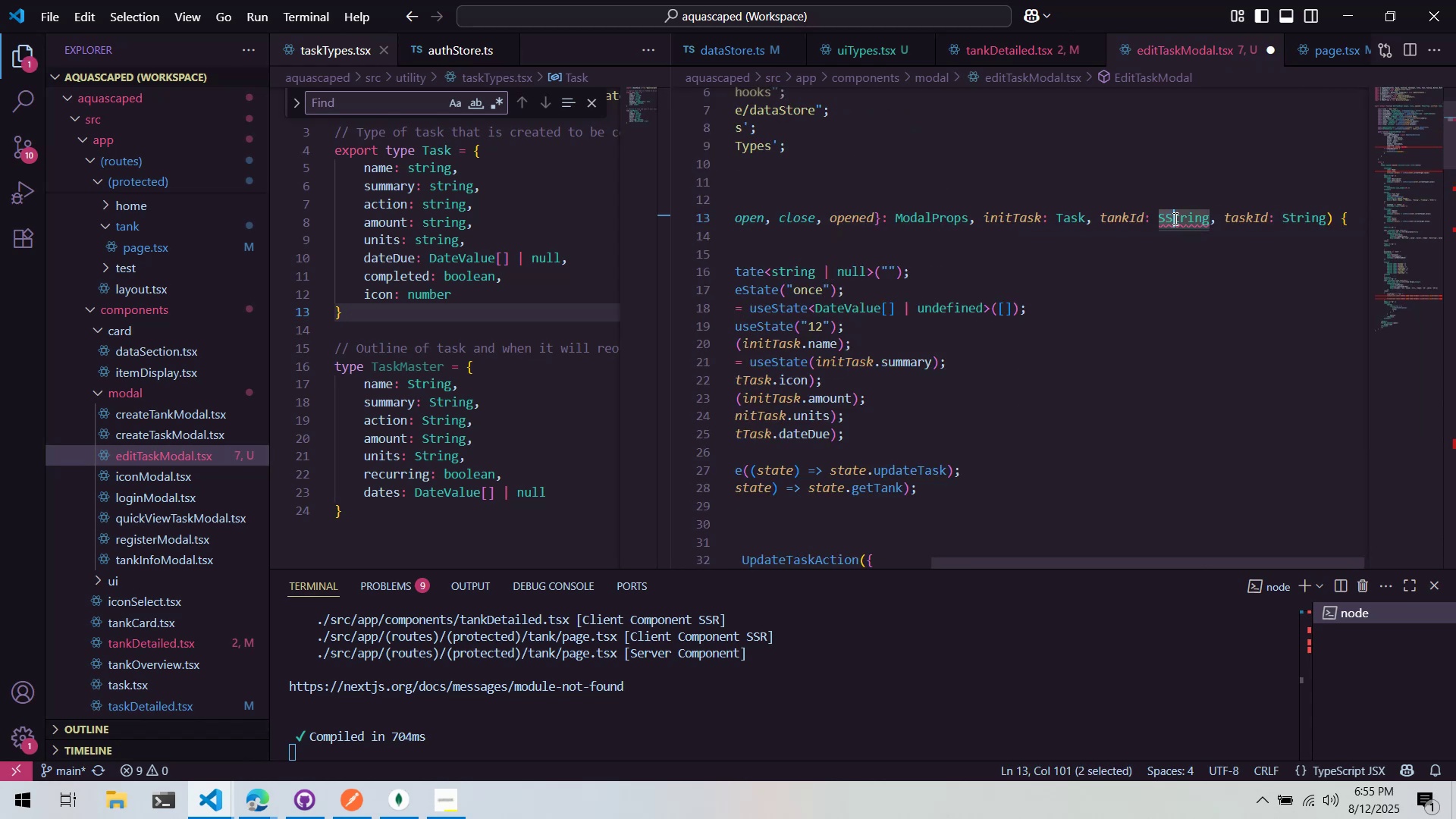 
type(ss)
 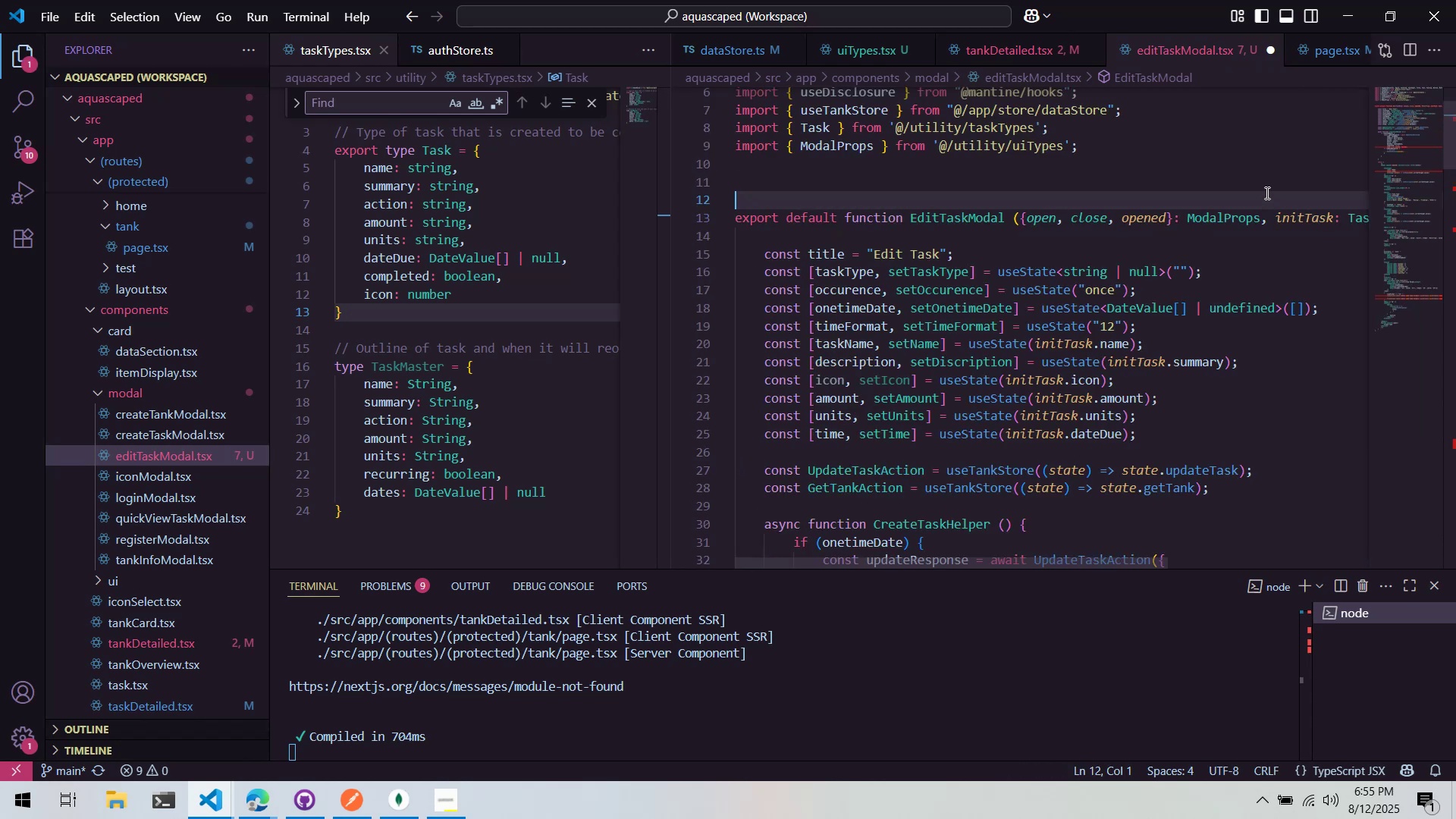 
left_click_drag(start_coordinate=[1281, 216], to_coordinate=[1275, 216])
 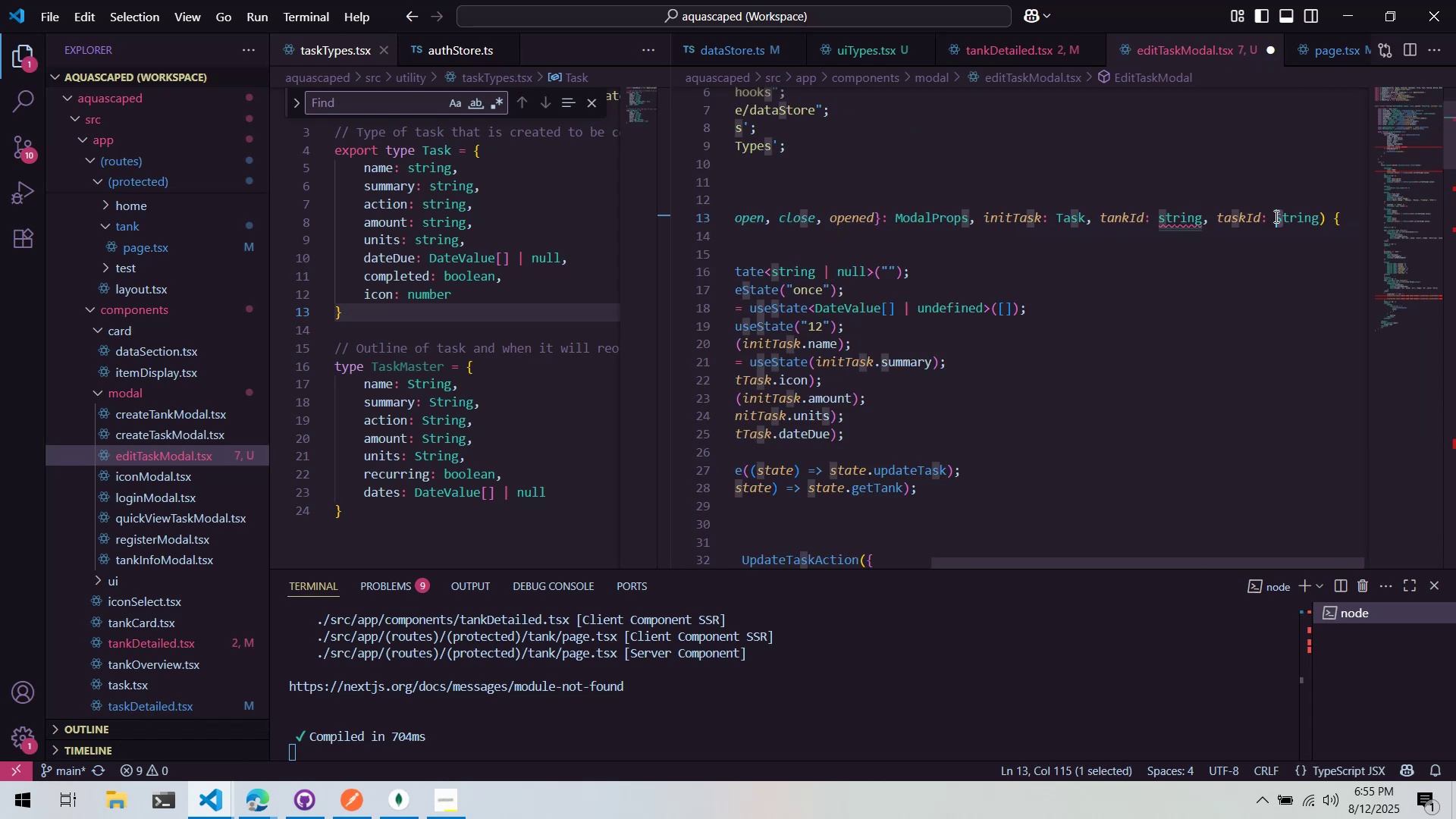 
left_click([1266, 193])
 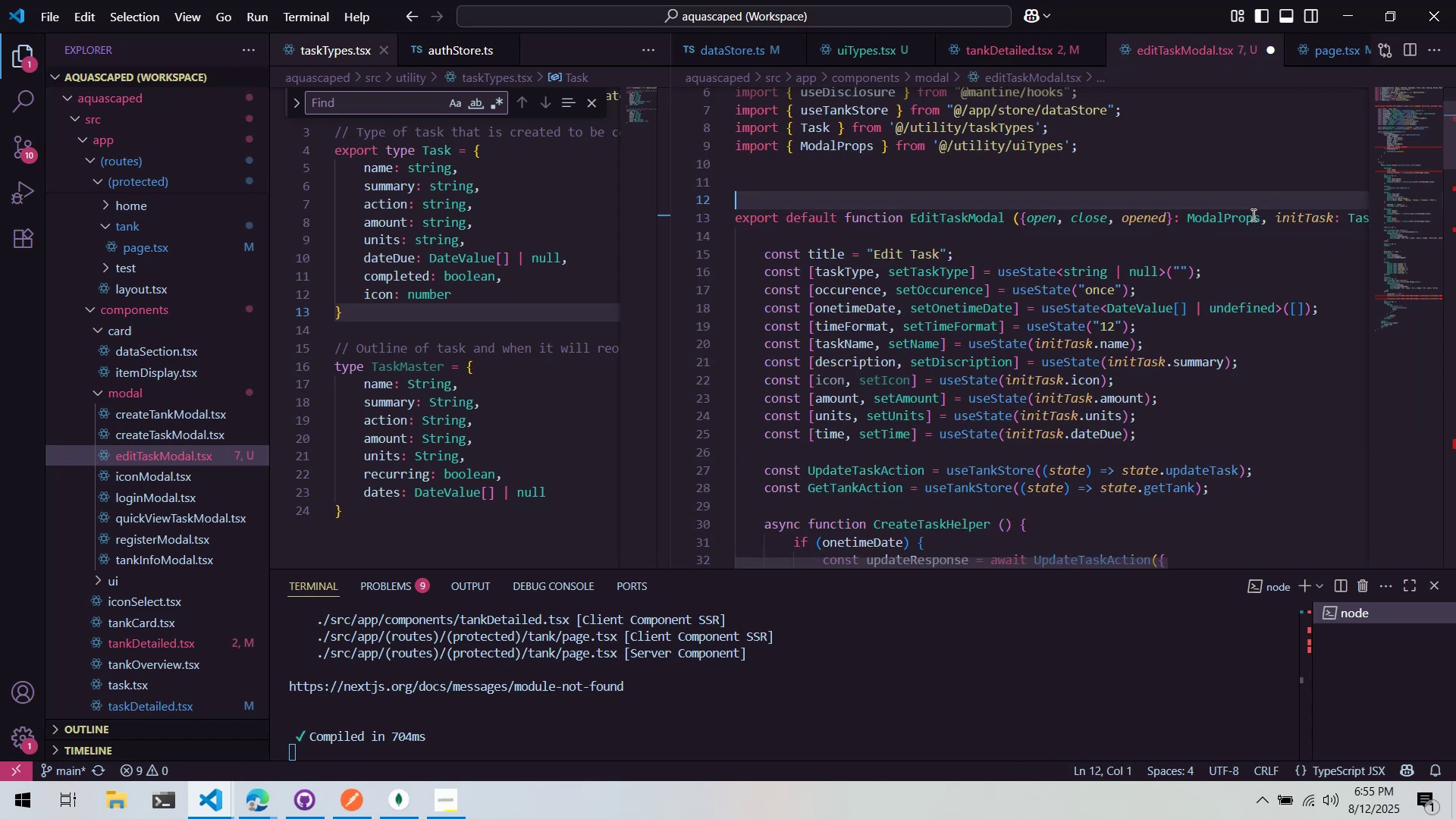 
key(Control+ControlLeft)
 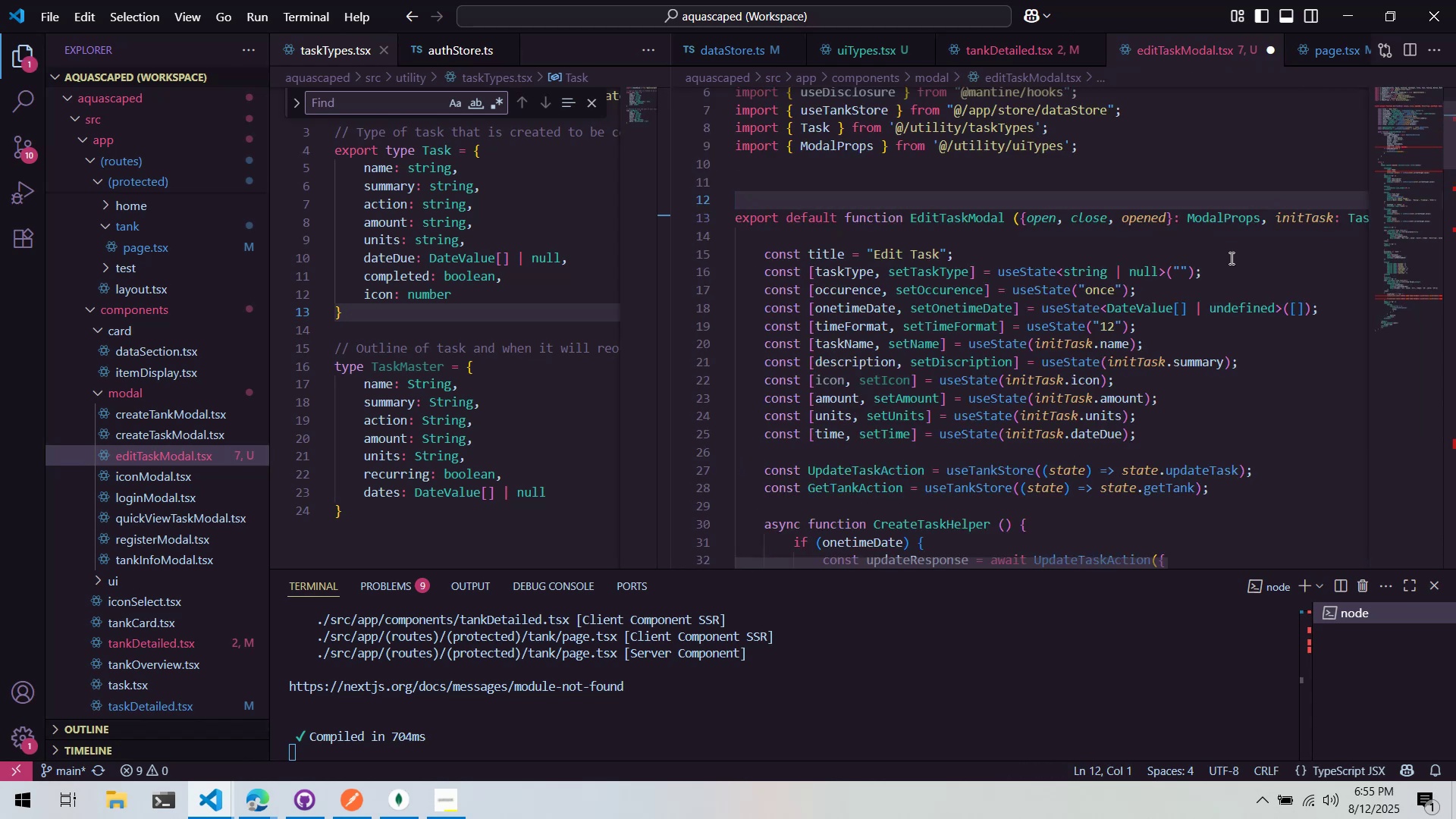 
key(Control+S)
 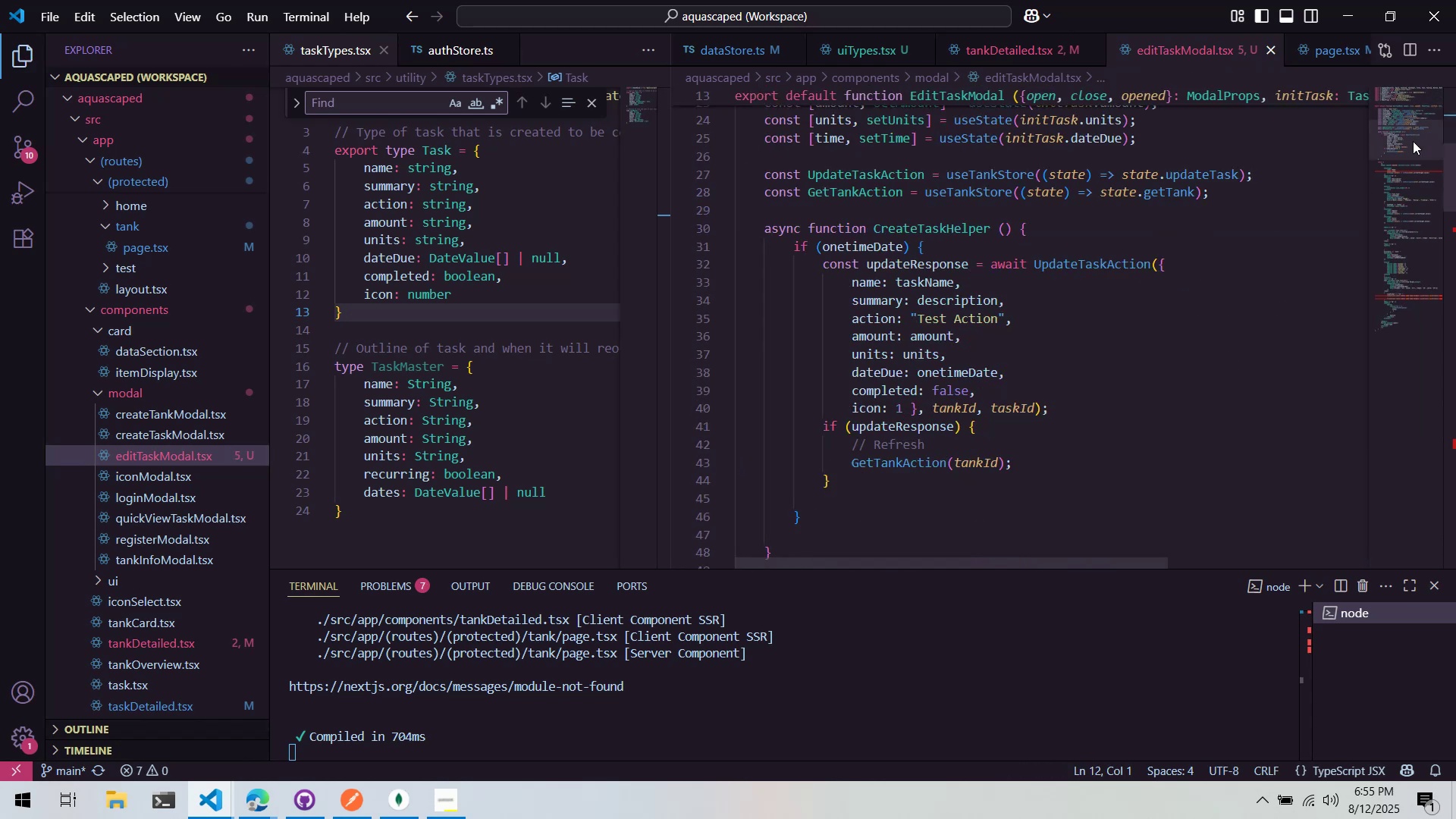 
double_click([1407, 166])
 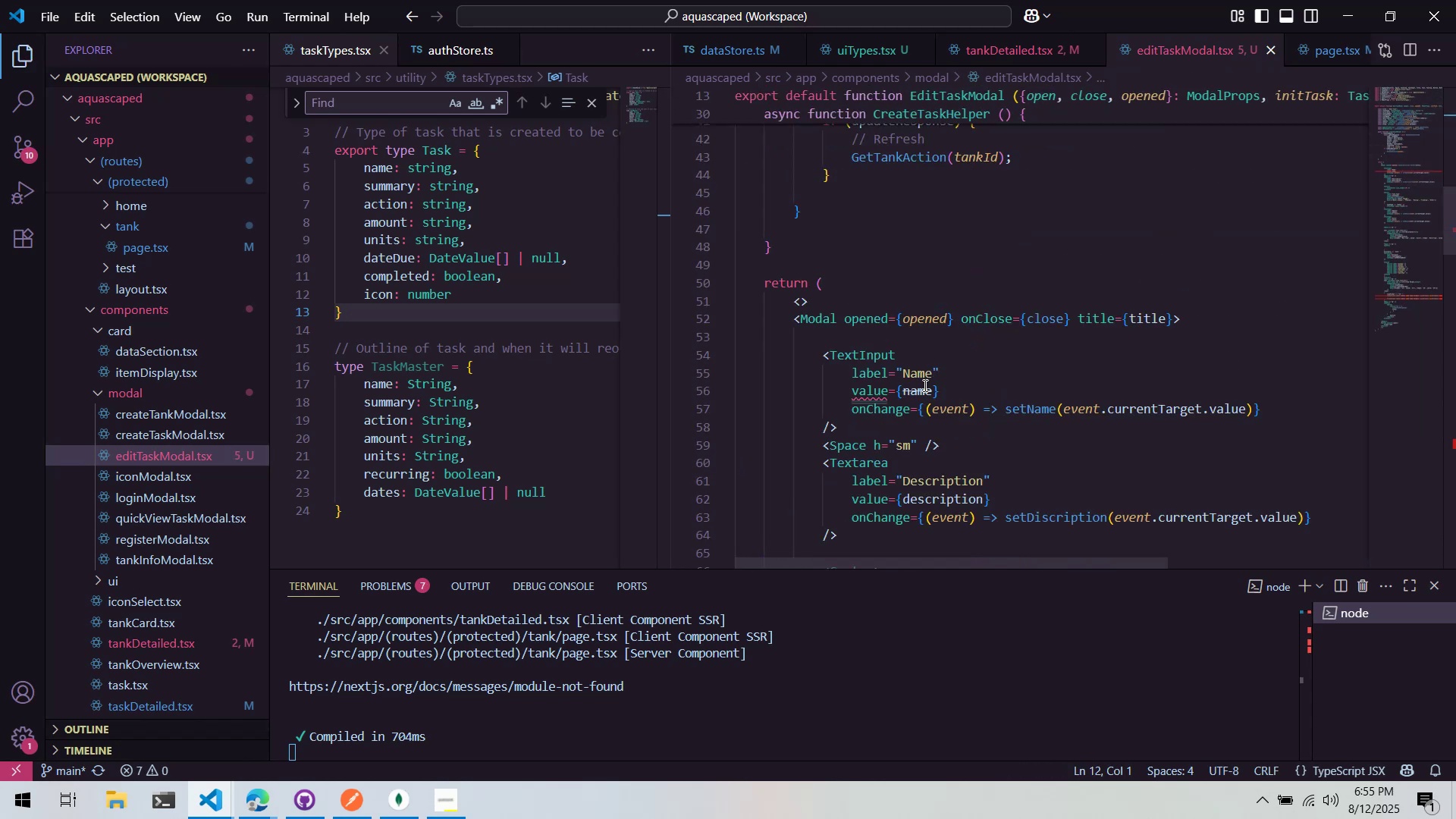 
double_click([923, 387])
 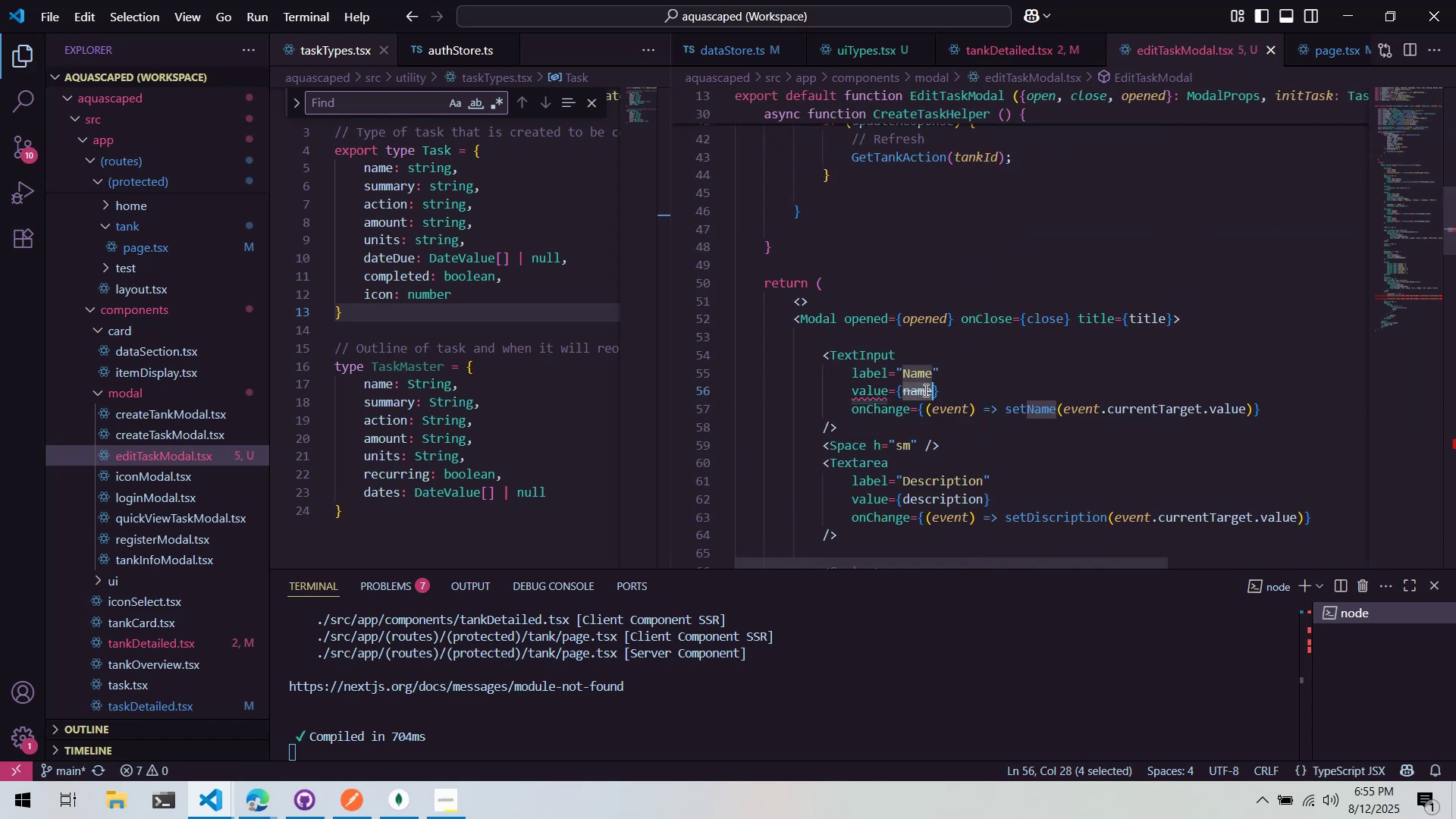 
type(taskName)
 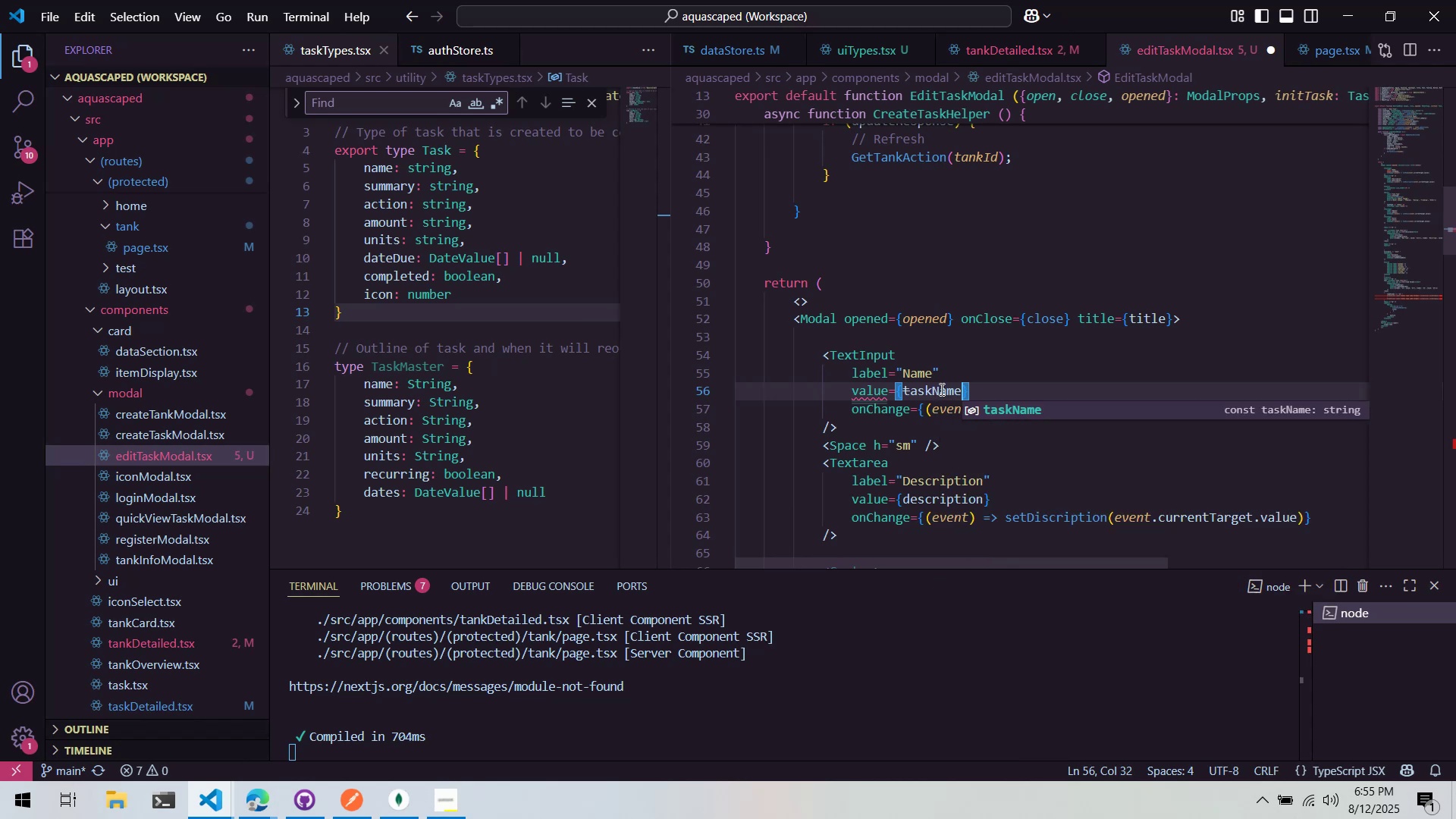 
left_click([952, 375])
 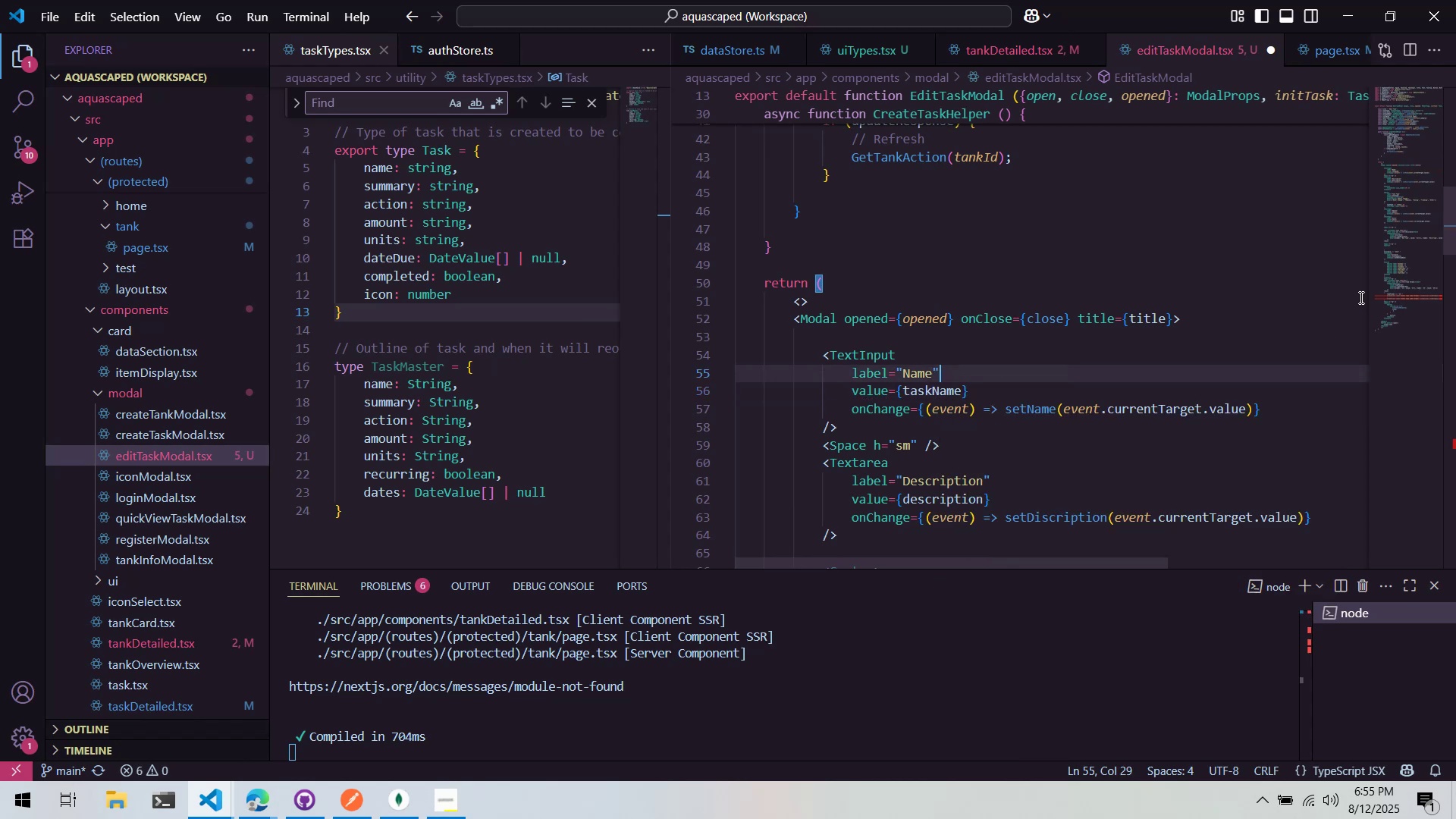 
left_click([1410, 294])
 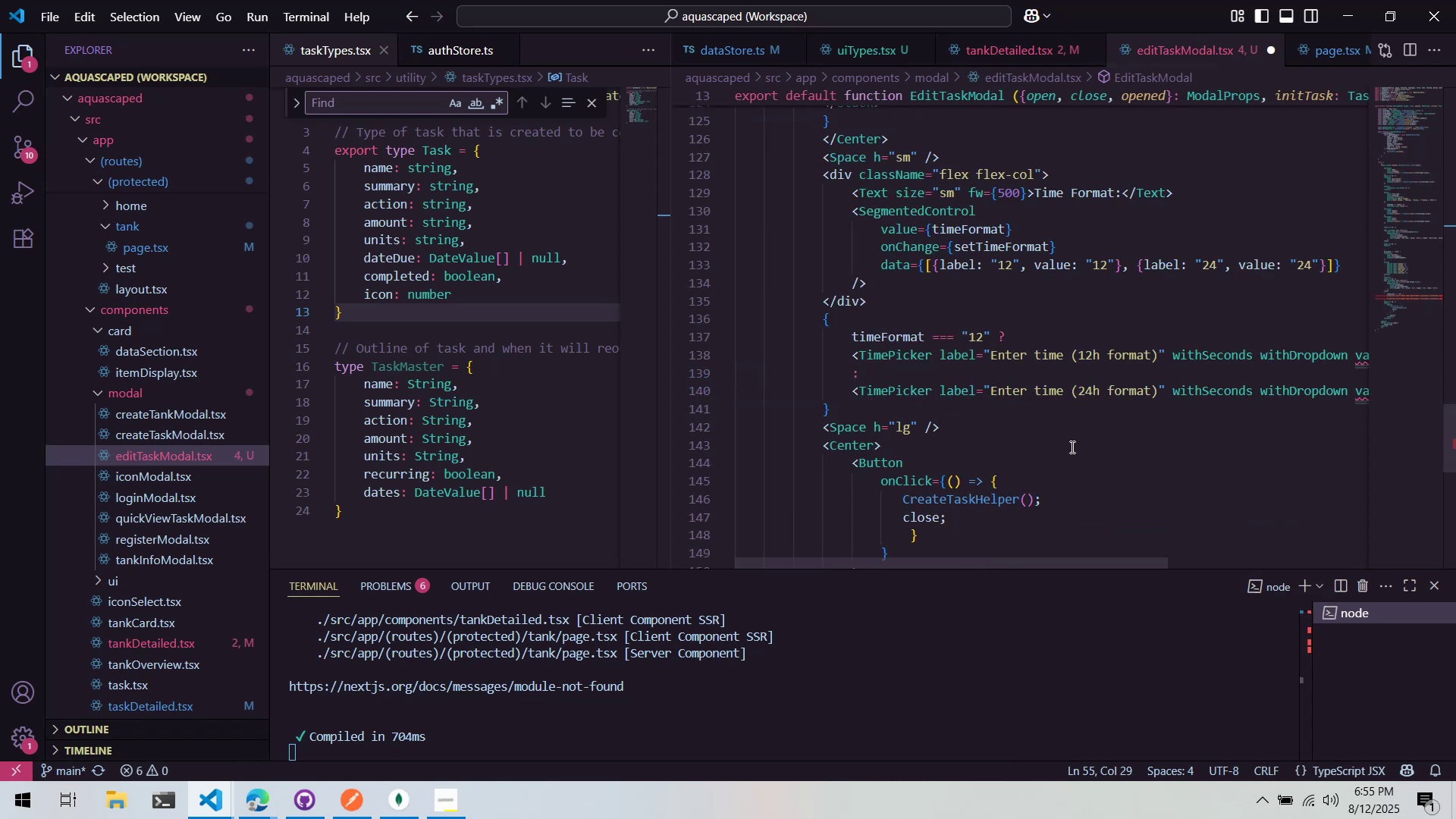 
scroll: coordinate [1077, 453], scroll_direction: down, amount: 2.0
 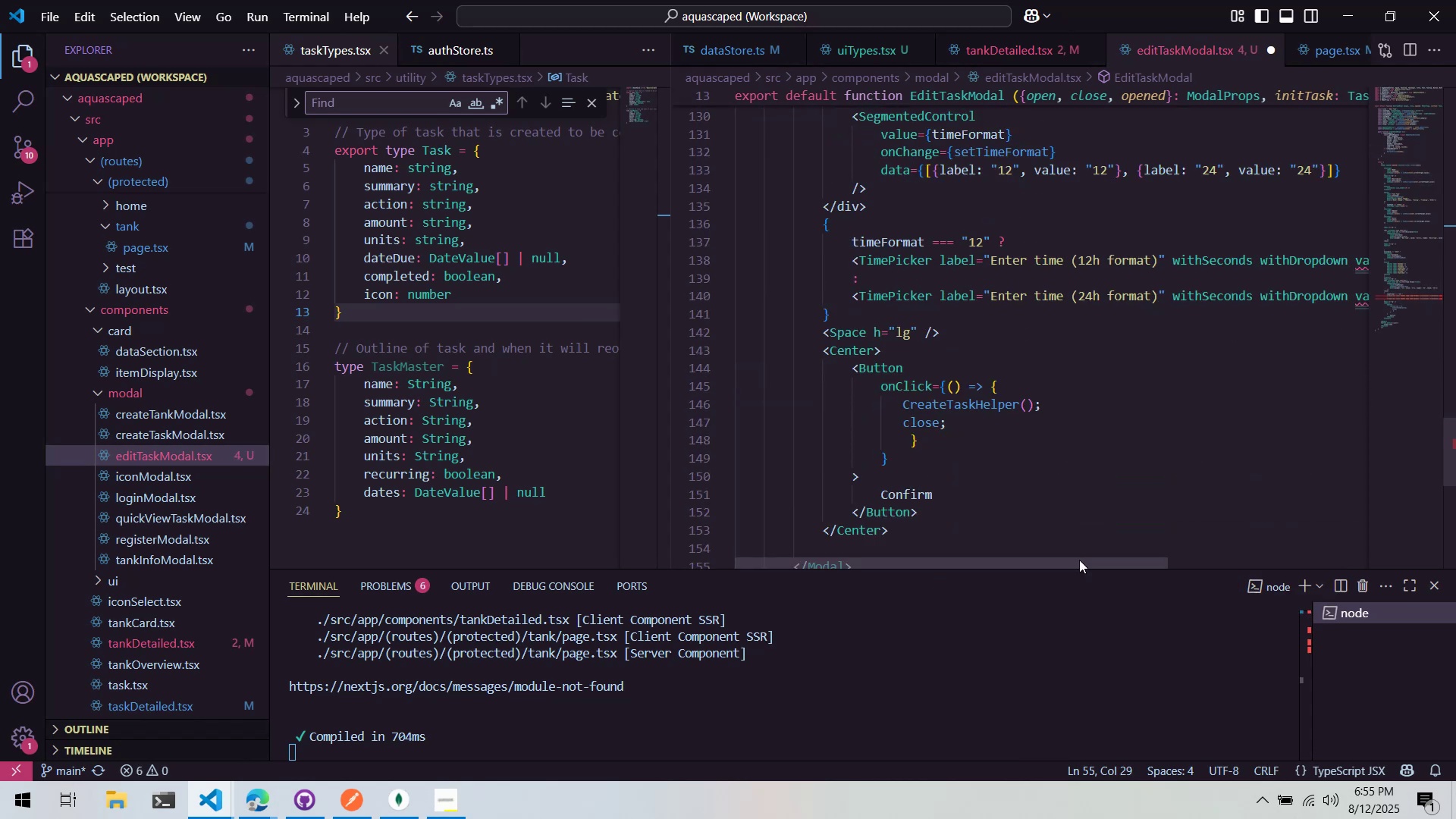 
left_click_drag(start_coordinate=[1080, 560], to_coordinate=[990, 509])
 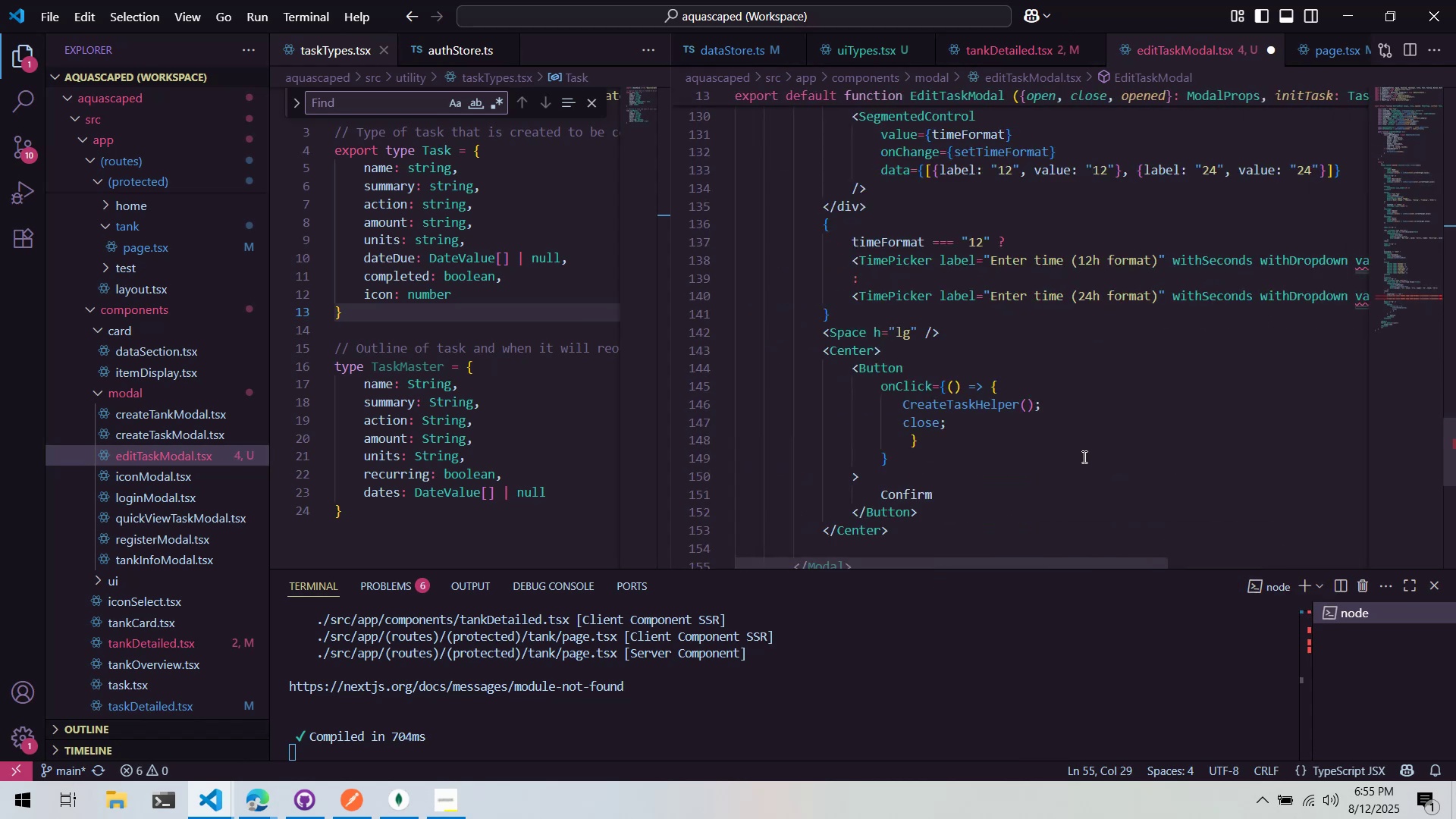 
scroll: coordinate [1084, 442], scroll_direction: up, amount: 3.0
 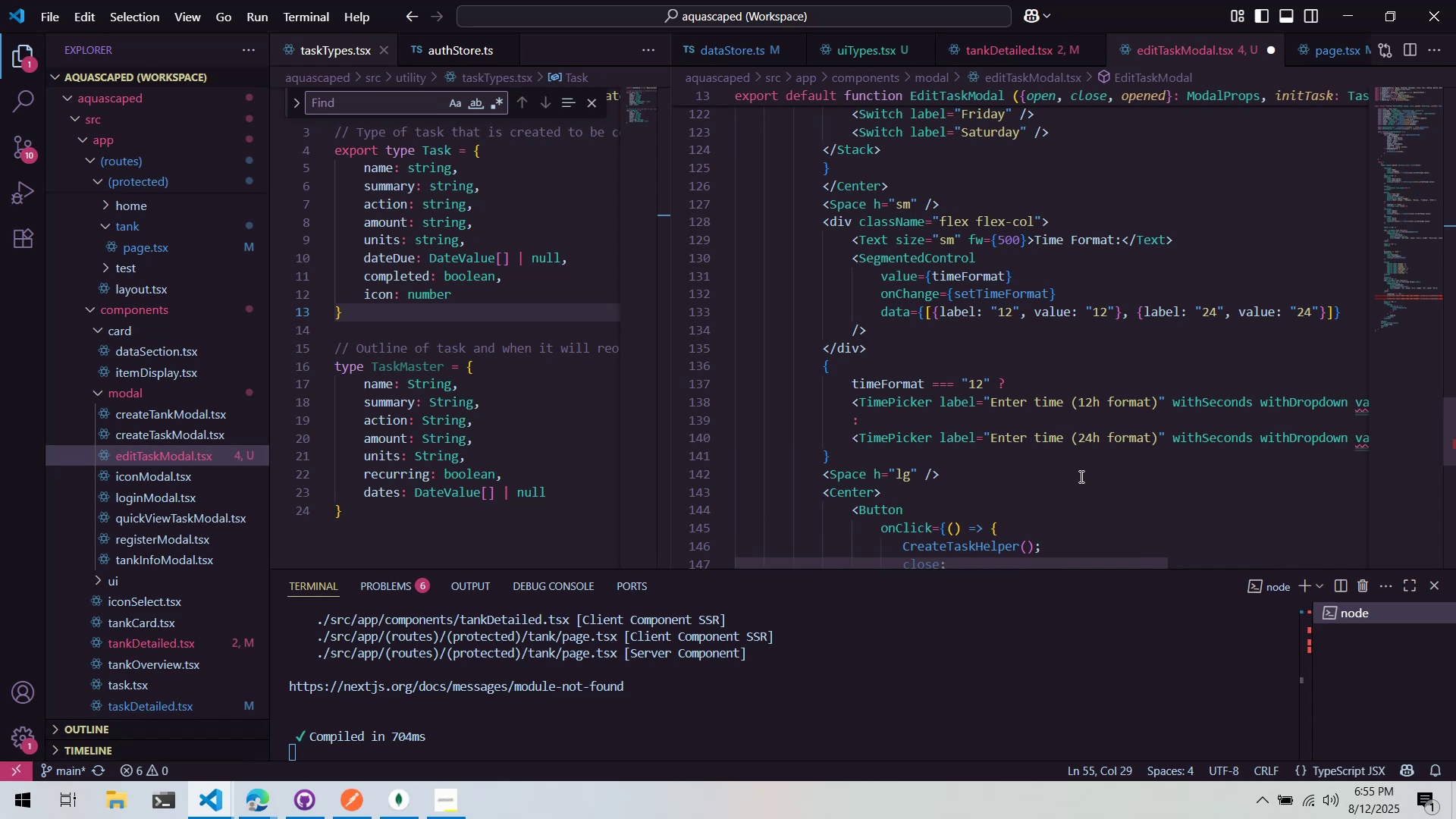 
scroll: coordinate [1077, 473], scroll_direction: down, amount: 6.0
 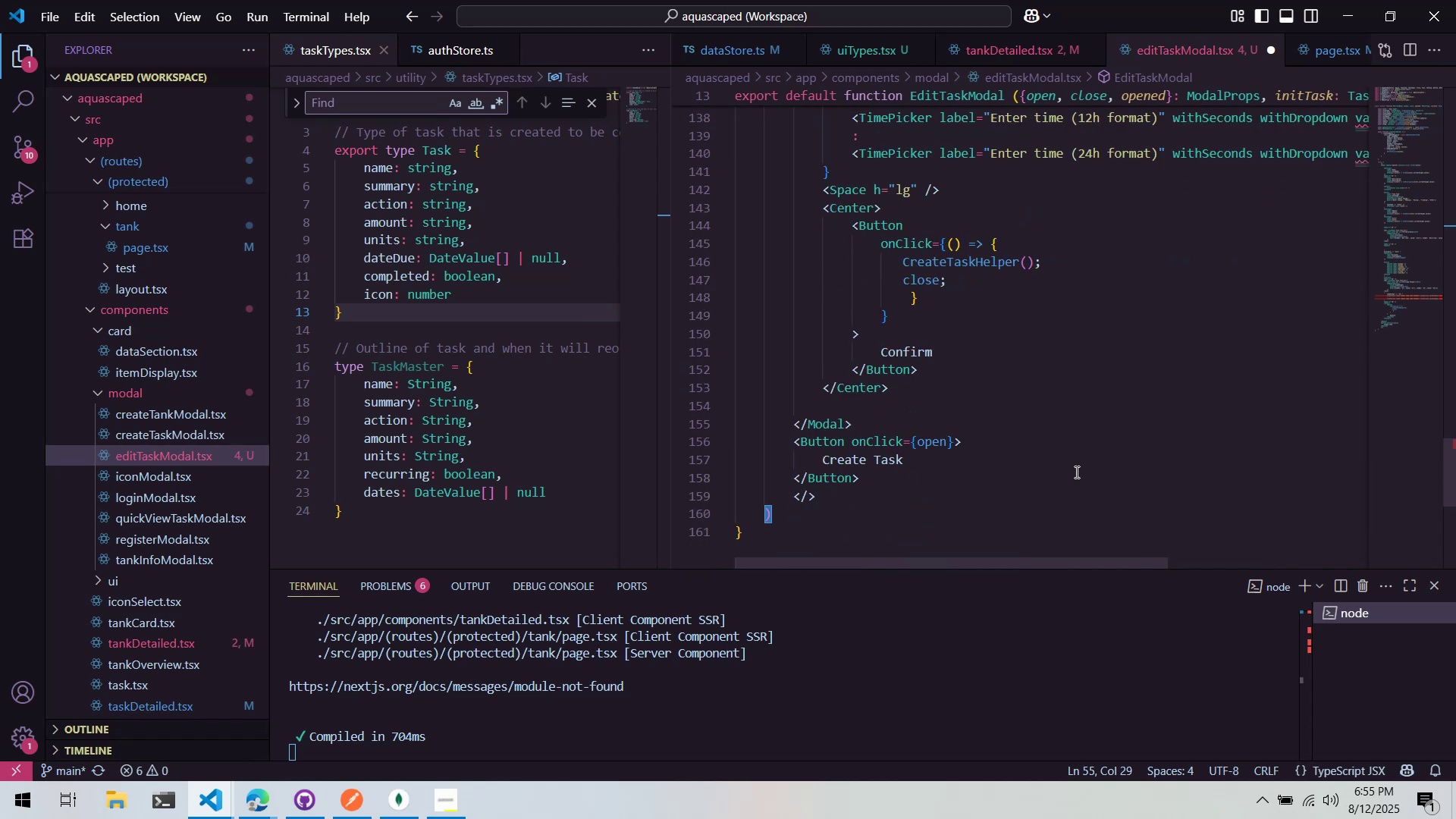 
scroll: coordinate [1075, 466], scroll_direction: up, amount: 47.0
 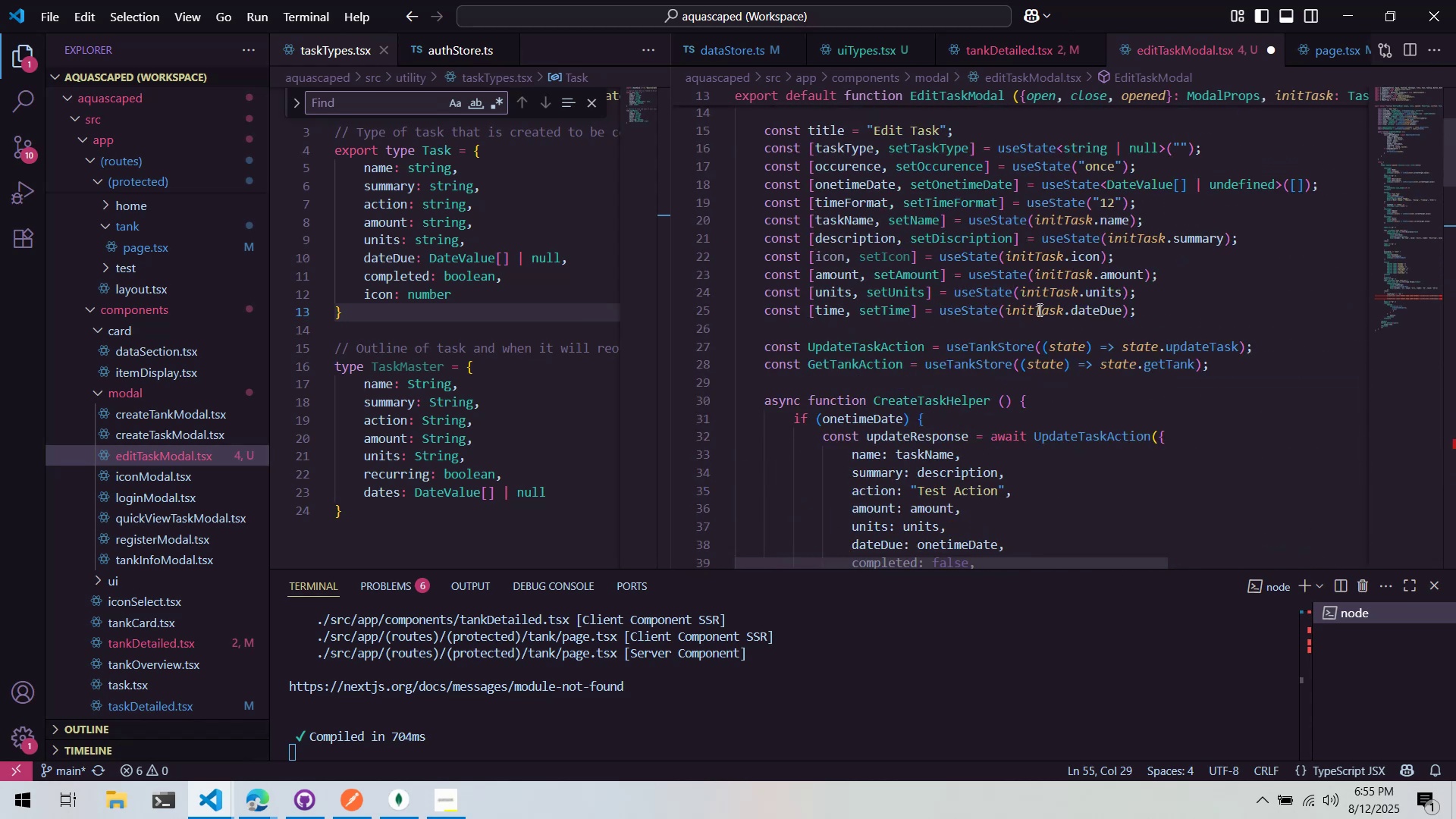 
left_click_drag(start_coordinate=[1414, 144], to_coordinate=[1408, 311])
 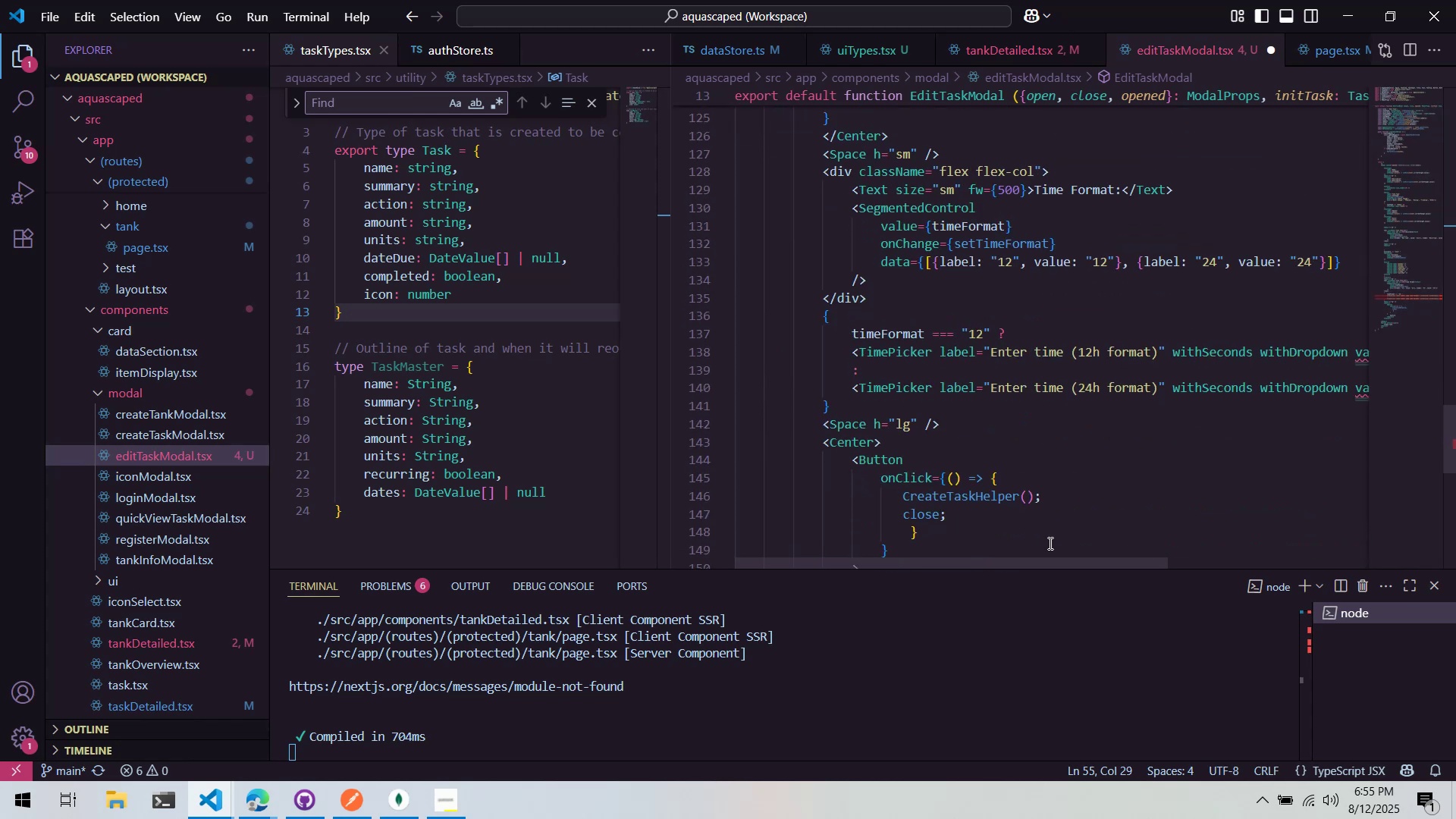 
left_click_drag(start_coordinate=[1040, 562], to_coordinate=[1161, 563])
 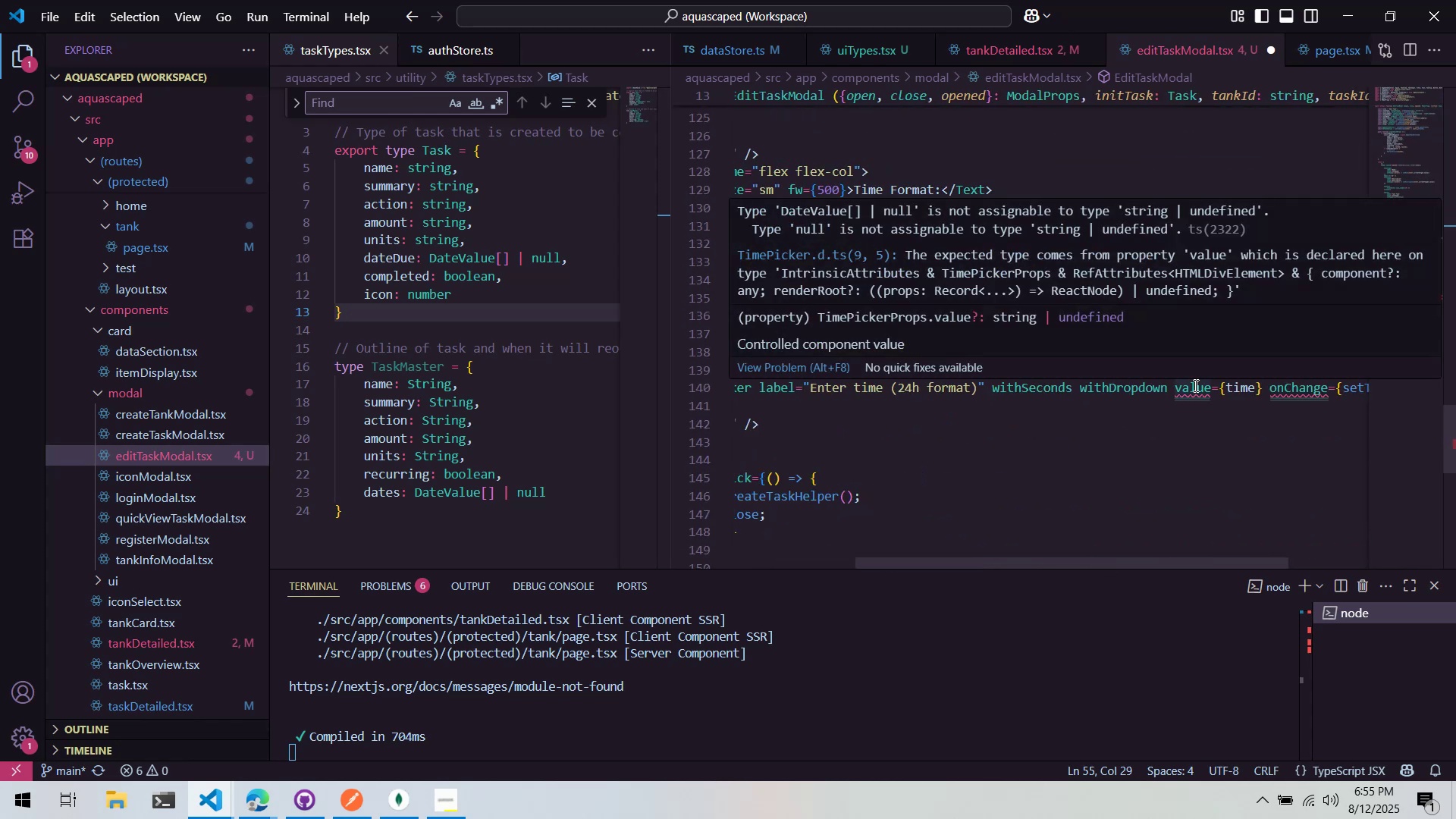 
left_click_drag(start_coordinate=[1400, 292], to_coordinate=[1381, 156])
 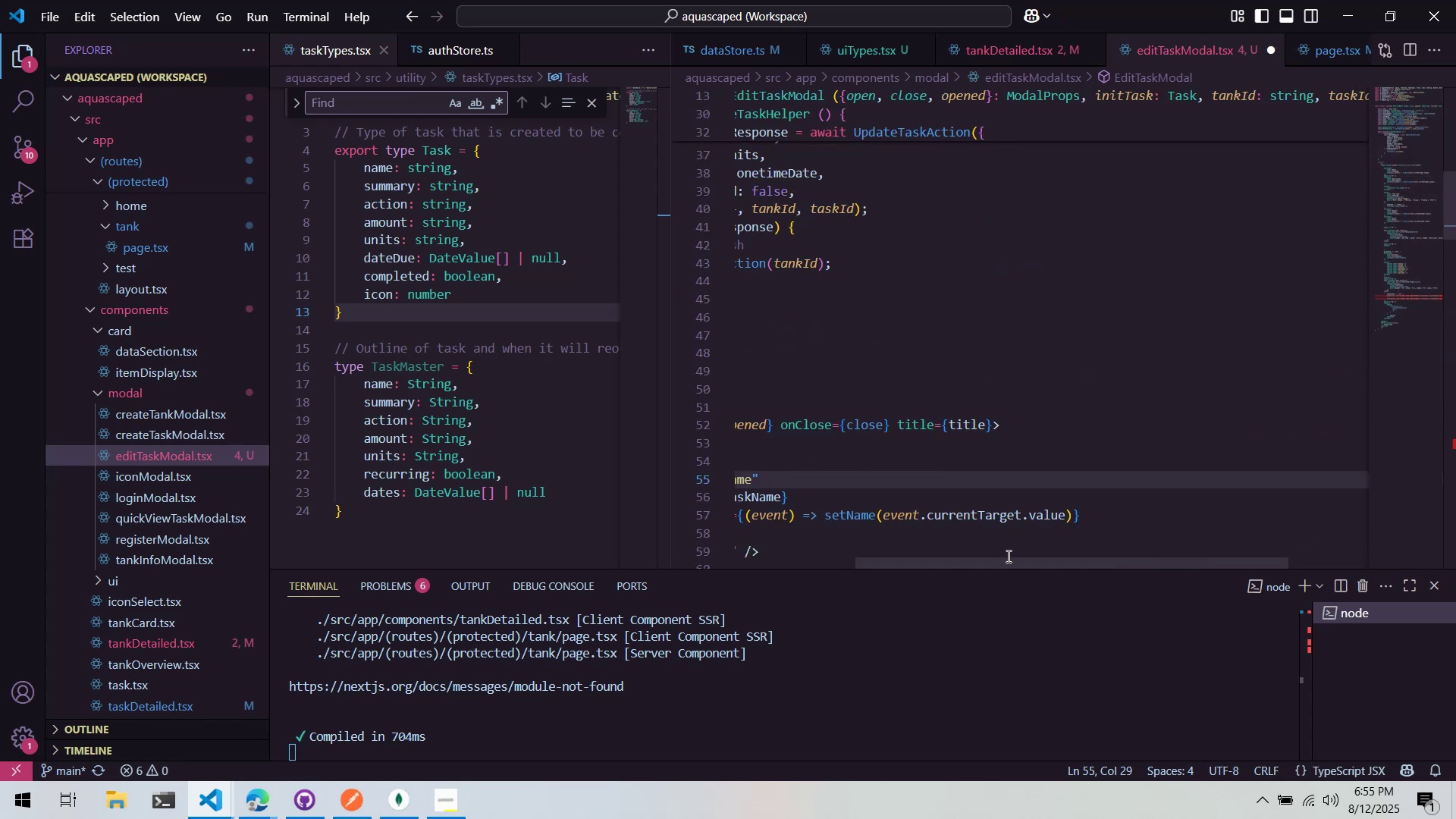 
left_click_drag(start_coordinate=[1004, 560], to_coordinate=[840, 566])
 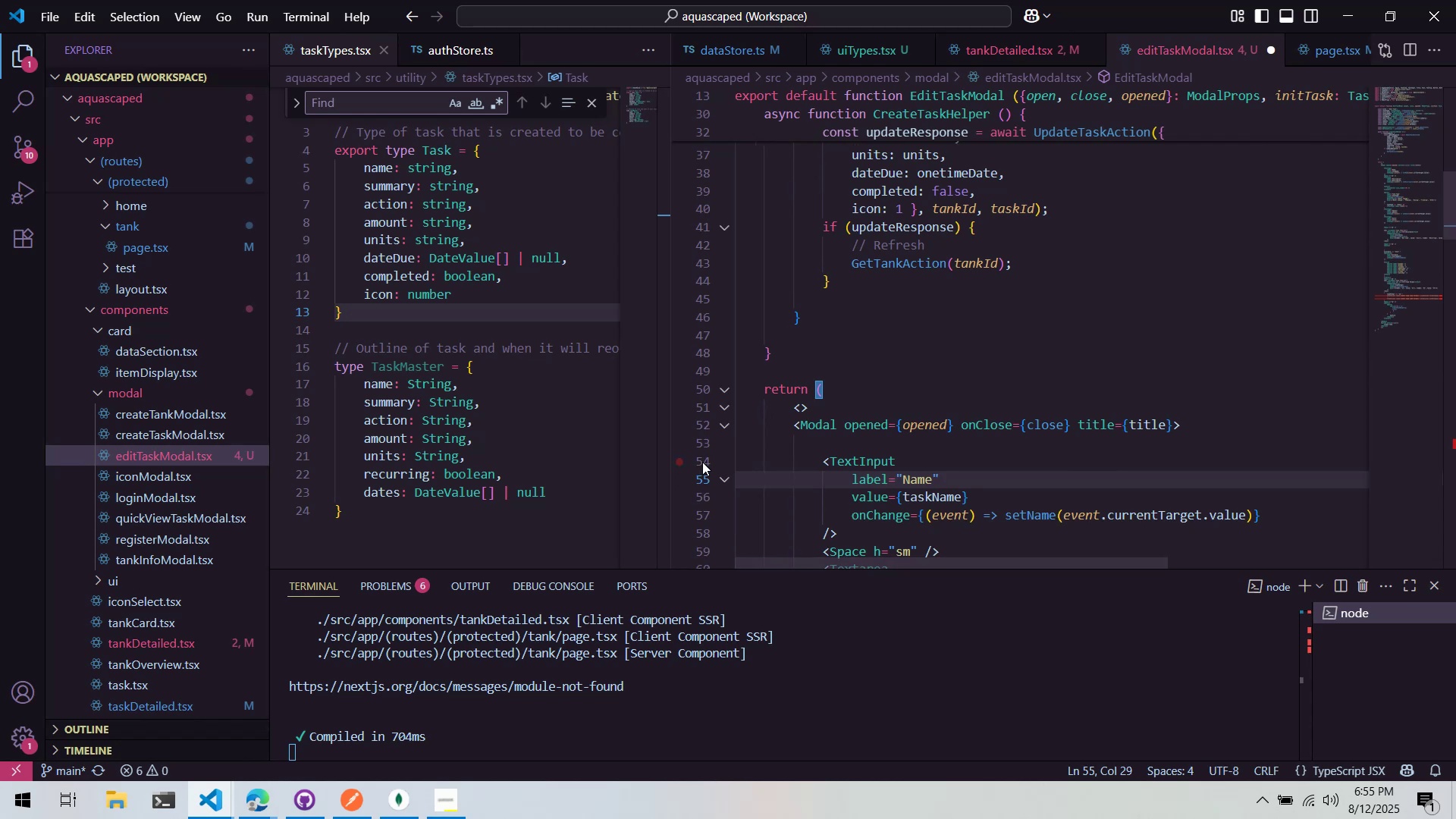 
scroll: coordinate [864, 397], scroll_direction: up, amount: 3.0
 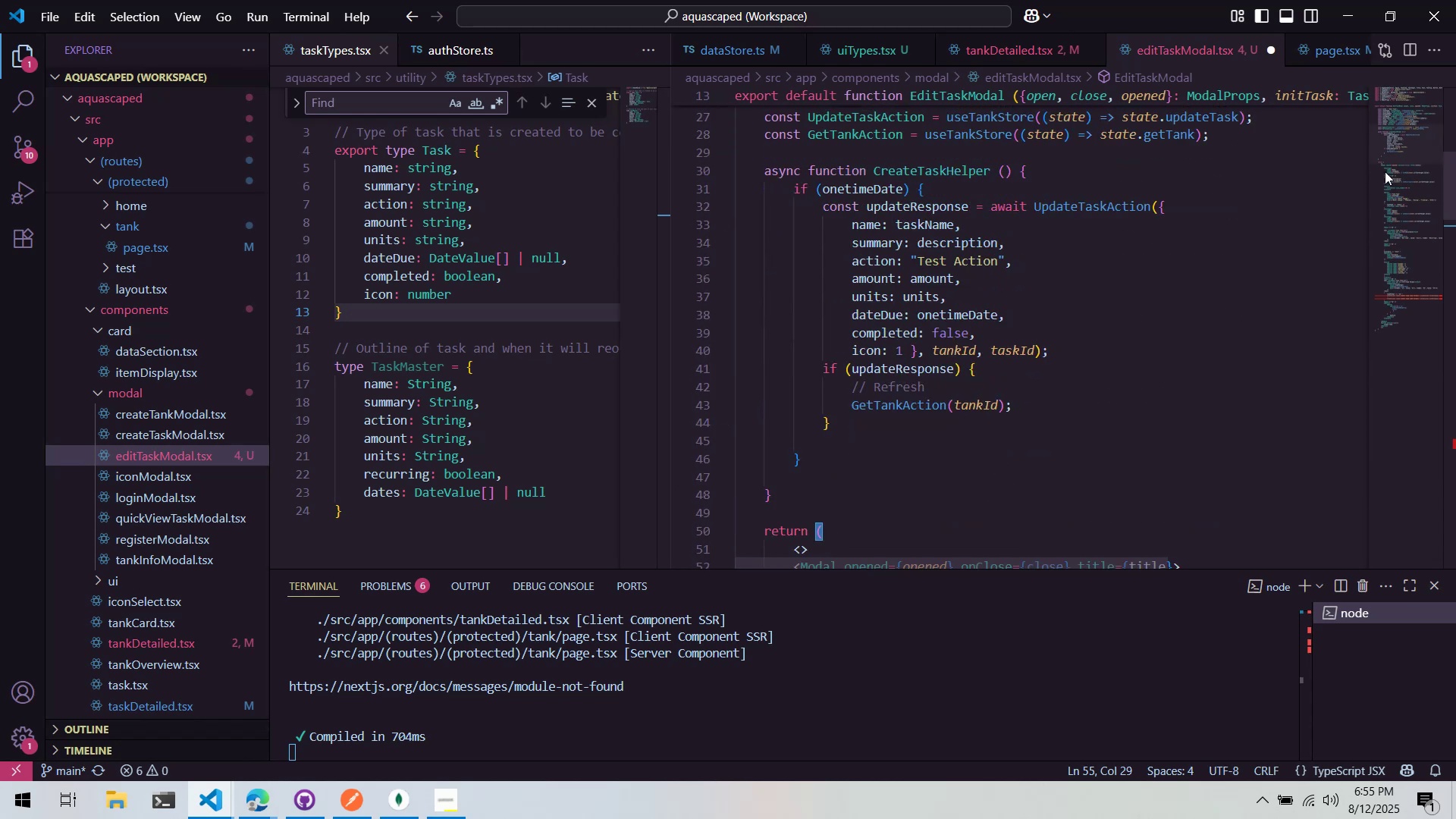 
left_click_drag(start_coordinate=[1401, 127], to_coordinate=[1417, 110])
 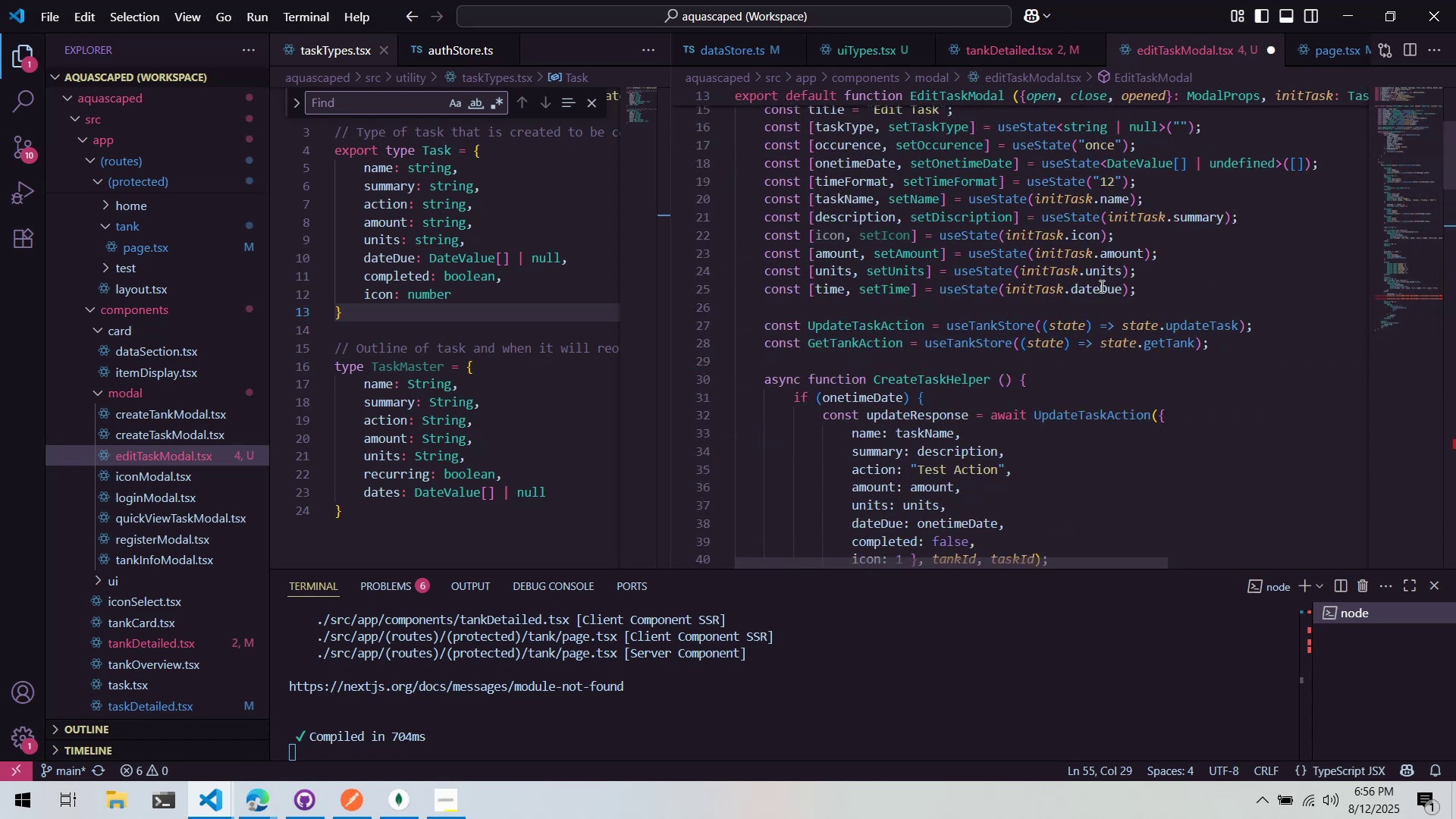 
double_click([1100, 286])
 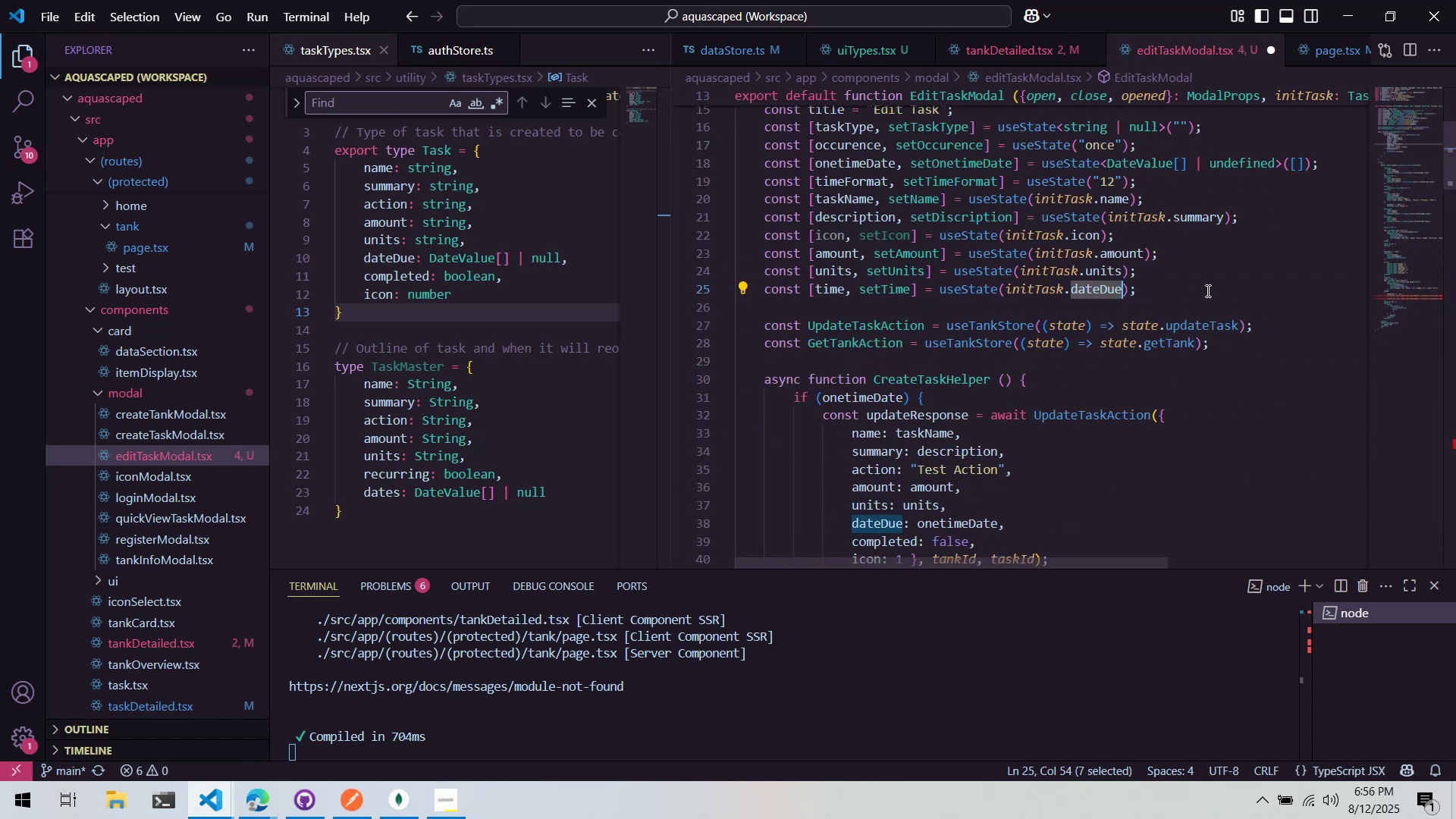 
key(Backspace)
 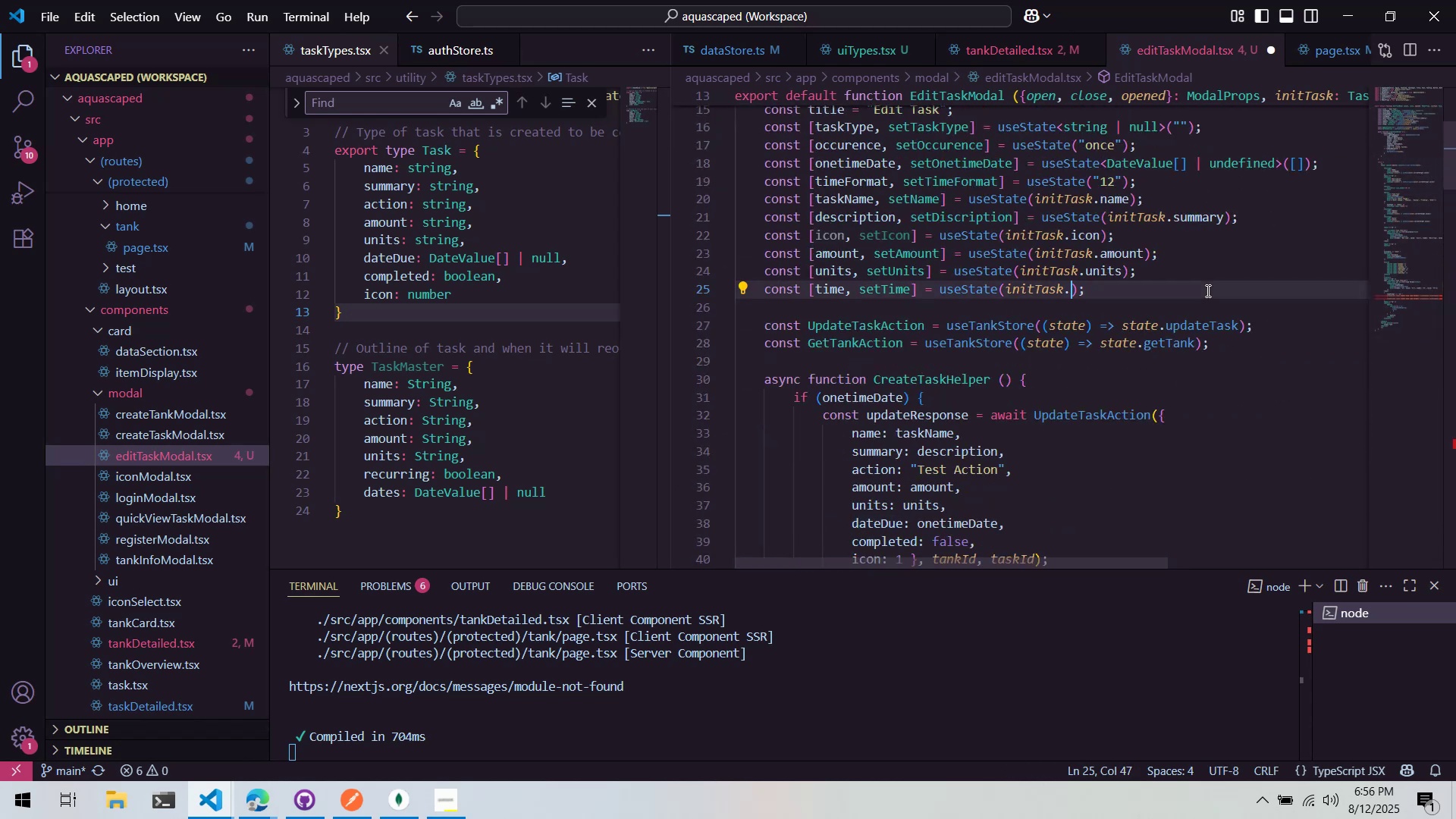 
key(Control+Backspace)
 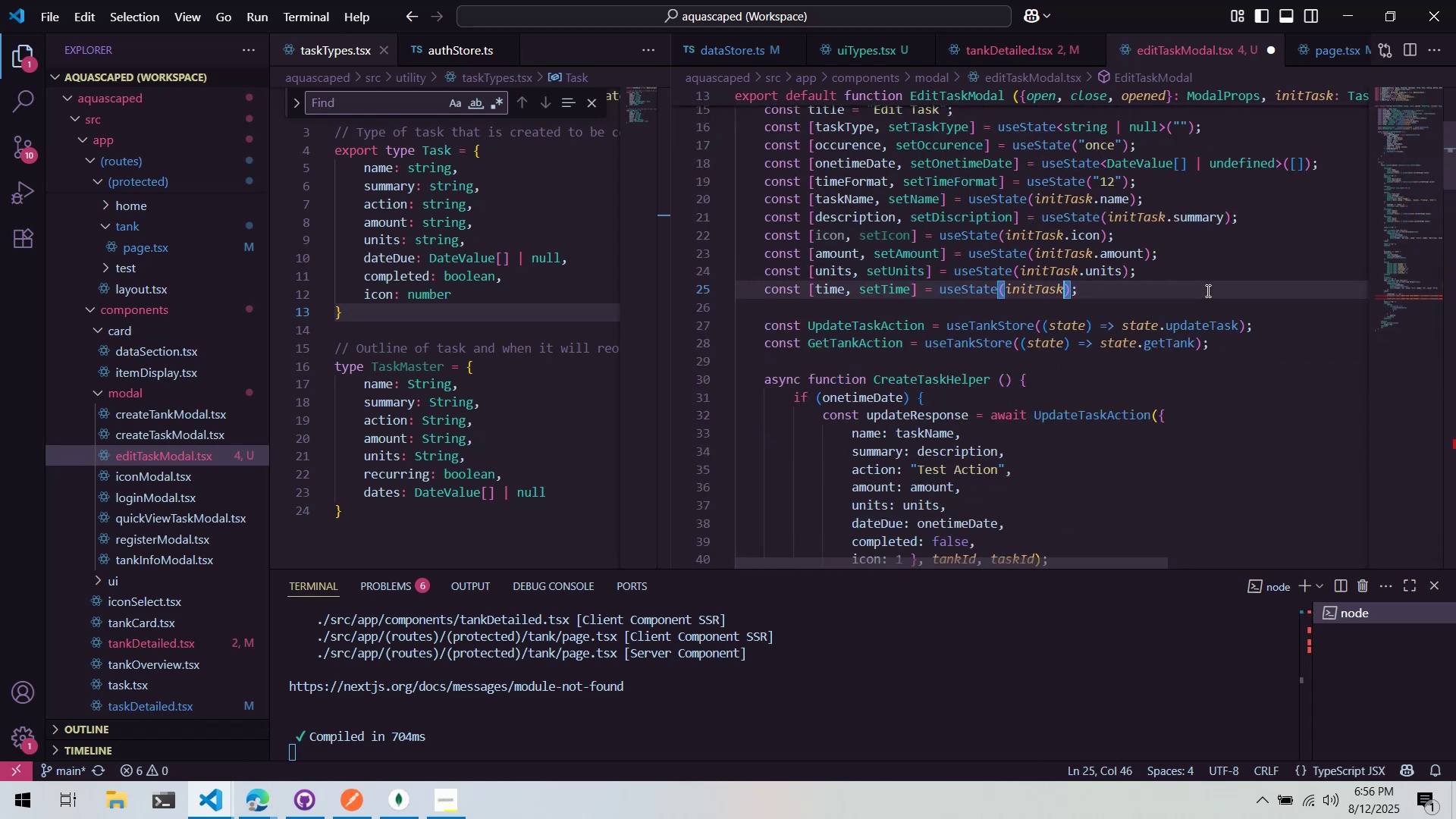 
key(Control+Backspace)
 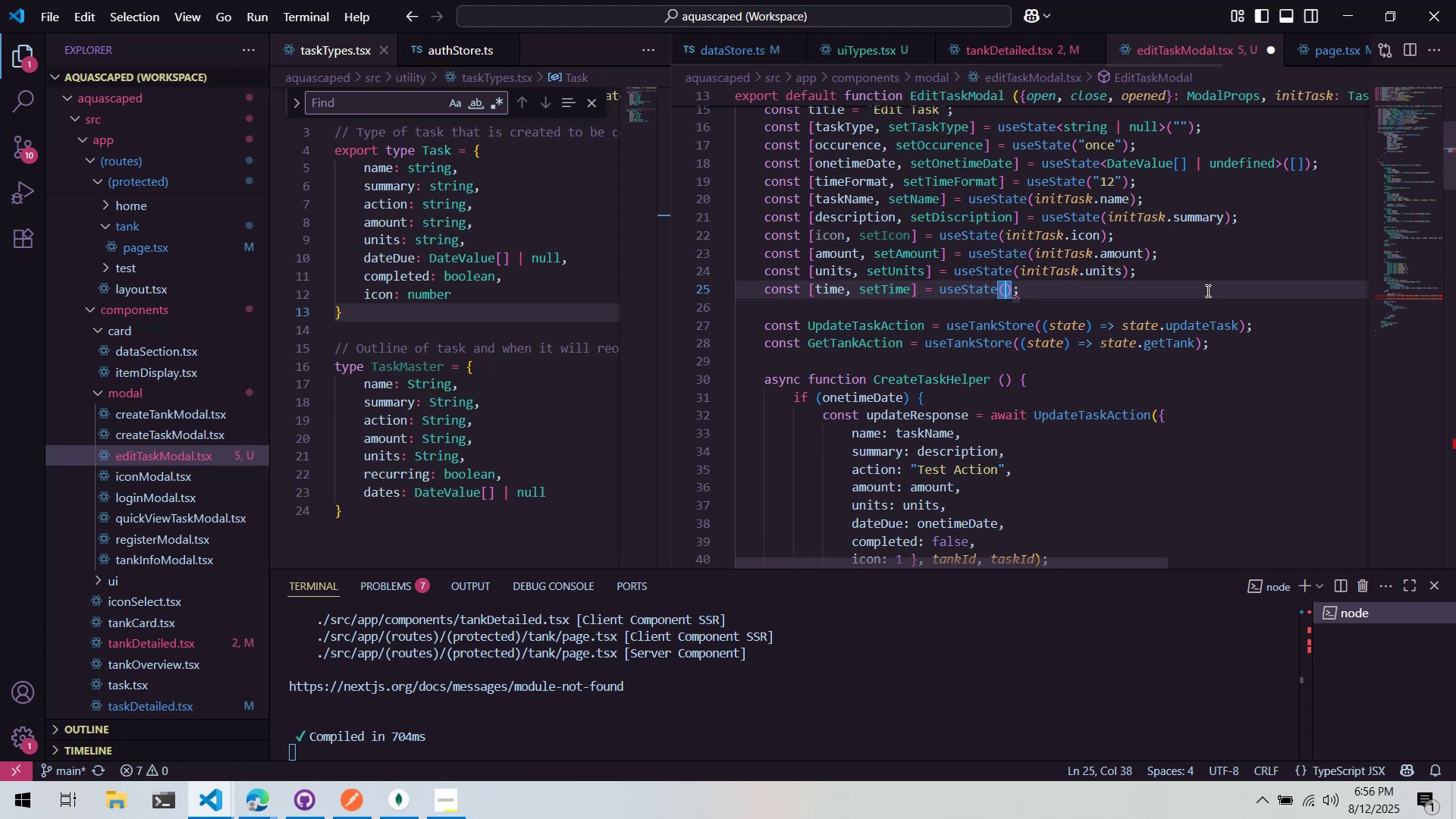 
key(Shift+ShiftLeft)
 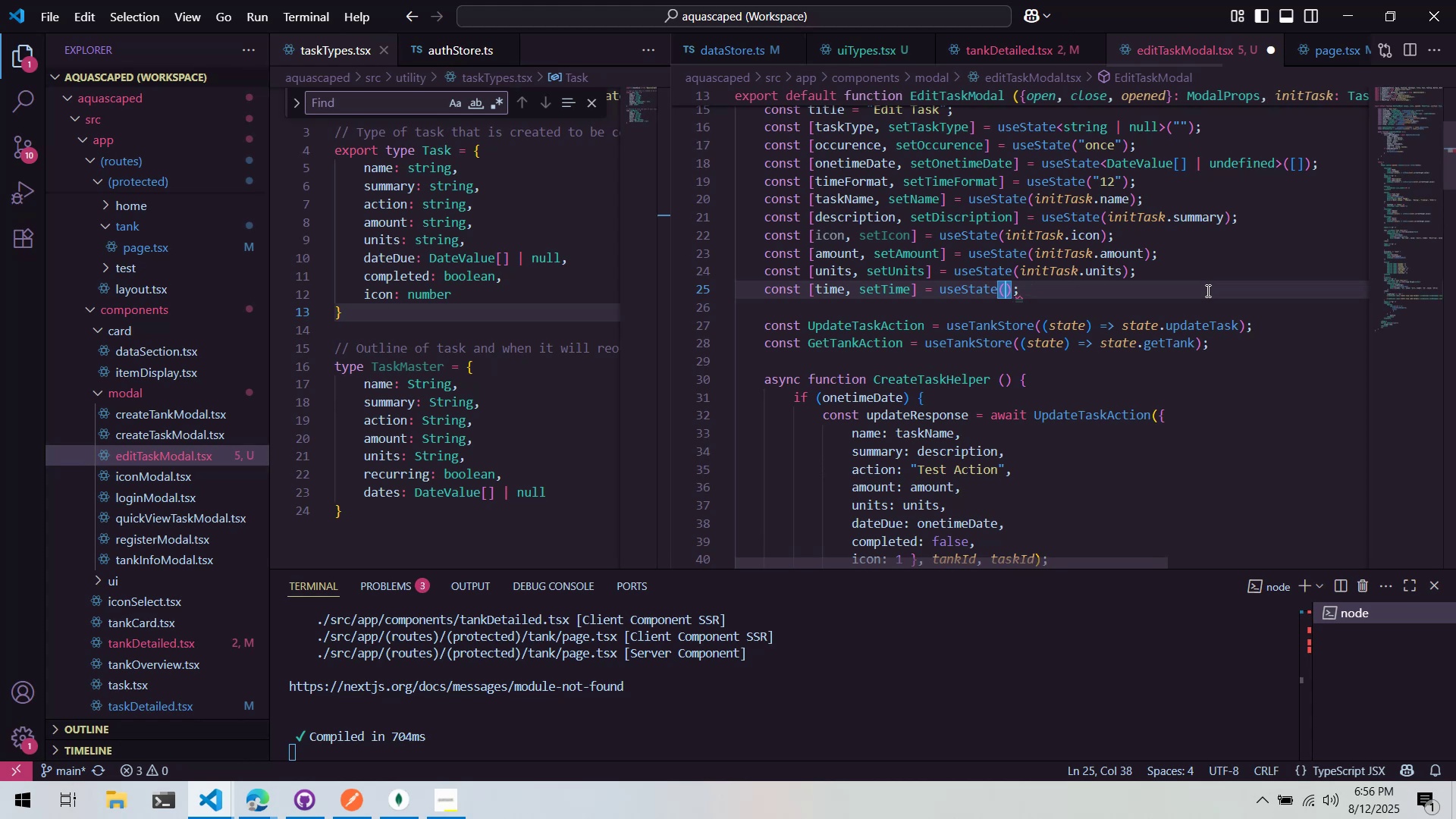 
key(Shift+Quote)
 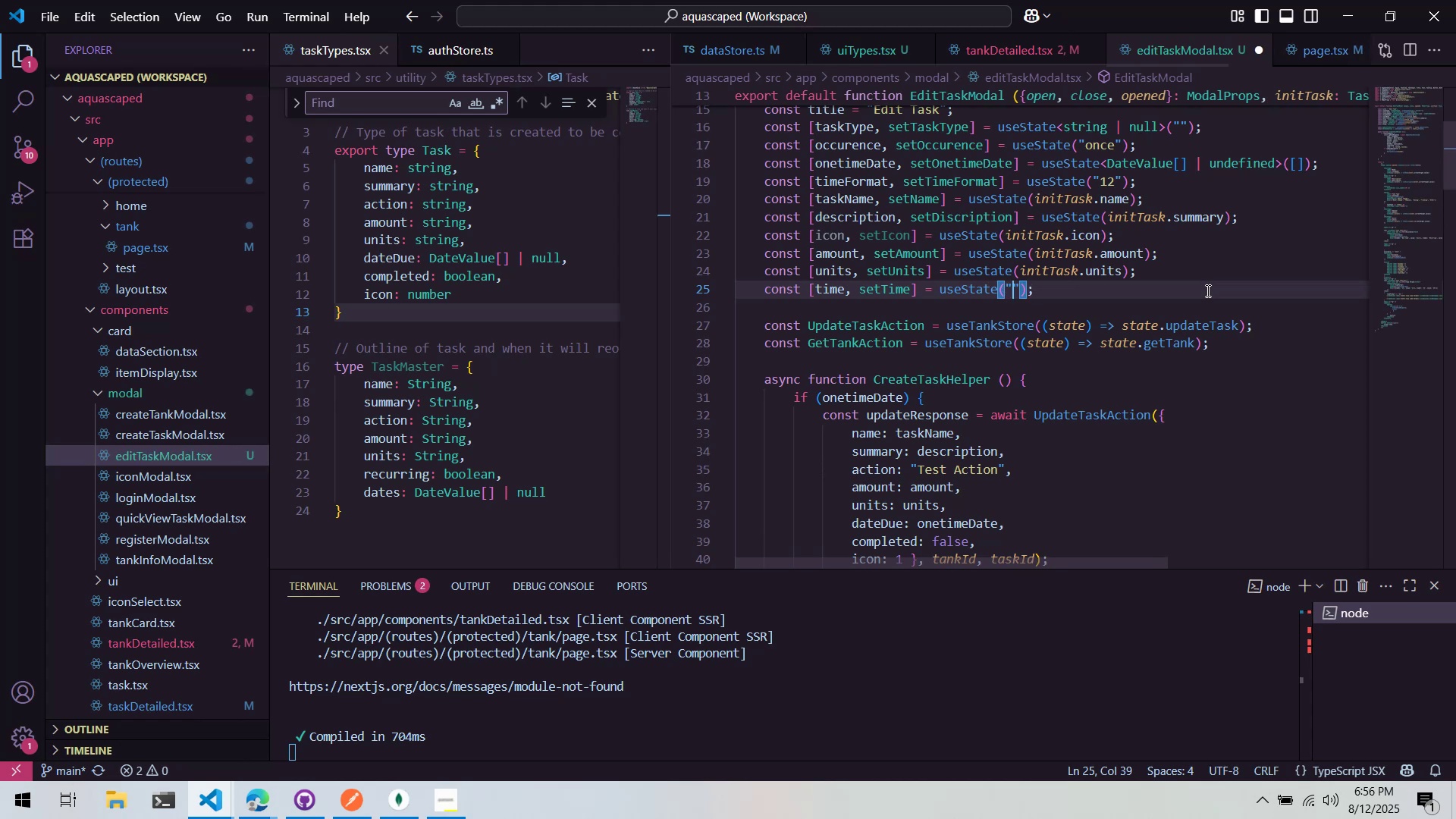 
key(Control+ControlLeft)
 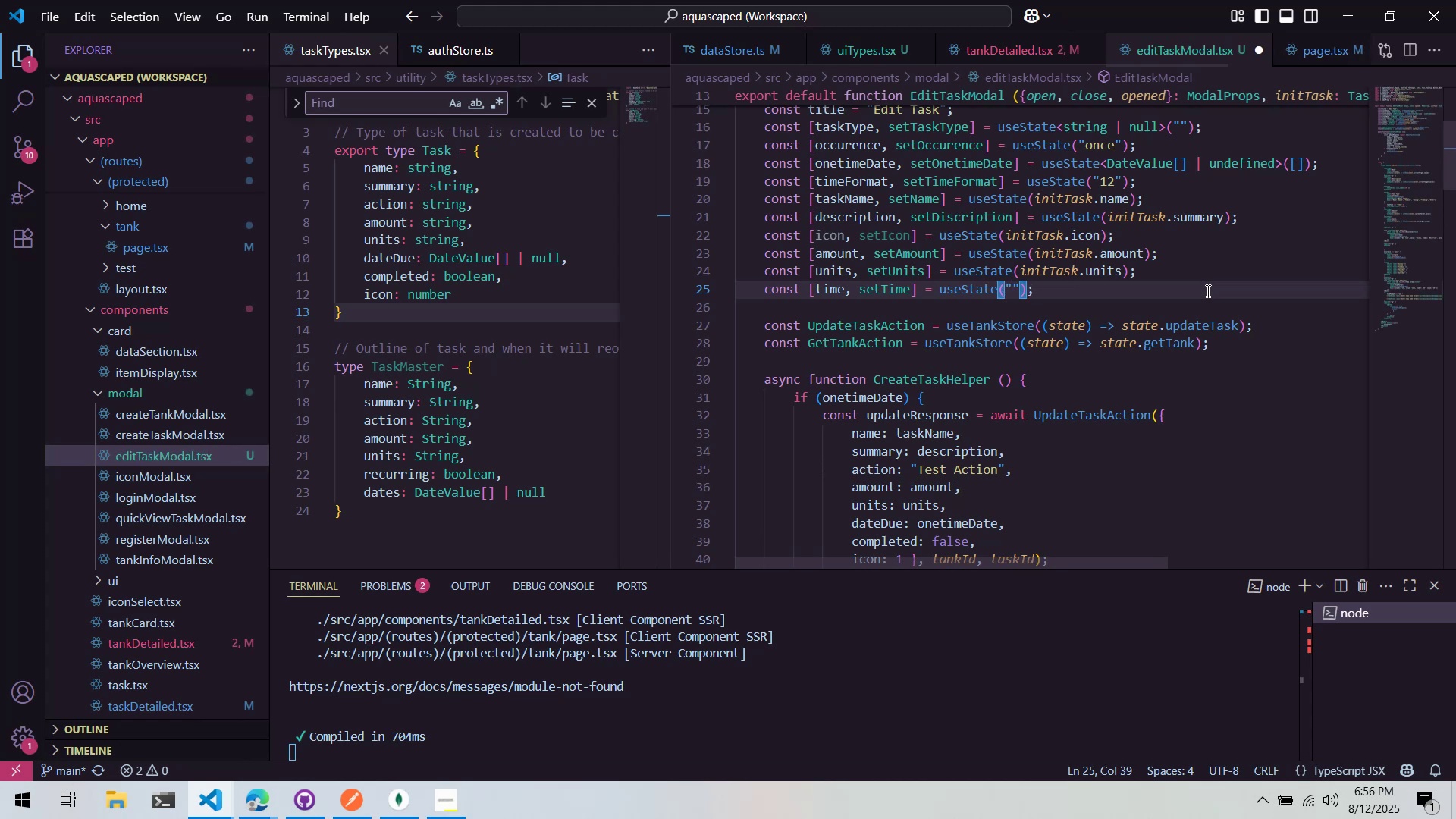 
key(Control+S)
 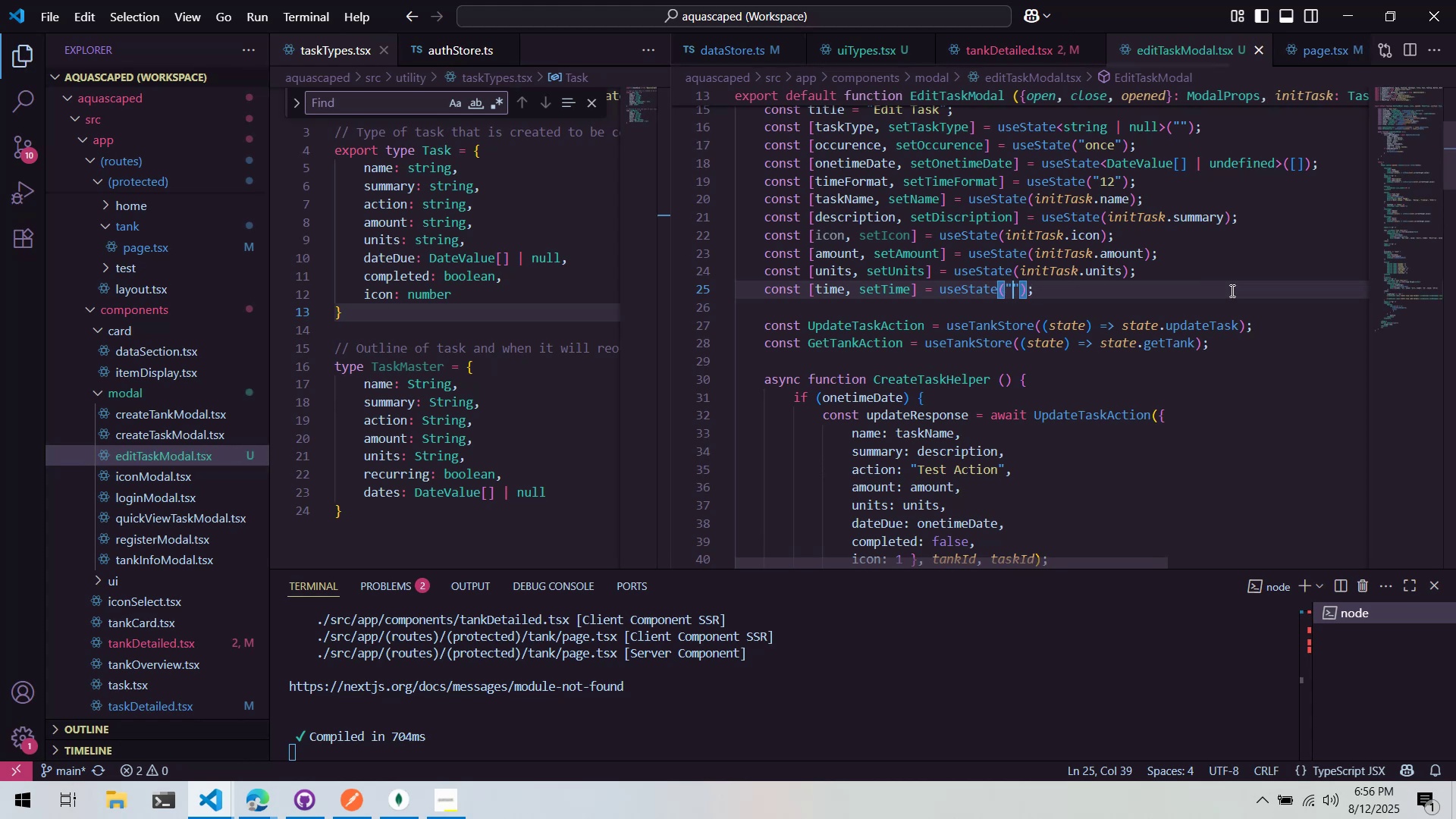 
left_click([1254, 289])
 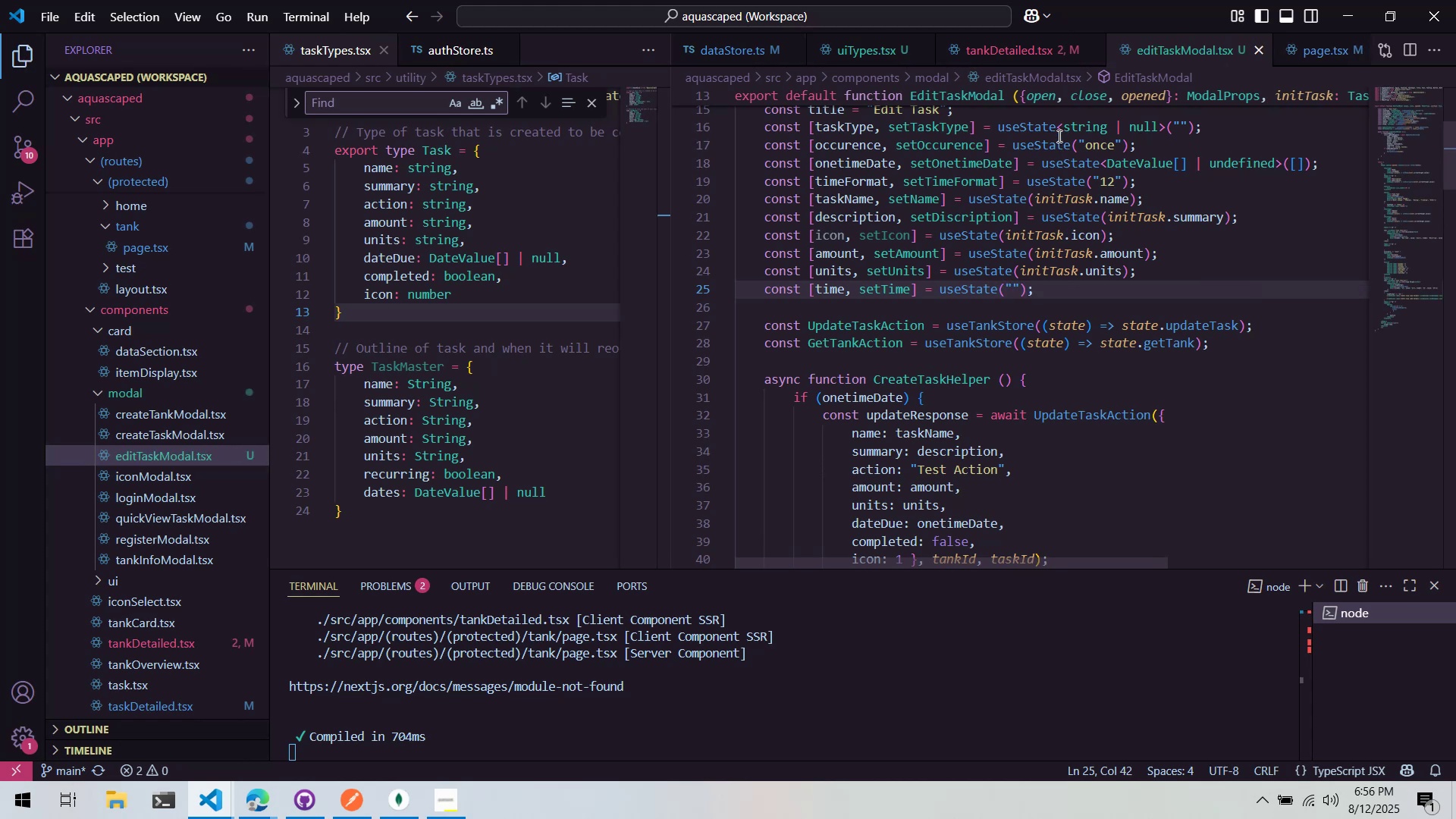 
left_click([1019, 51])
 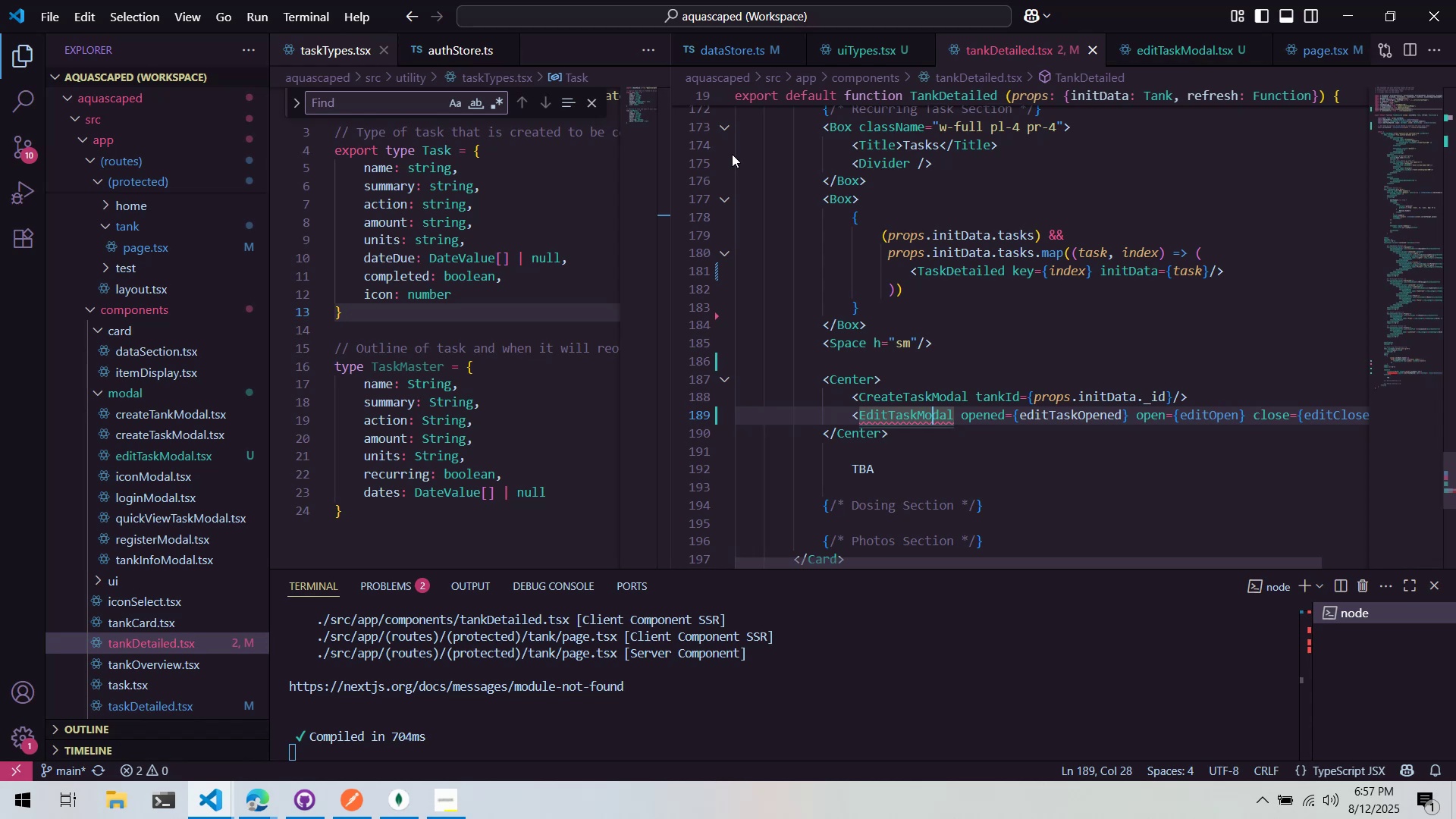 
wait(71.41)
 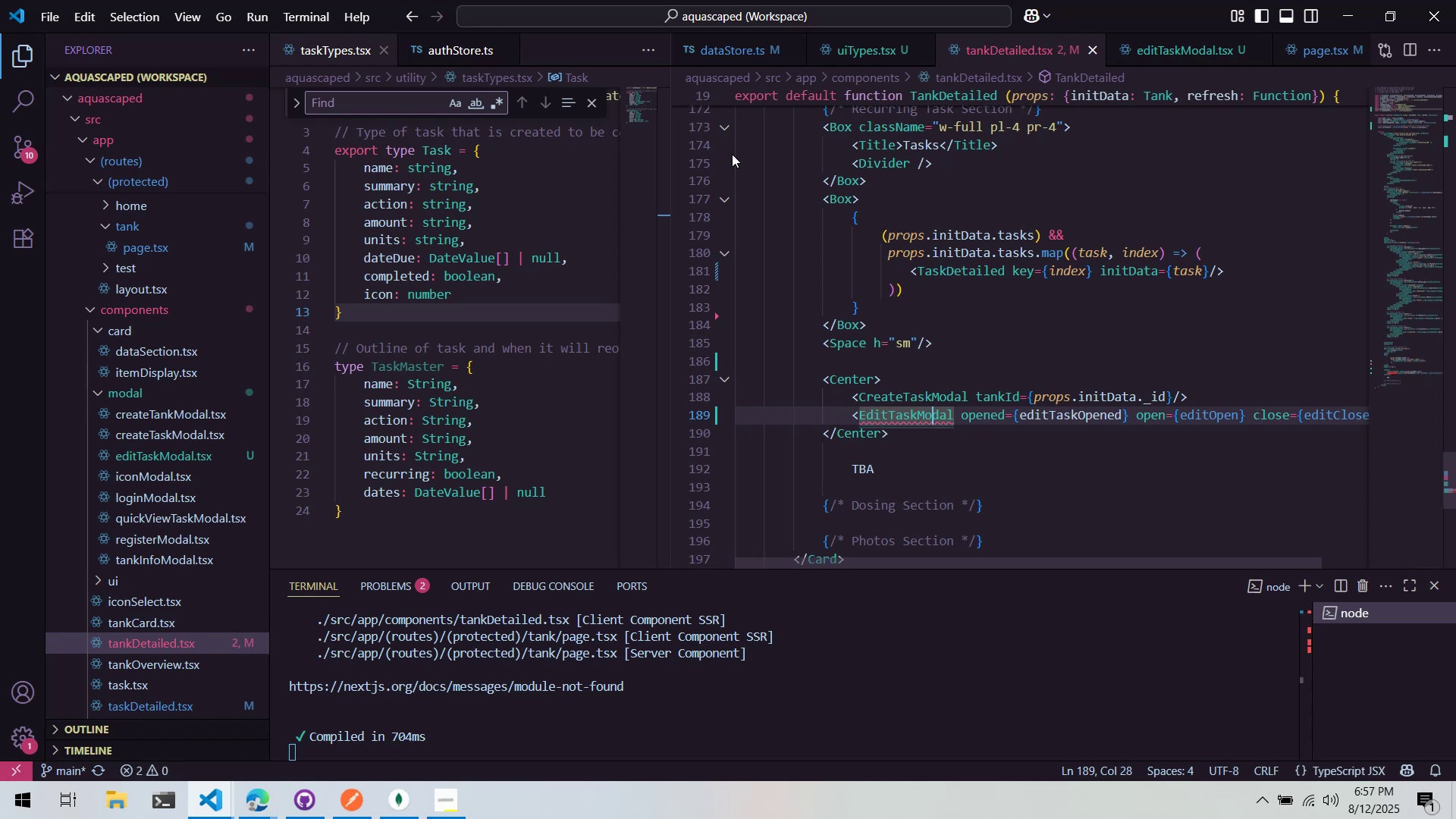 
left_click_drag(start_coordinate=[1070, 563], to_coordinate=[1200, 526])
 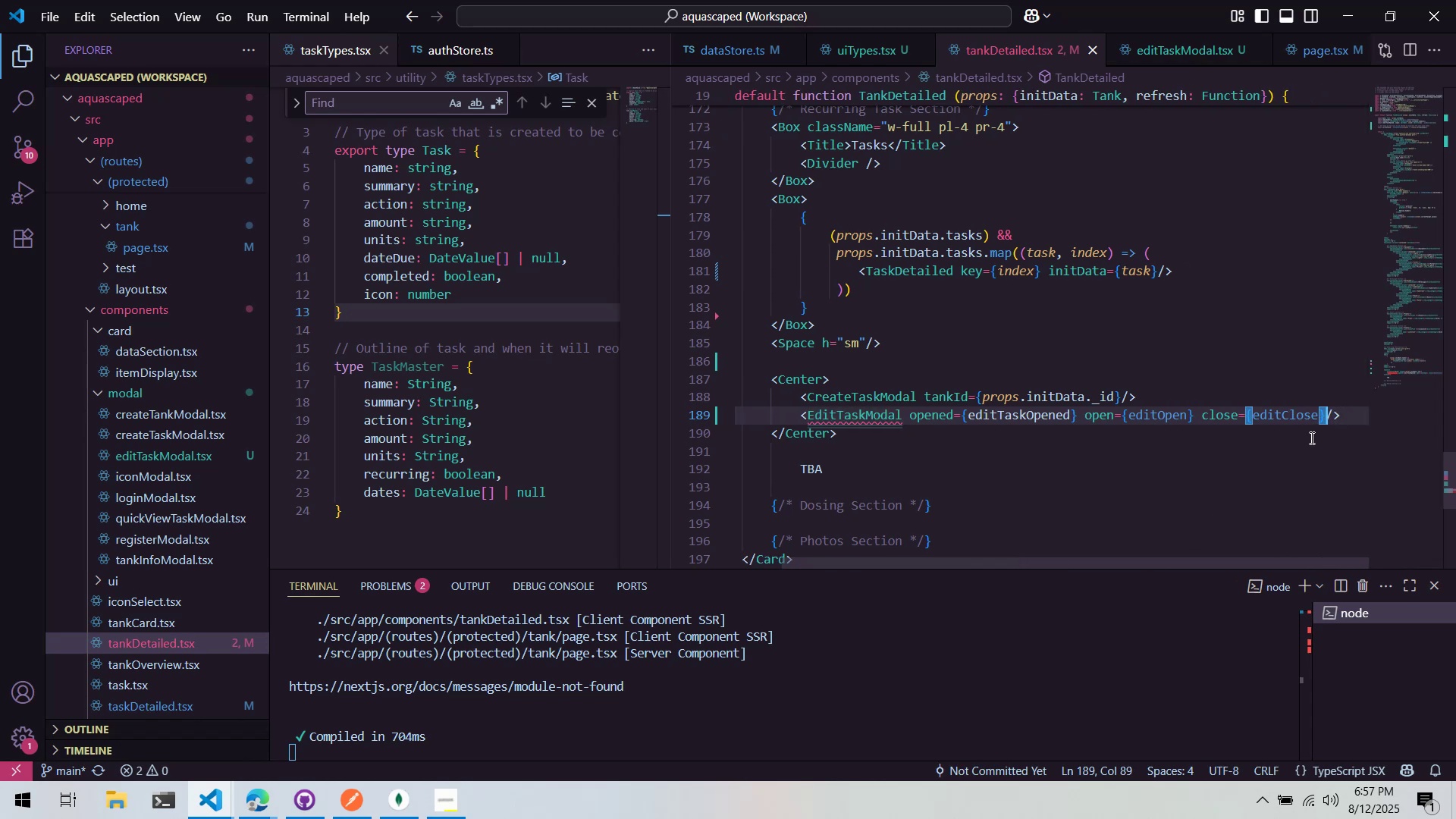 
type( task)
key(Backspace)
key(Backspace)
key(Backspace)
key(Backspace)
type(in)
key(Backspace)
key(Backspace)
 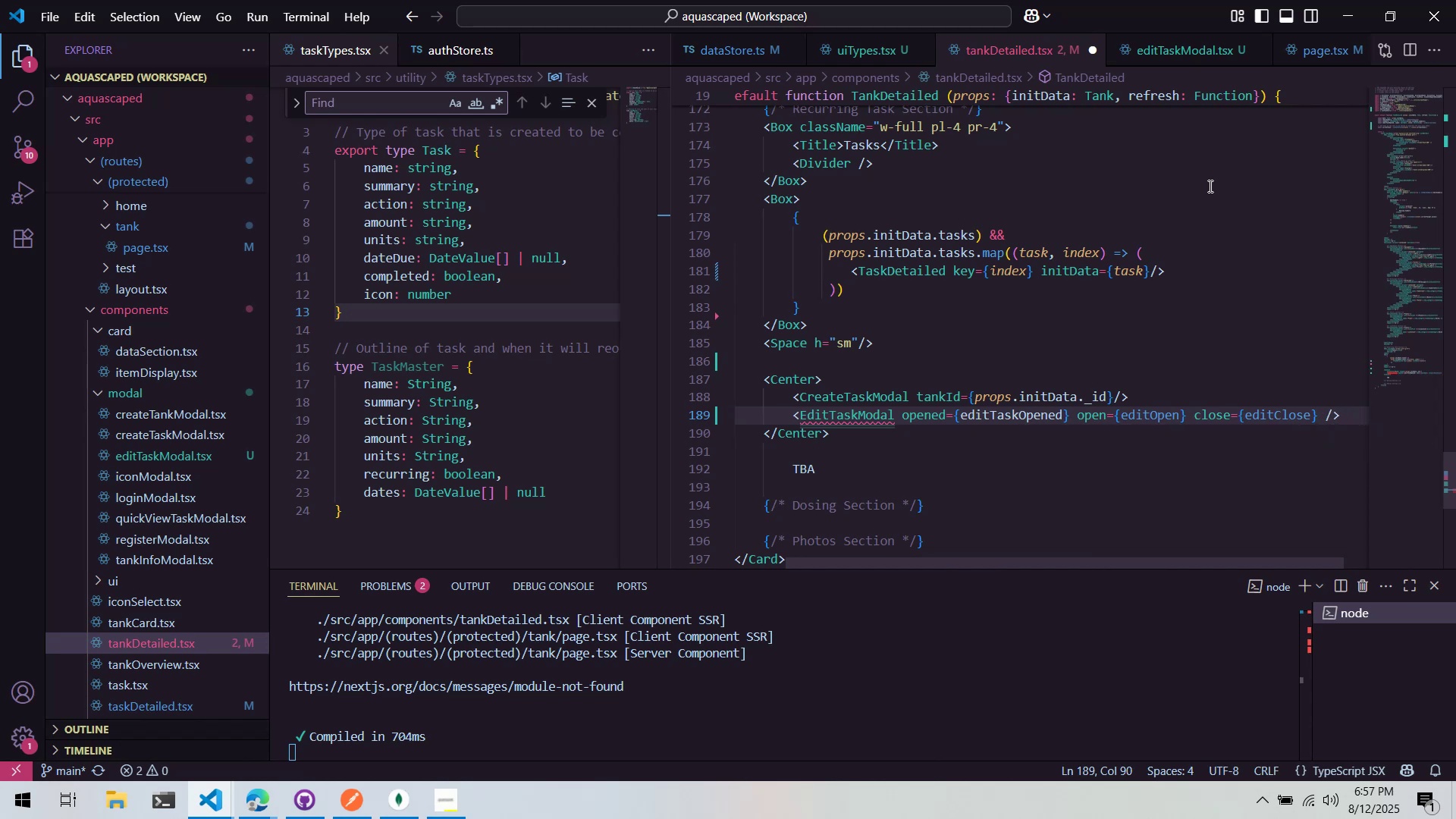 
left_click([1194, 46])
 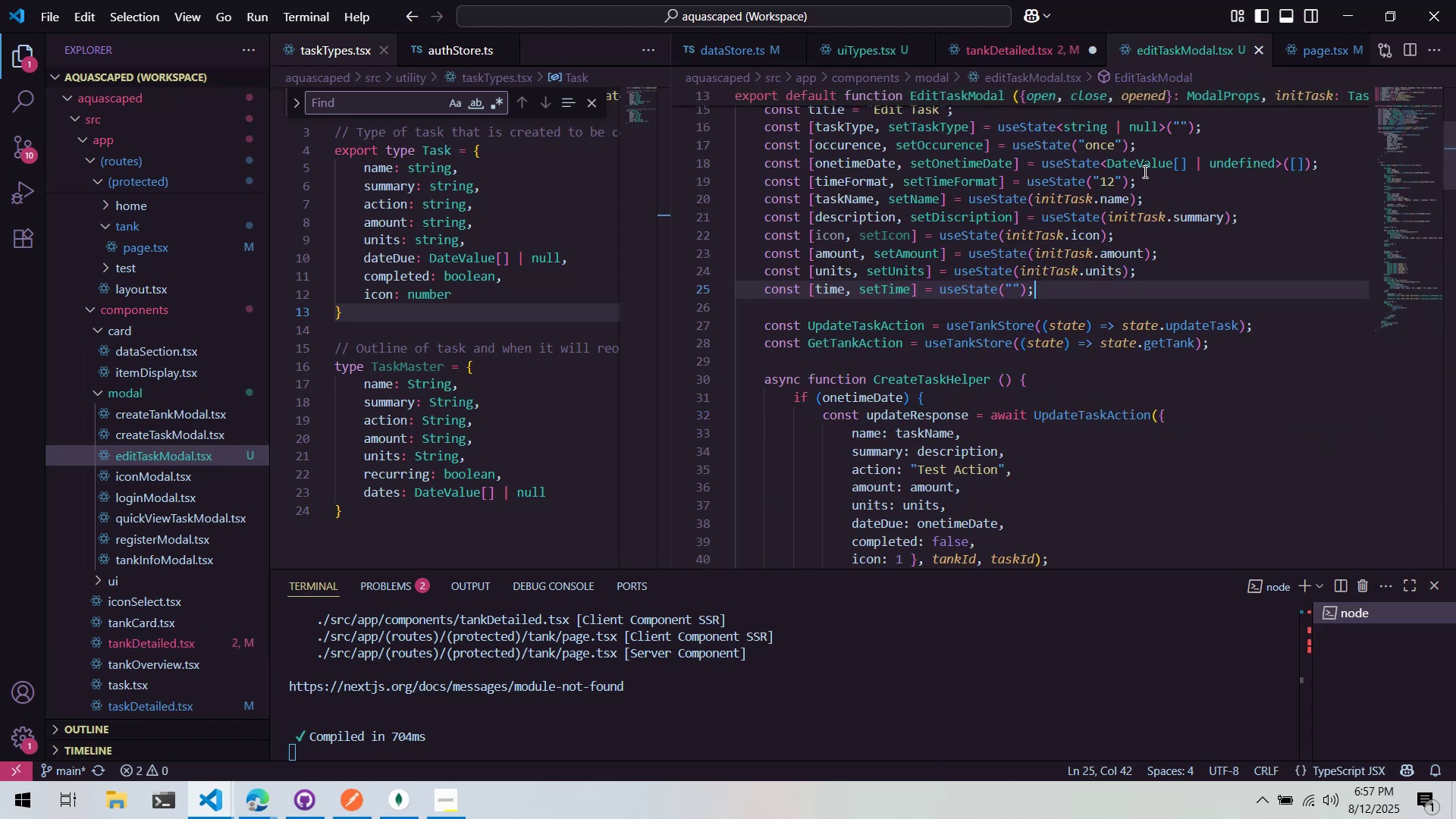 
scroll: coordinate [1144, 168], scroll_direction: down, amount: 3.0
 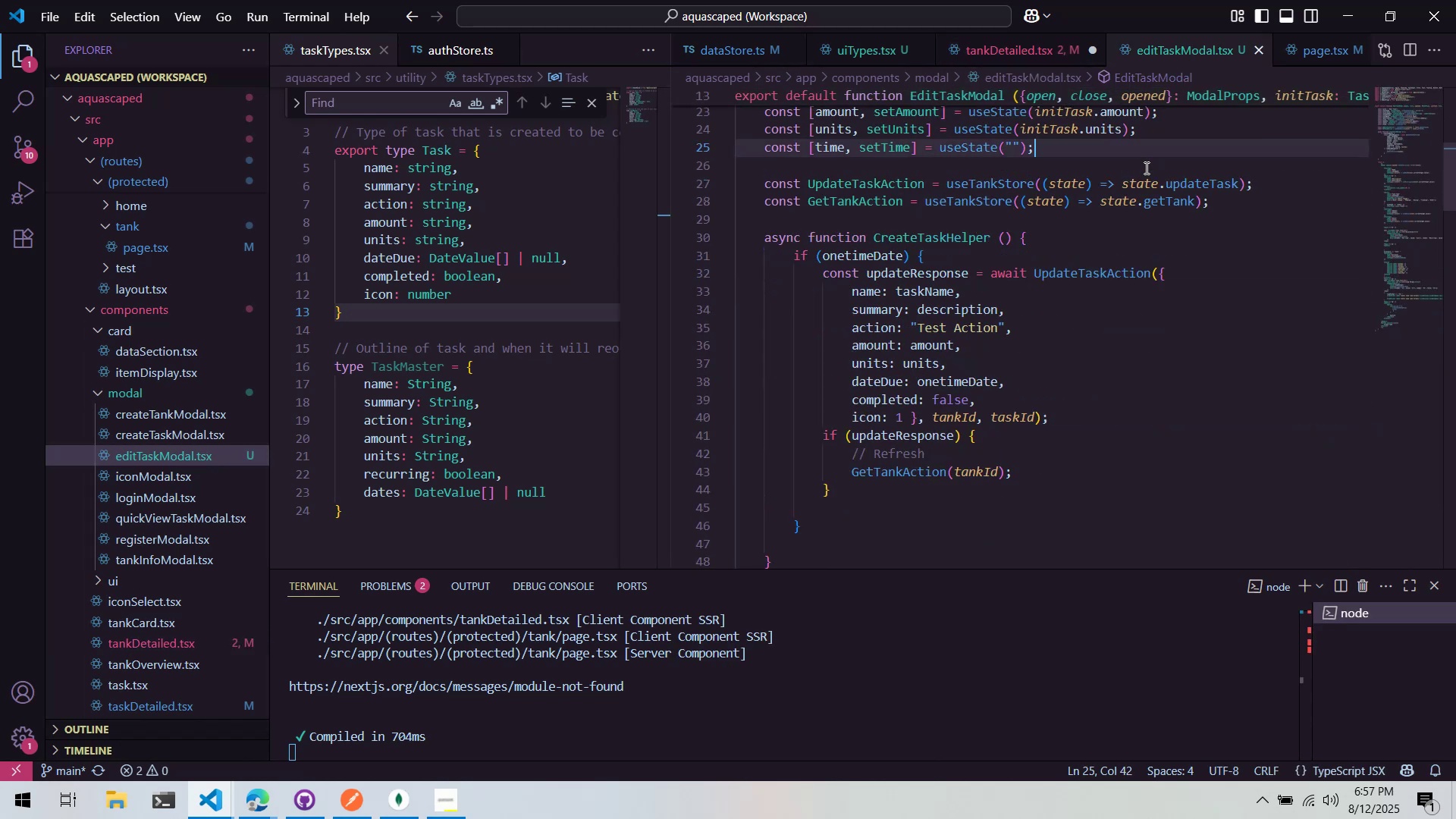 
scroll: coordinate [1145, 165], scroll_direction: up, amount: 8.0
 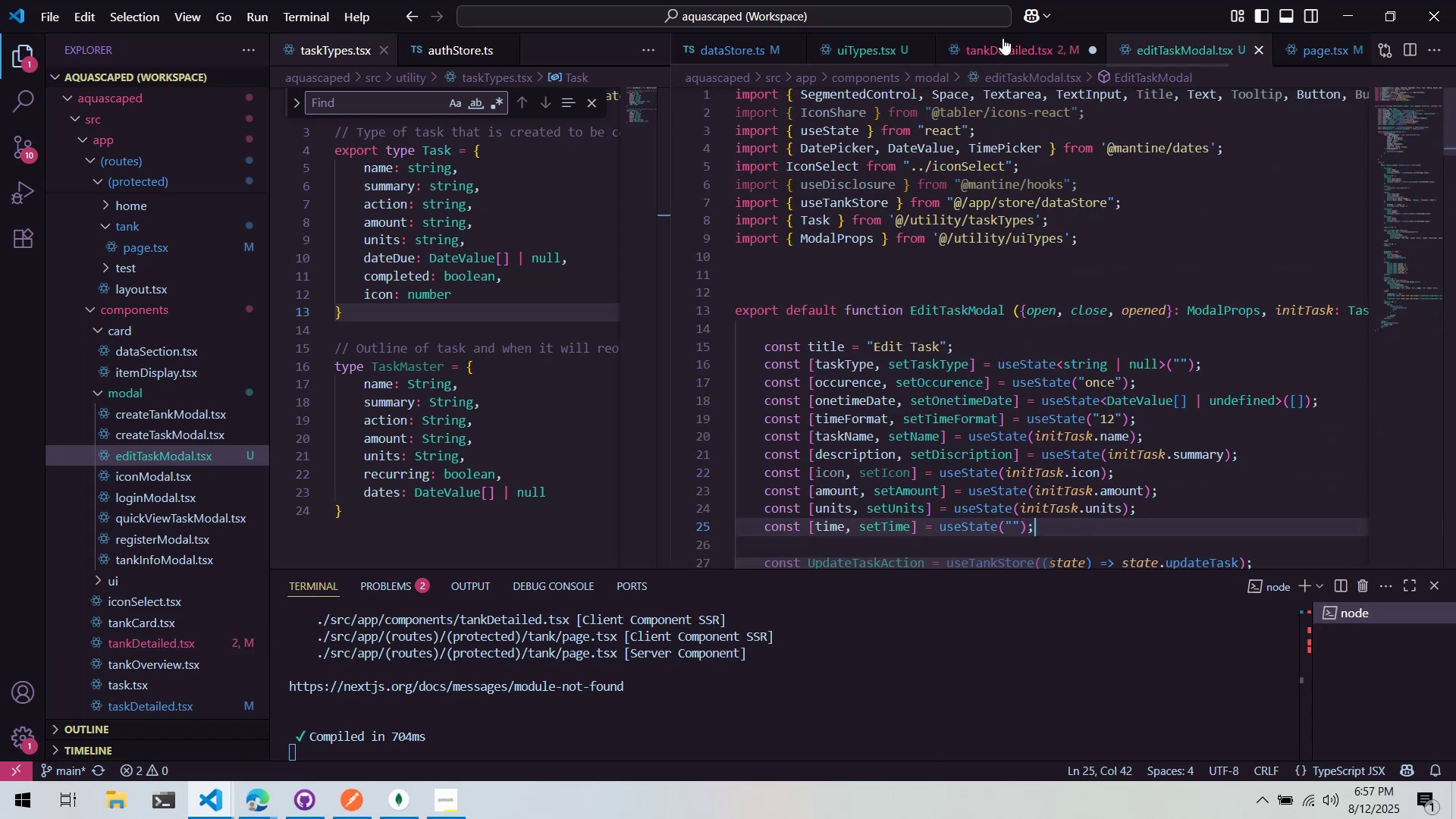 
left_click([1000, 50])
 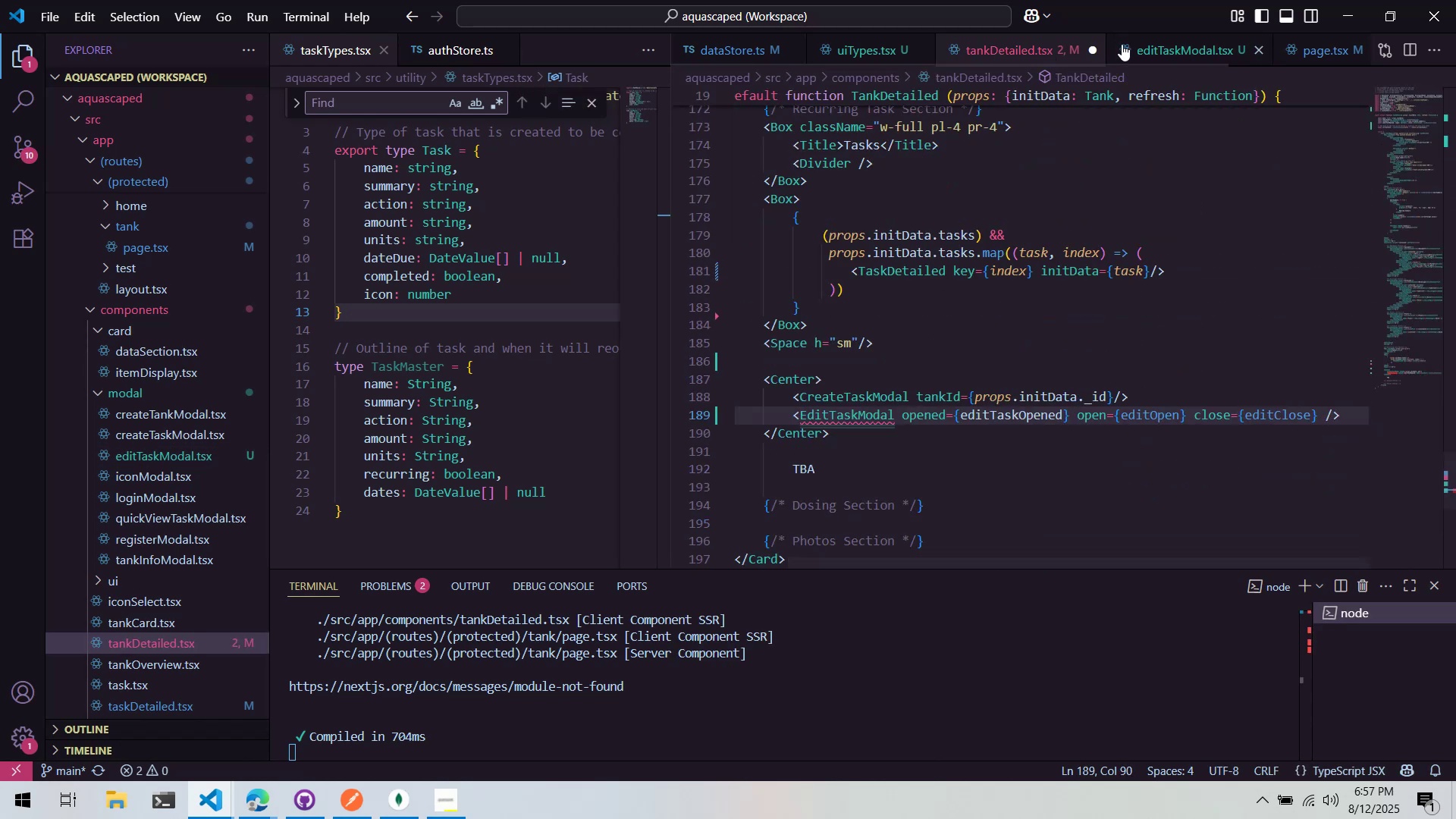 
left_click([1012, 39])
 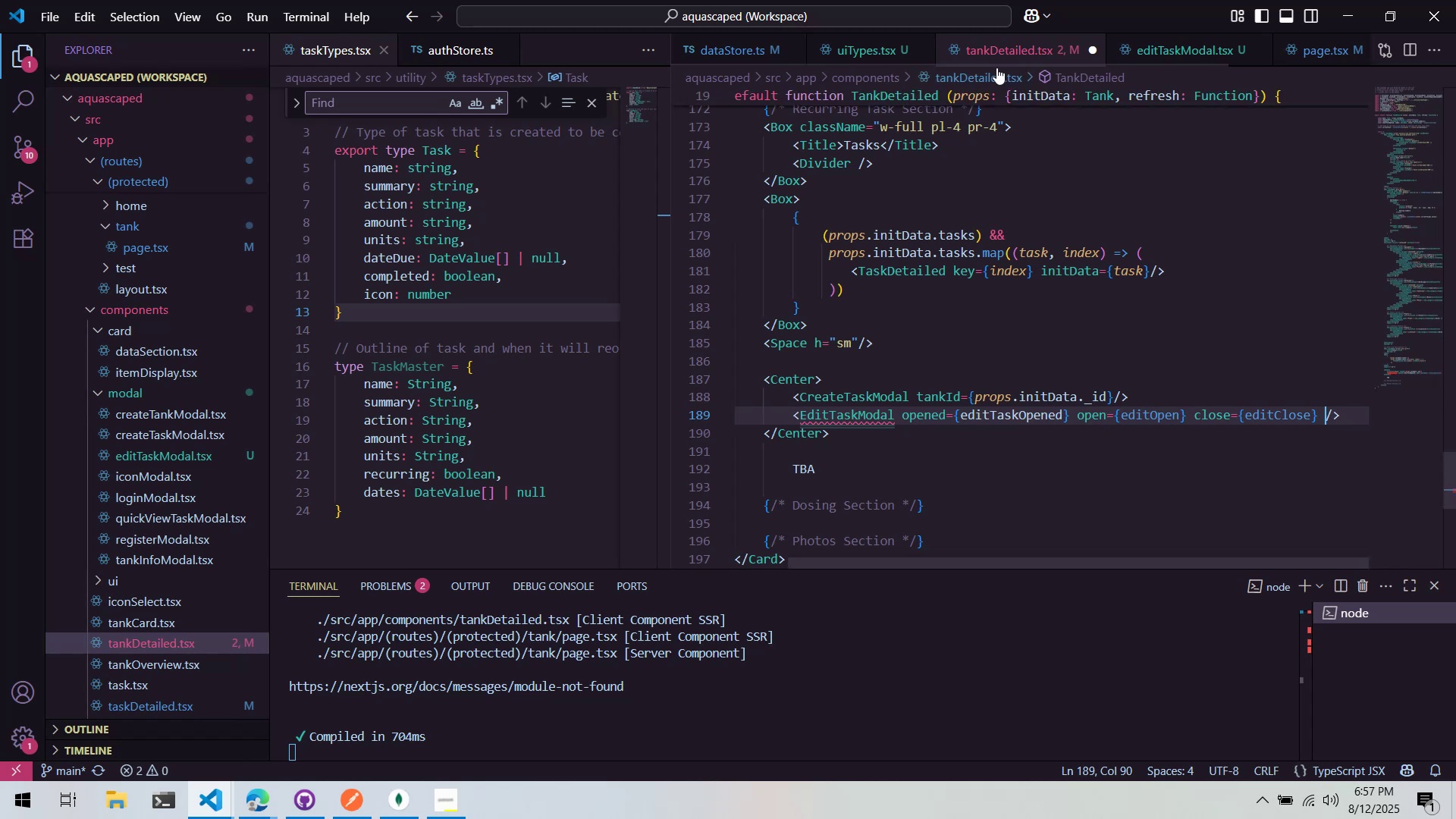 
type(initTask)
 